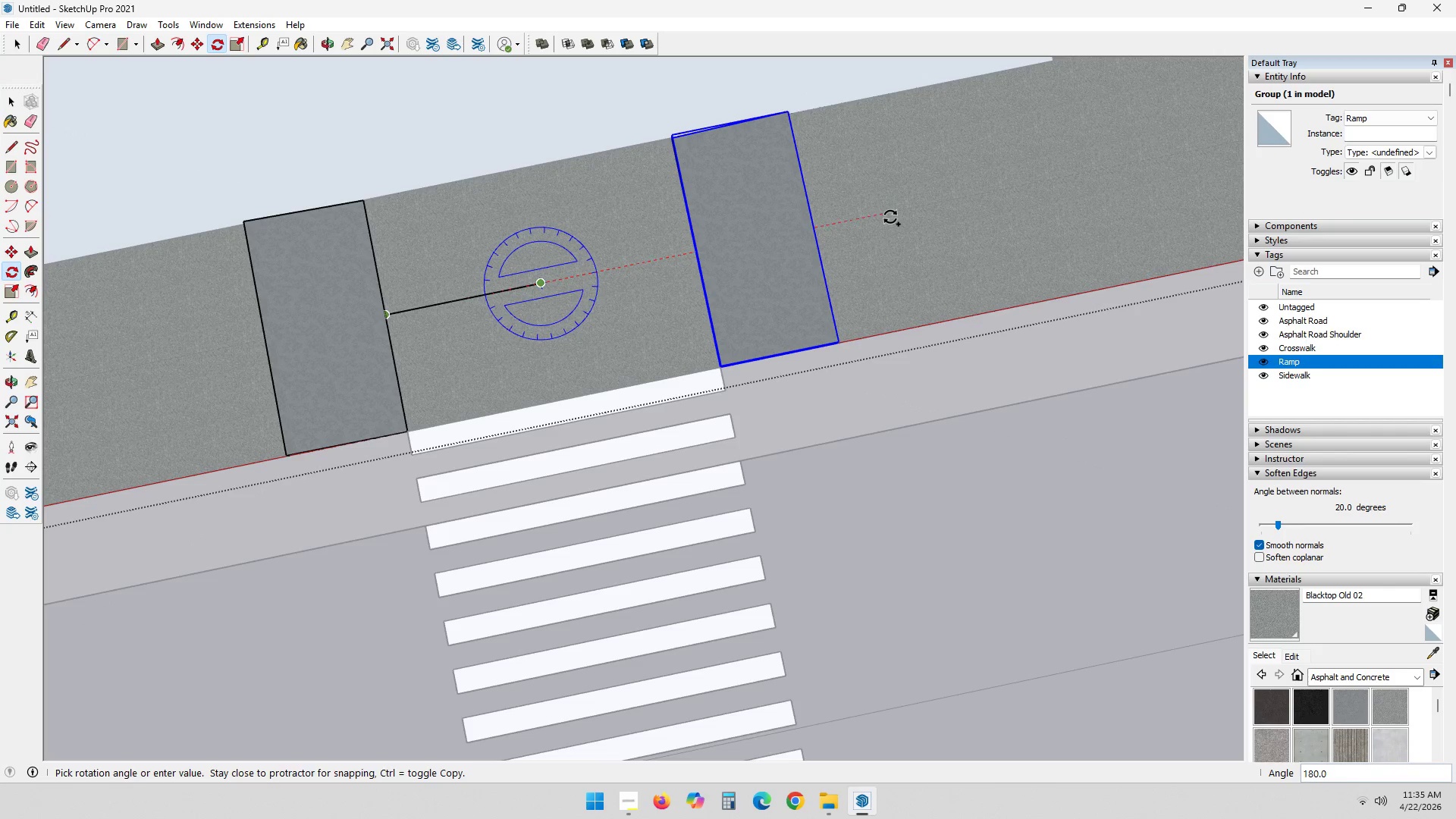 
left_click([893, 213])
 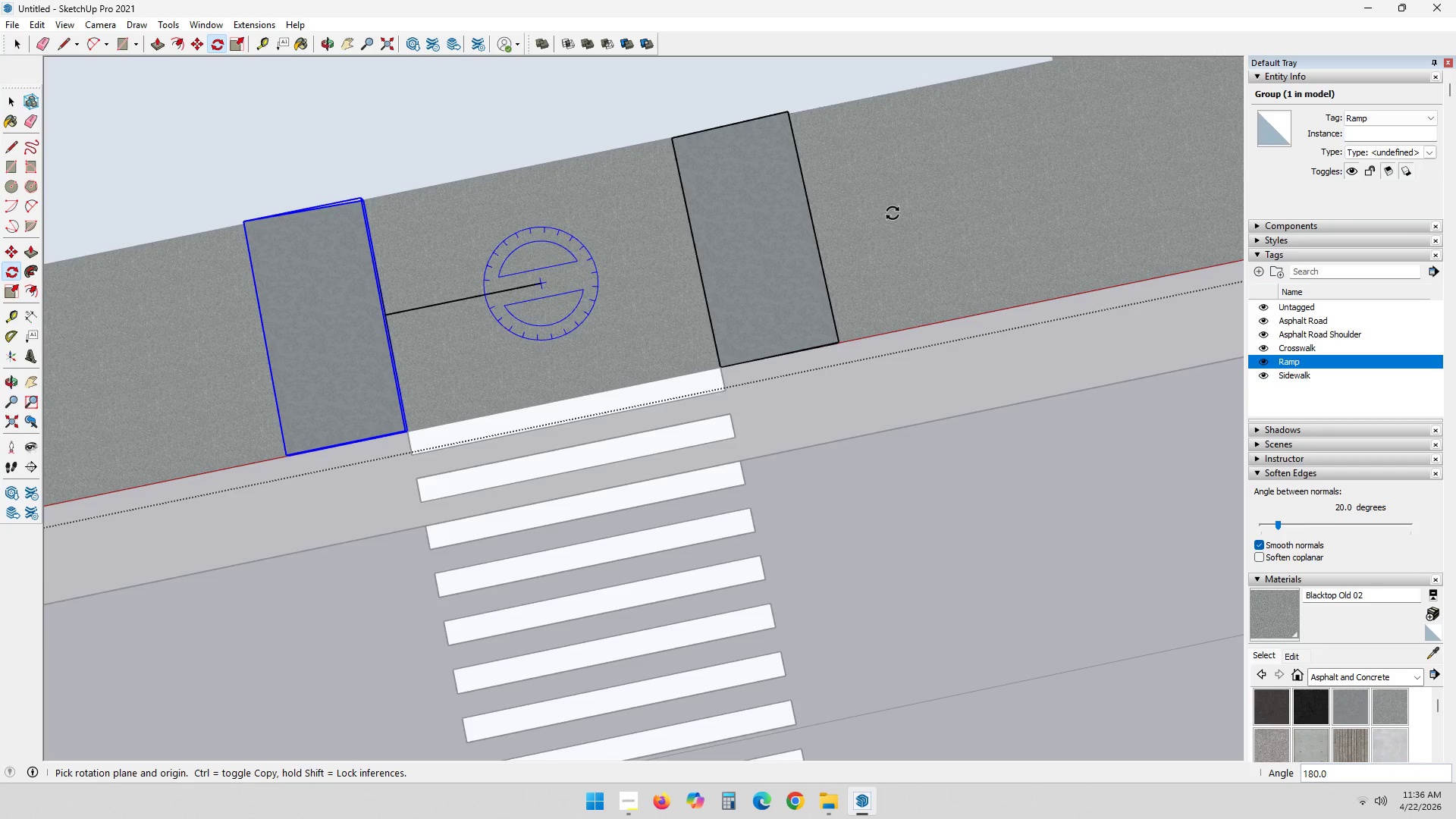 
key(Space)
 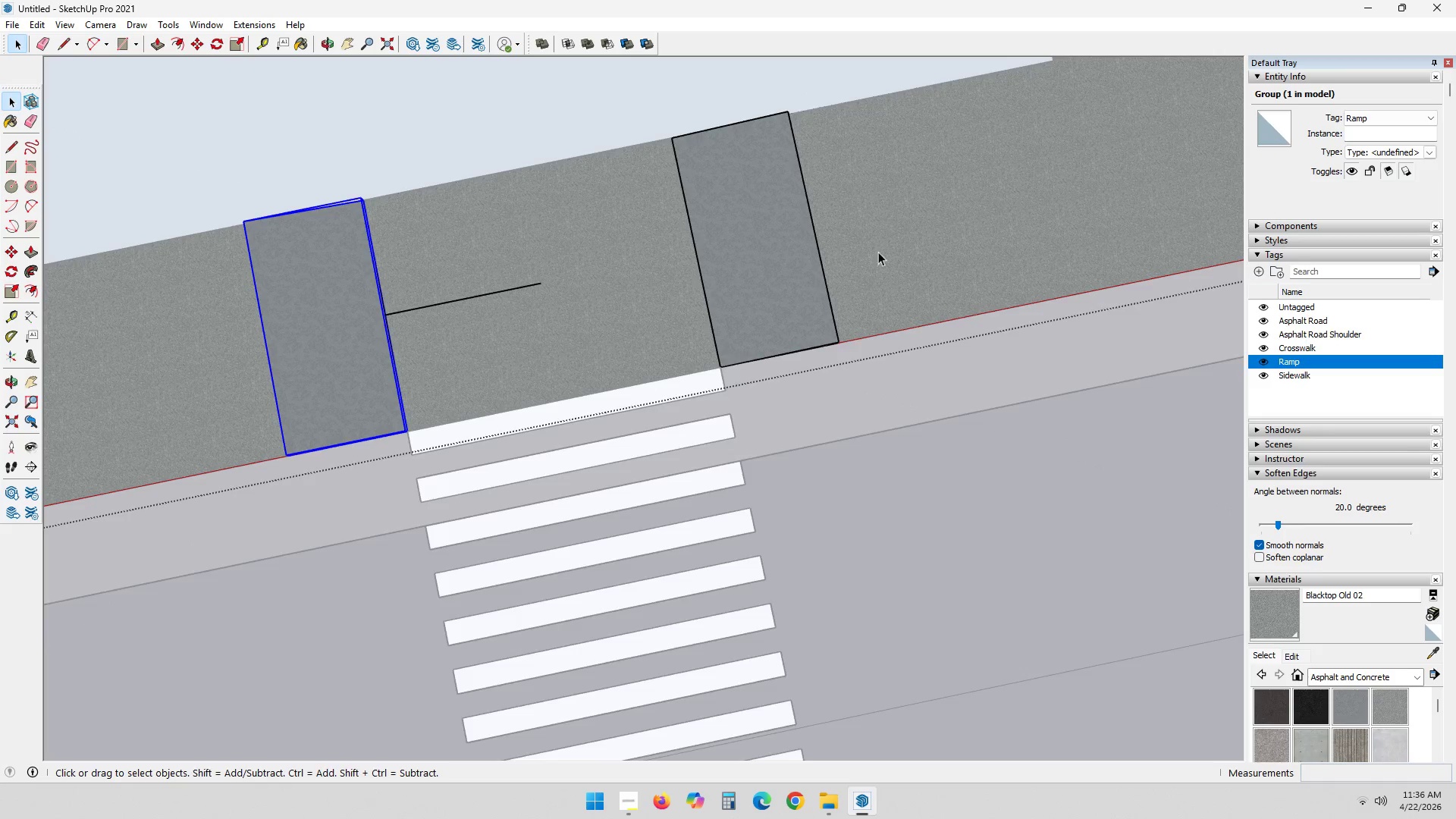 
key(Escape)
 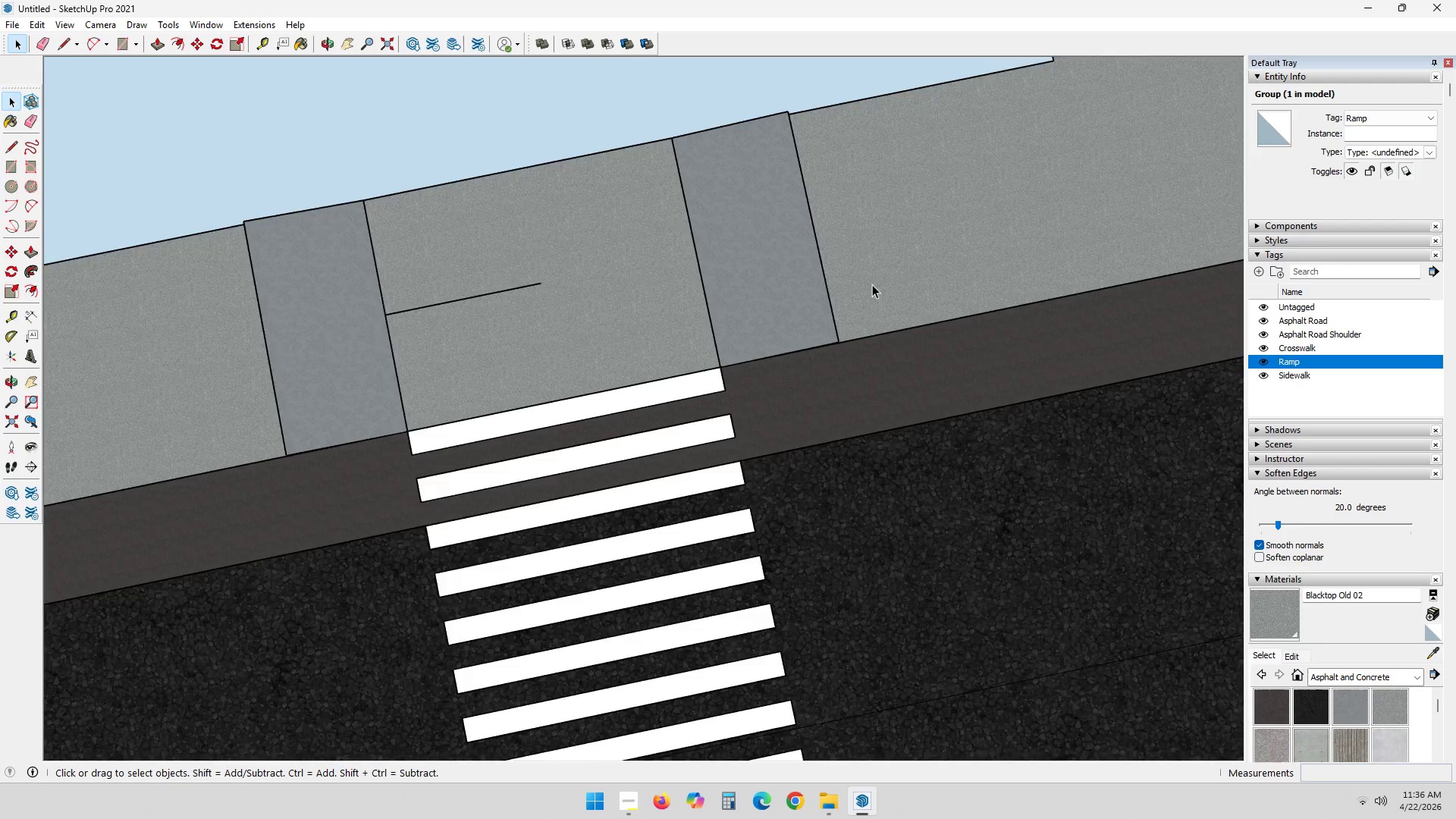 
key(Escape)
 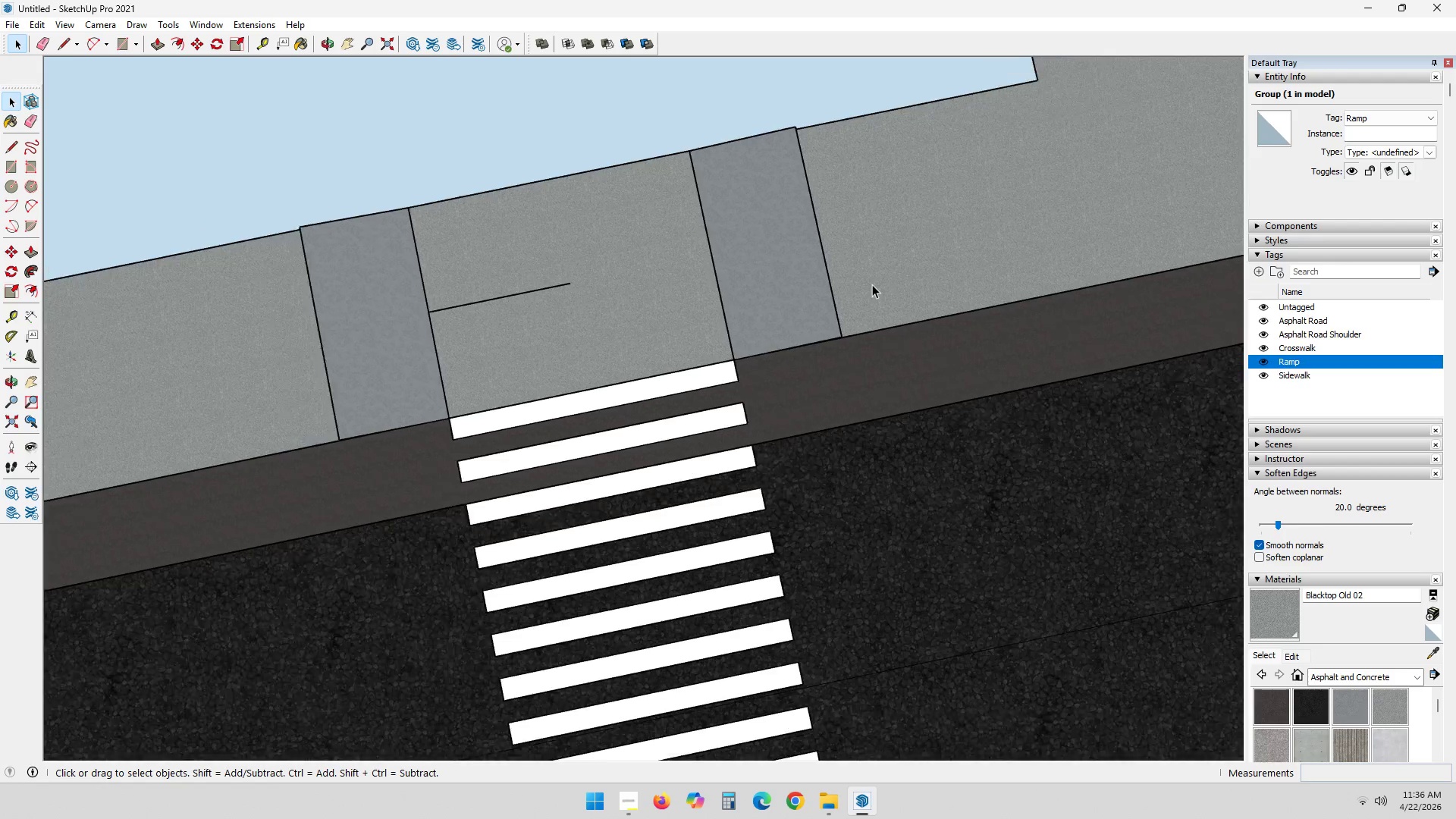 
scroll: coordinate [872, 284], scroll_direction: down, amount: 5.0
 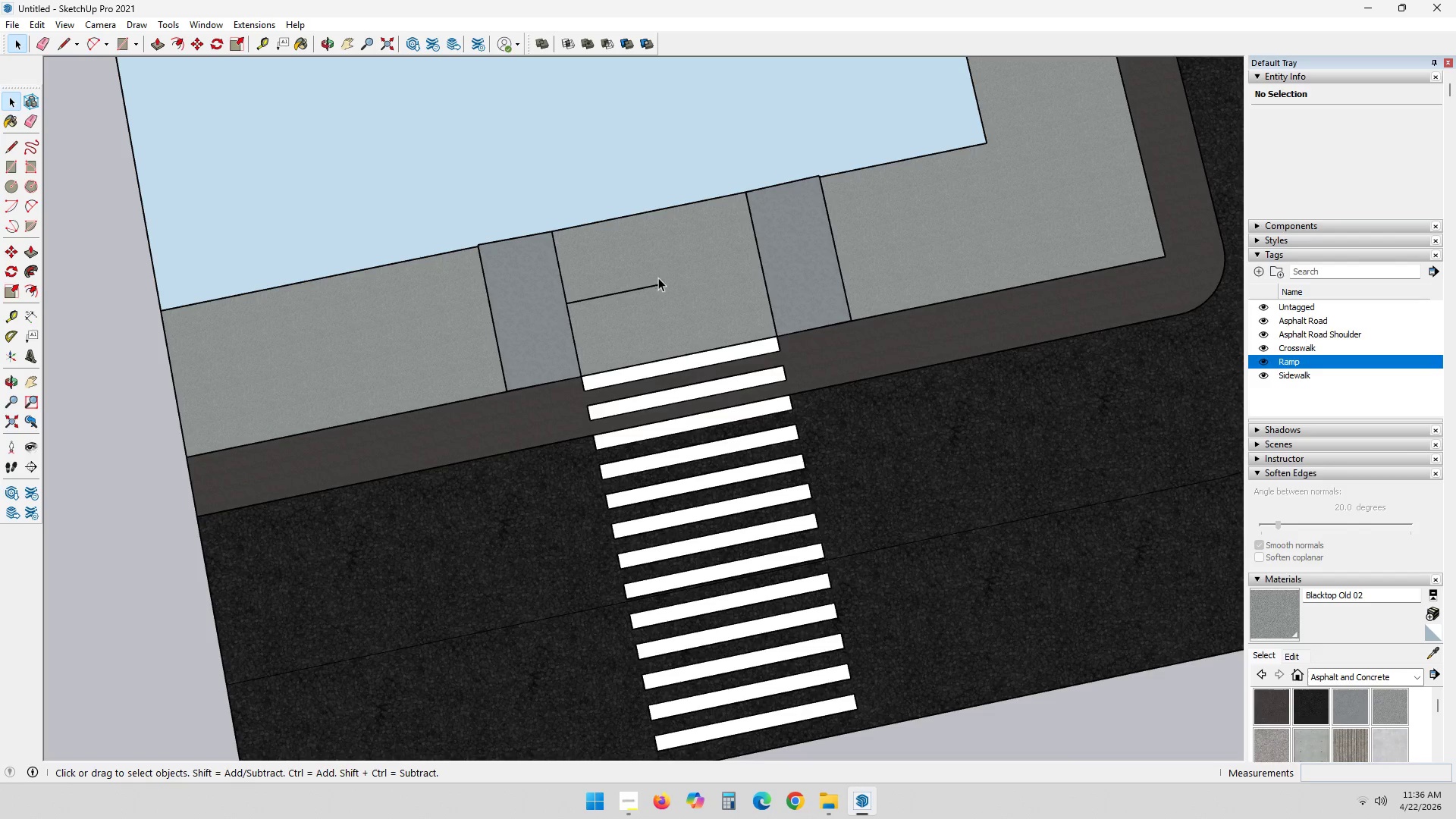 
left_click([654, 285])
 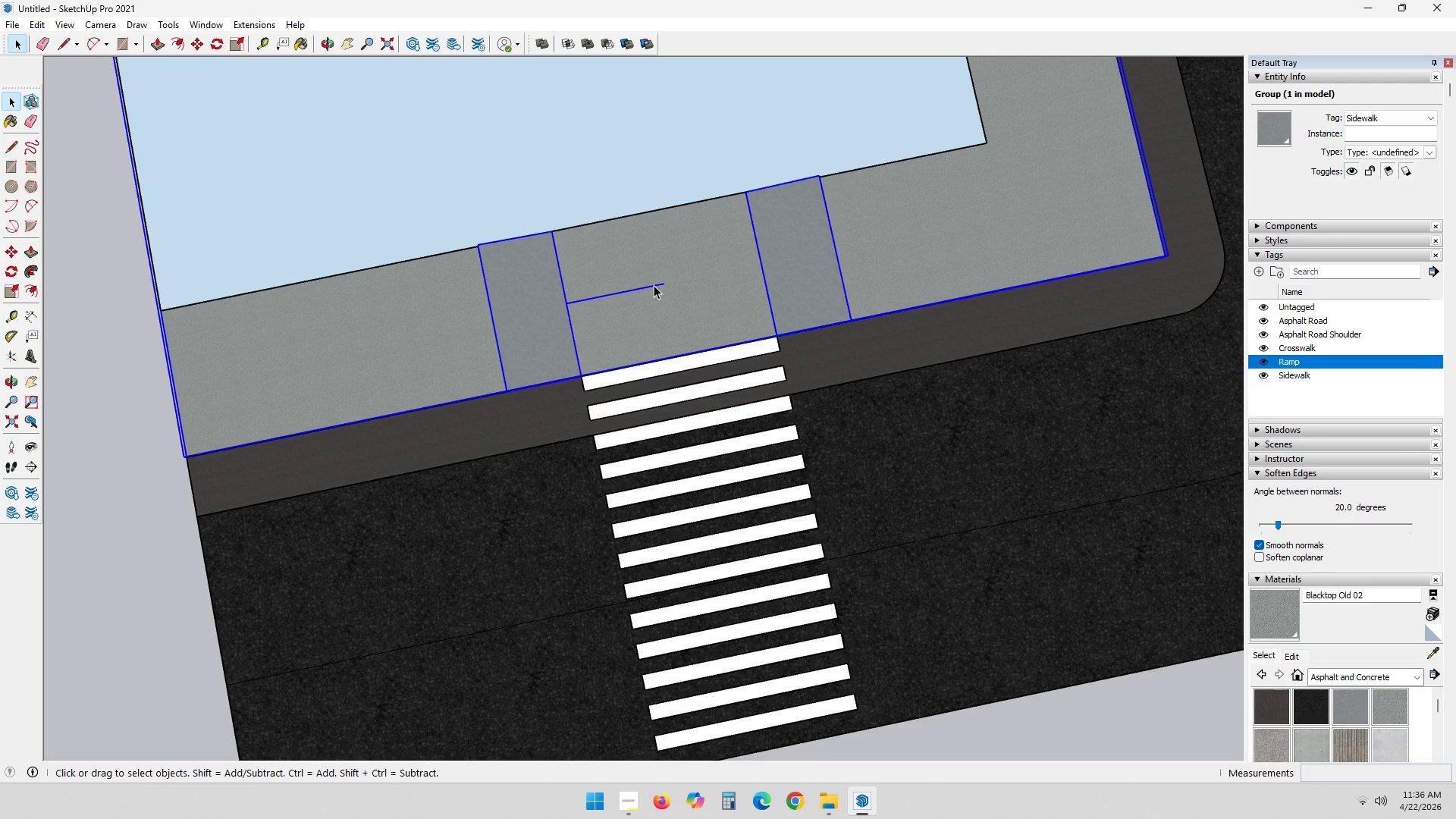 
double_click([654, 285])
 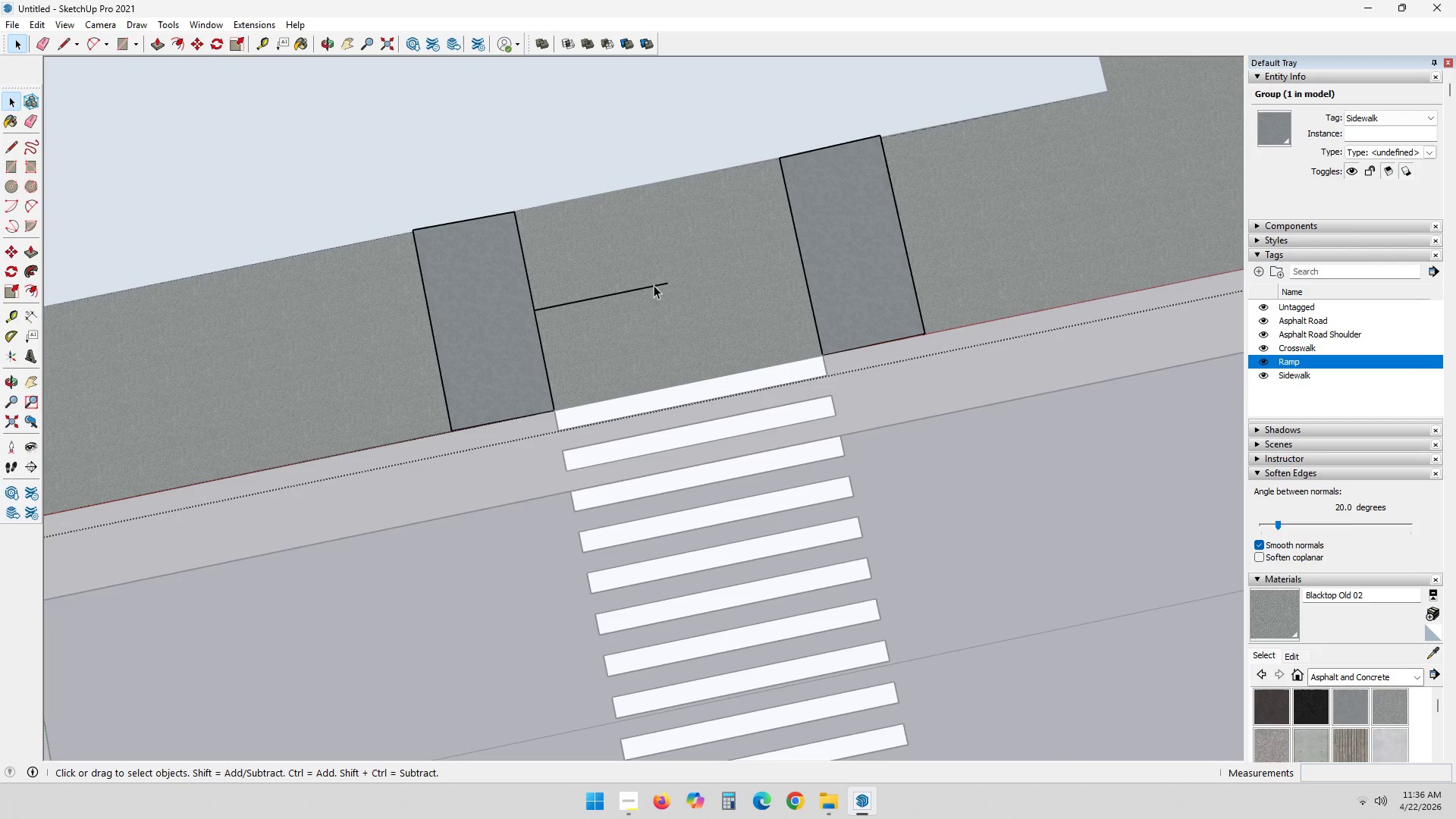 
left_click([654, 285])
 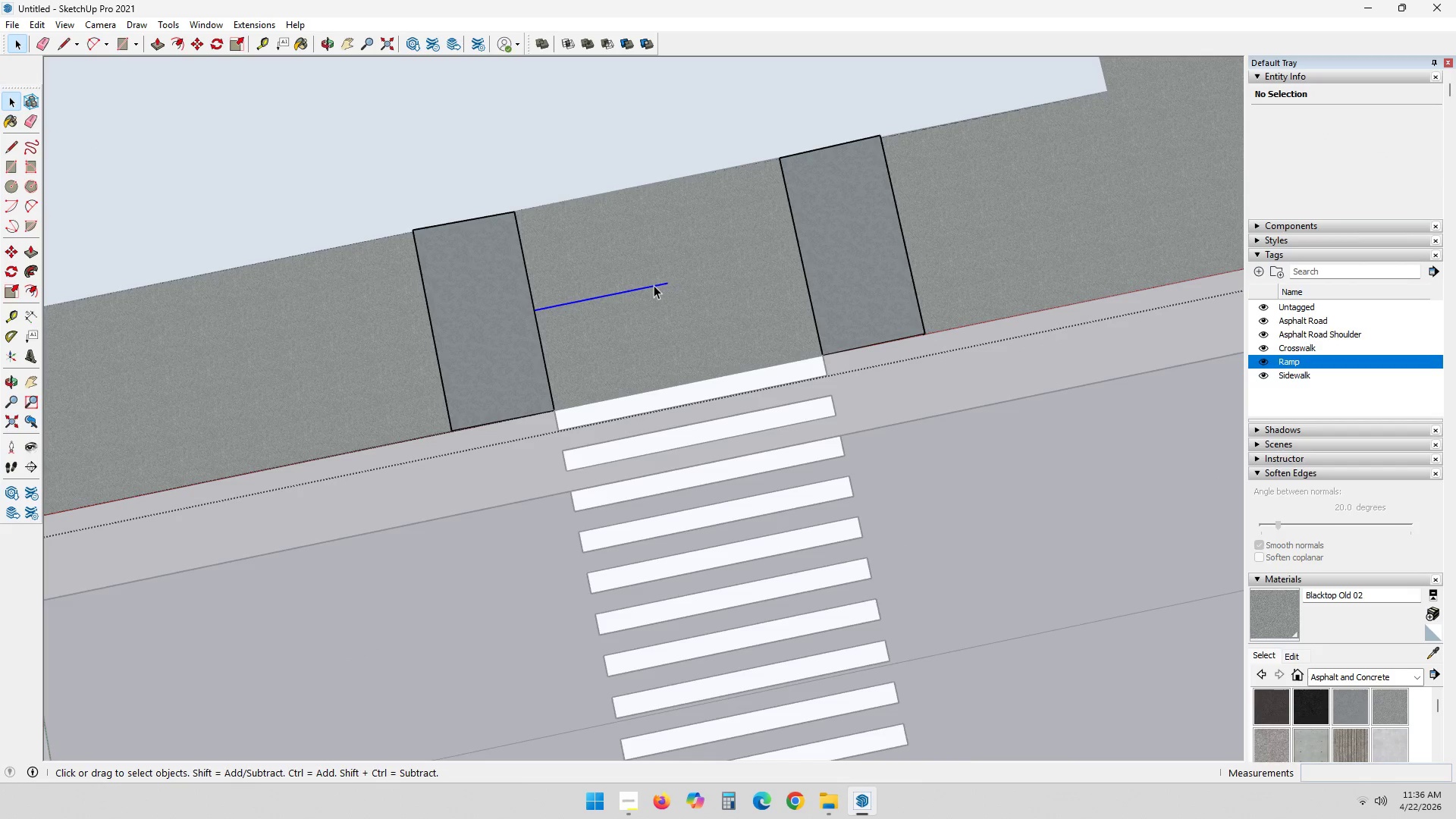 
scroll: coordinate [654, 285], scroll_direction: up, amount: 3.0
 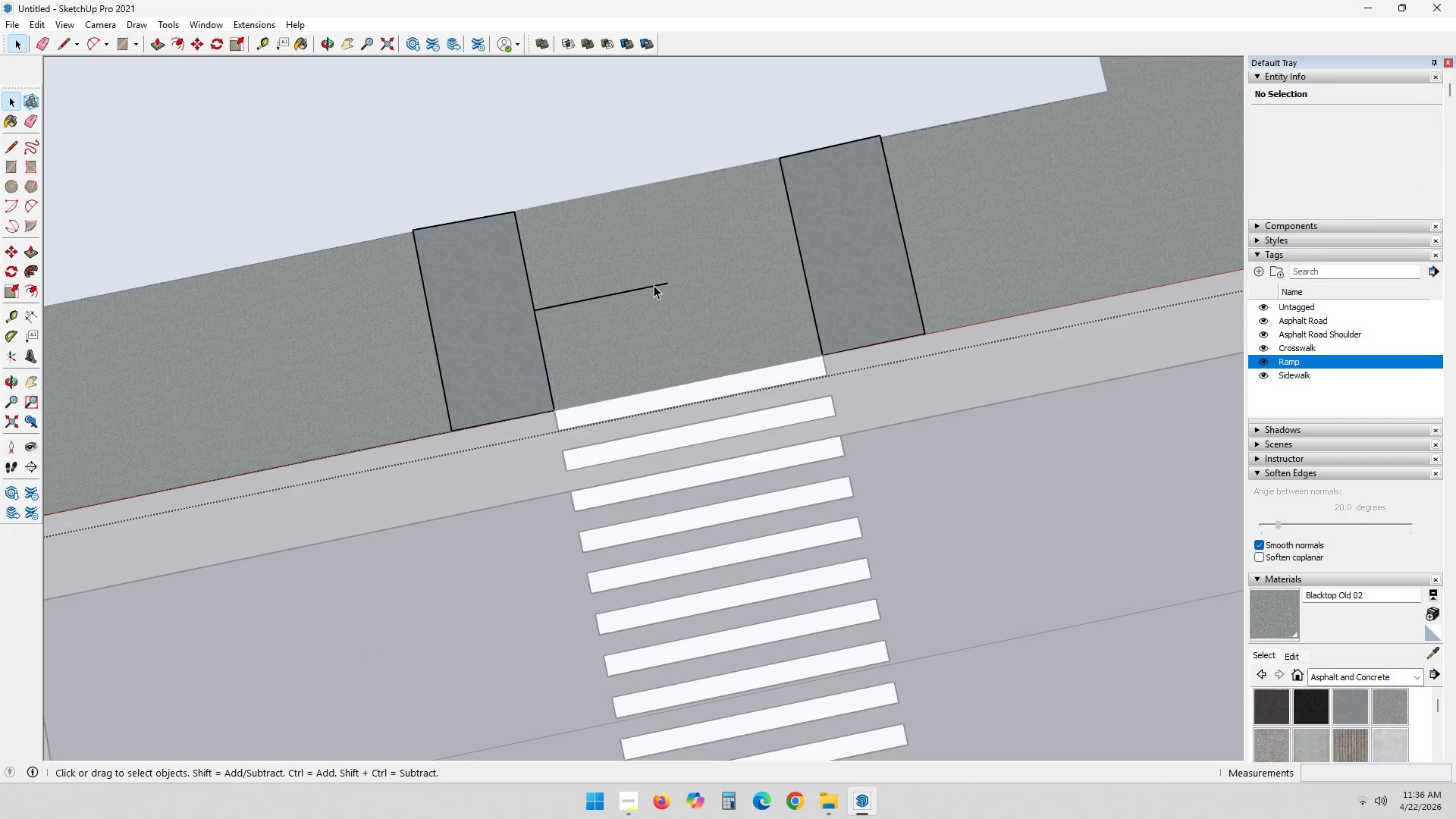 
key(Delete)
 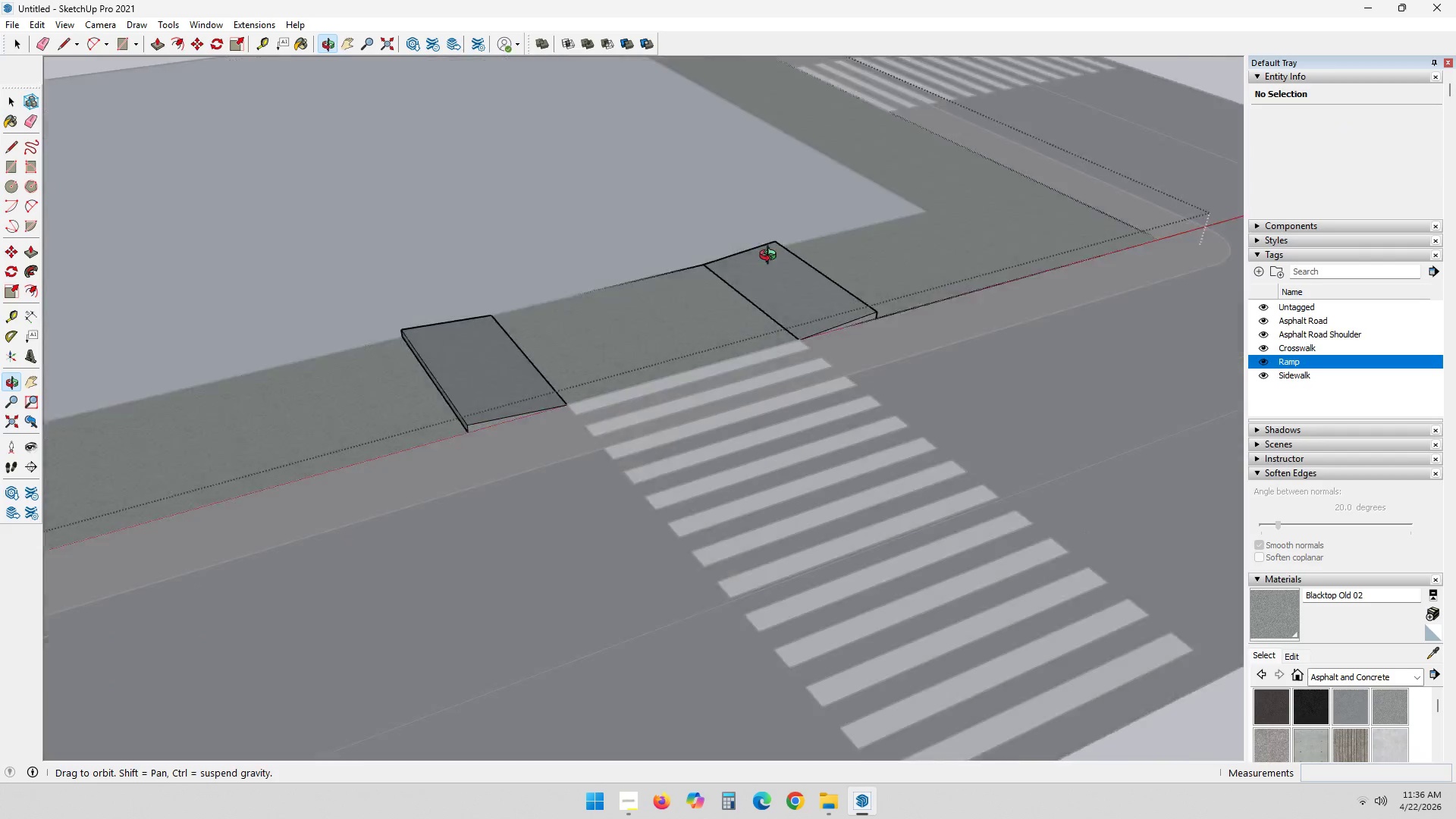 
scroll: coordinate [880, 568], scroll_direction: down, amount: 7.0
 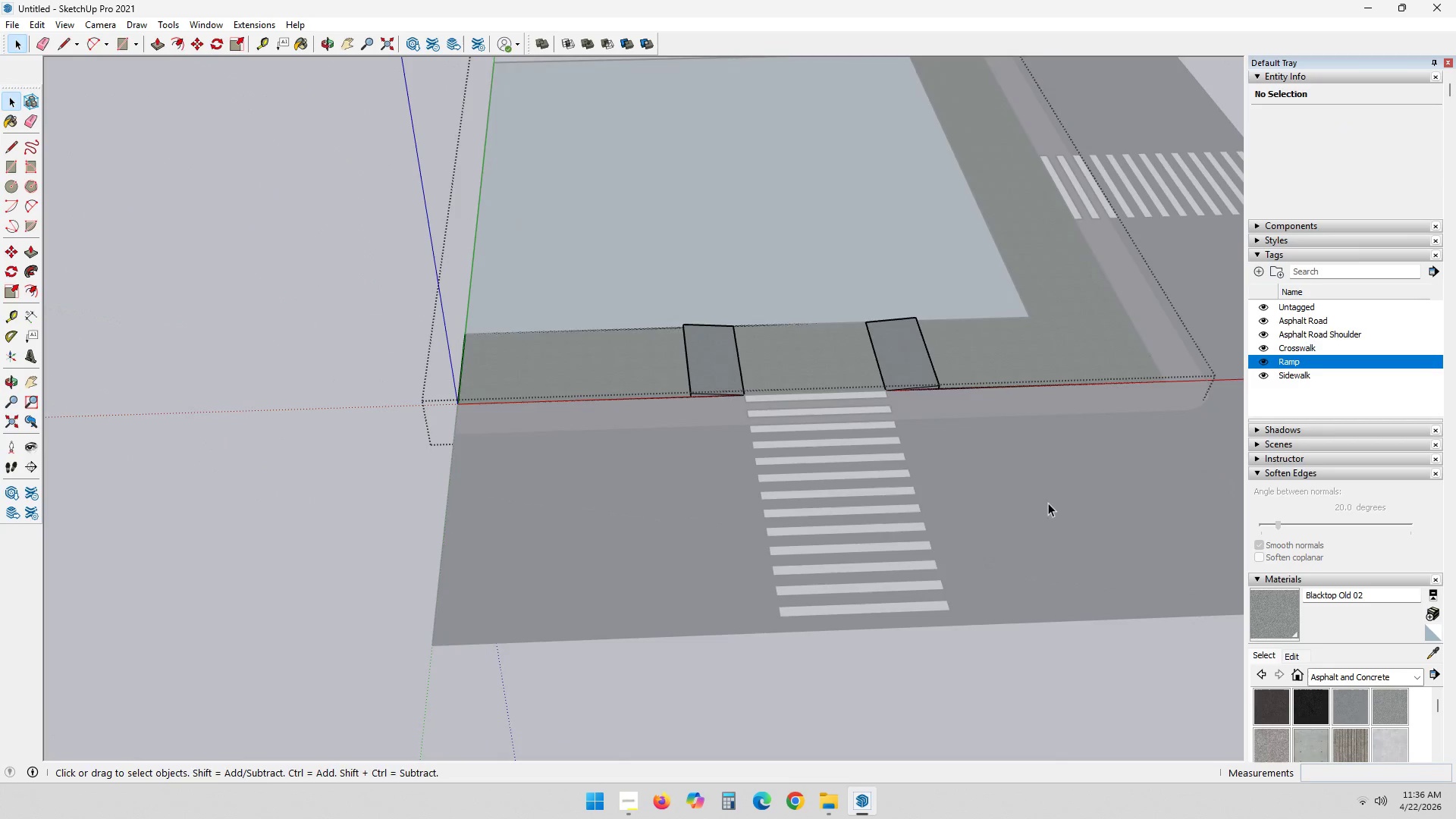 
key(Space)
 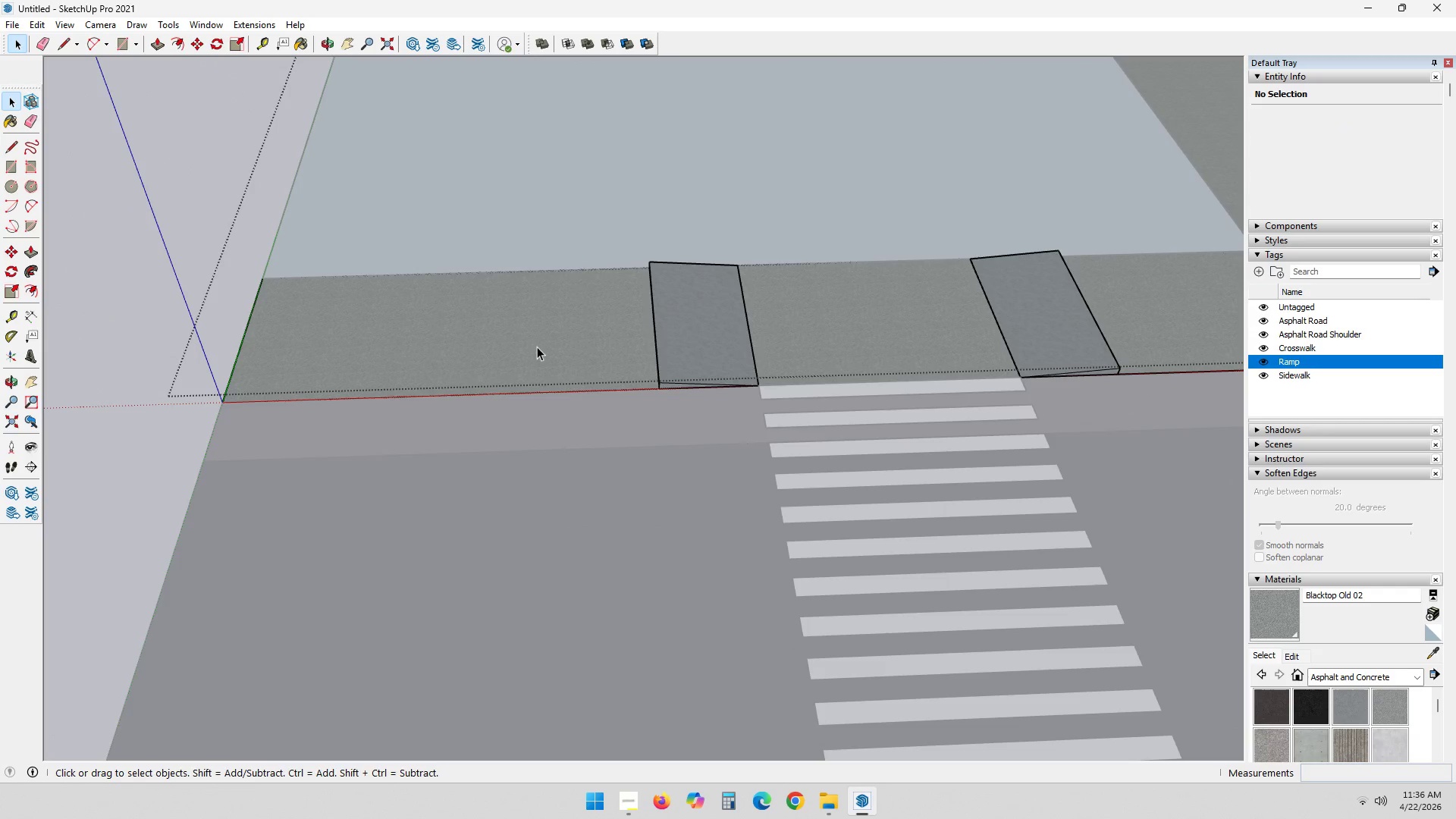 
scroll: coordinate [604, 433], scroll_direction: up, amount: 6.0
 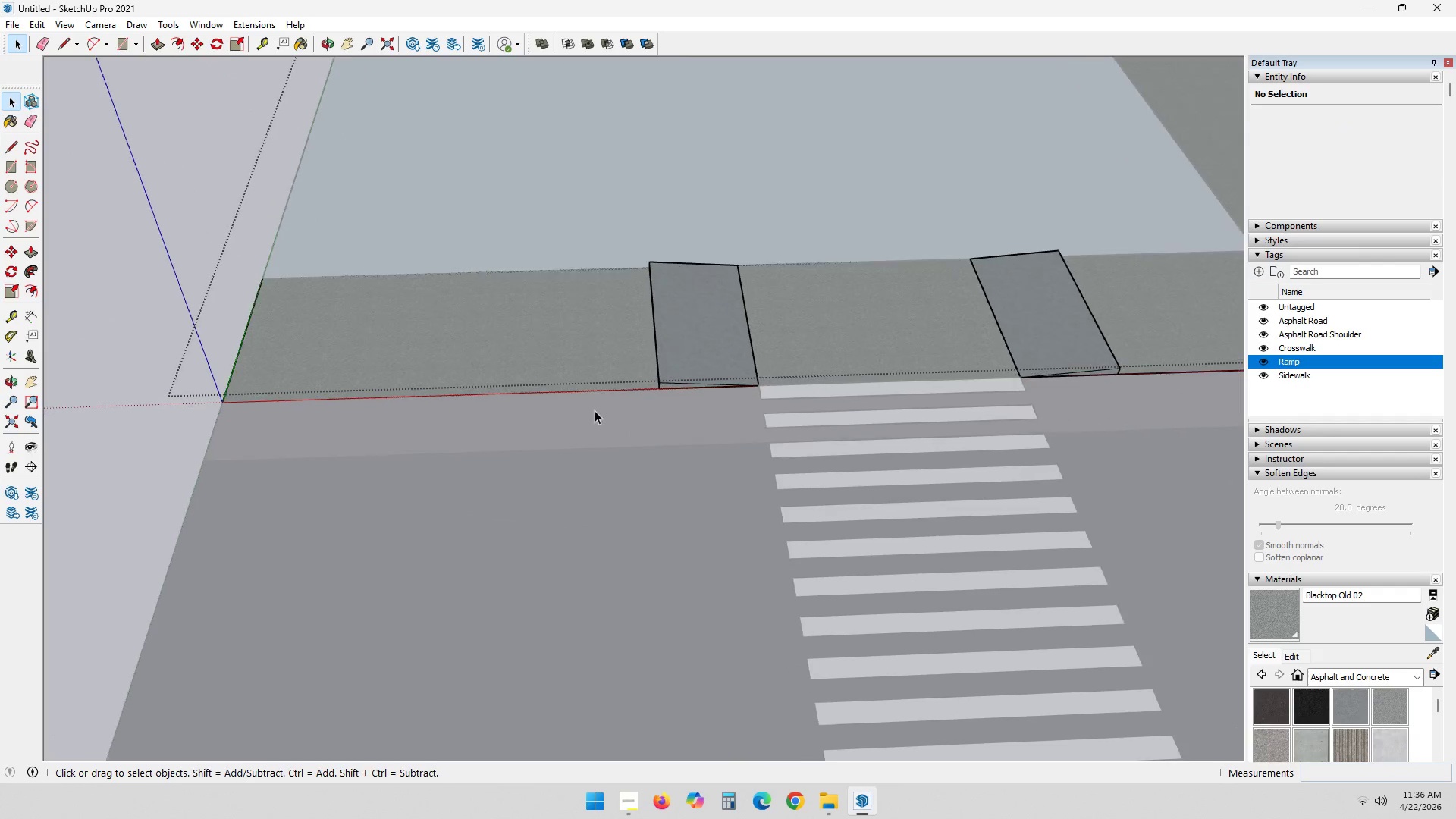 
left_click([537, 344])
 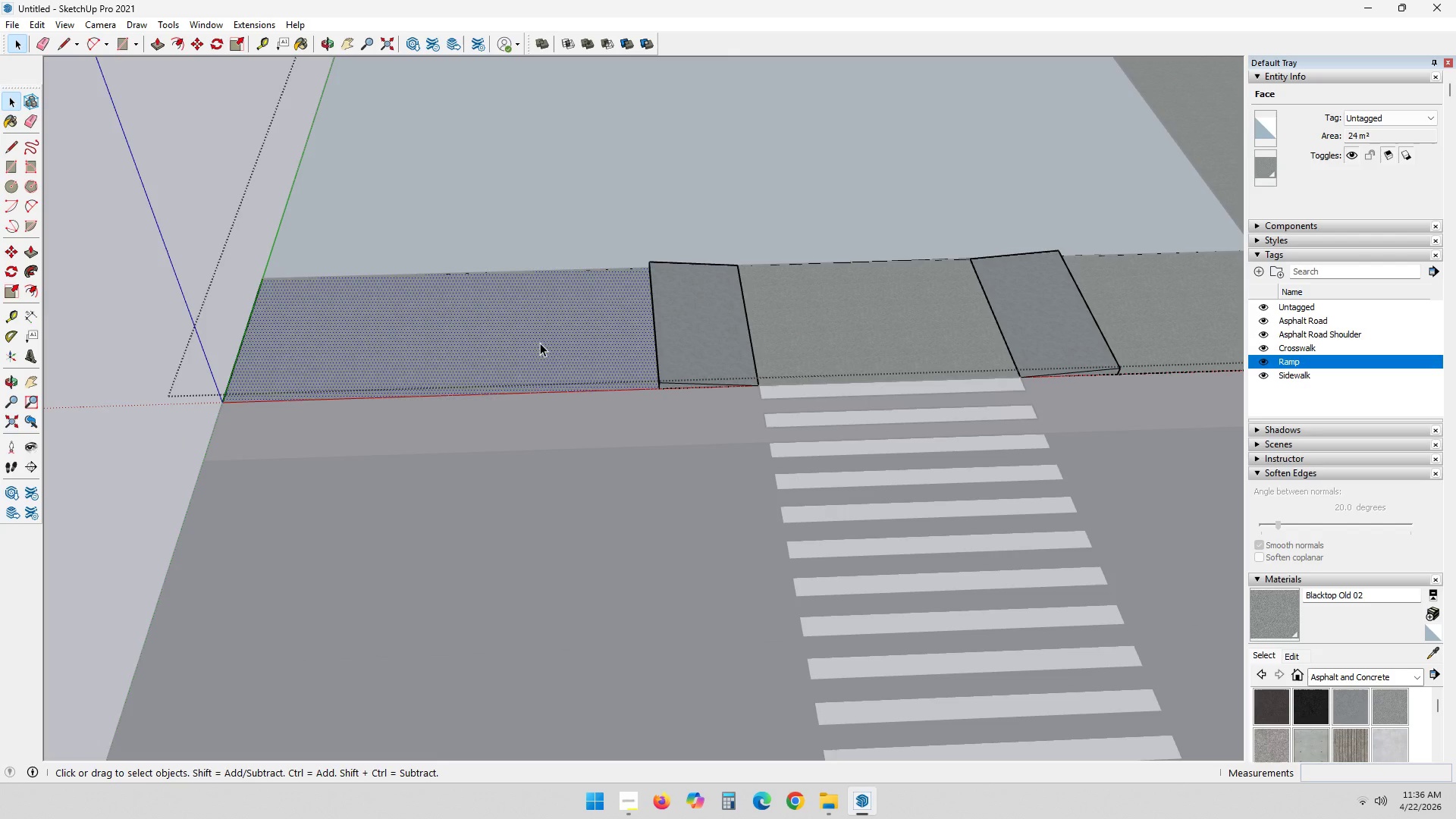 
key(P)
 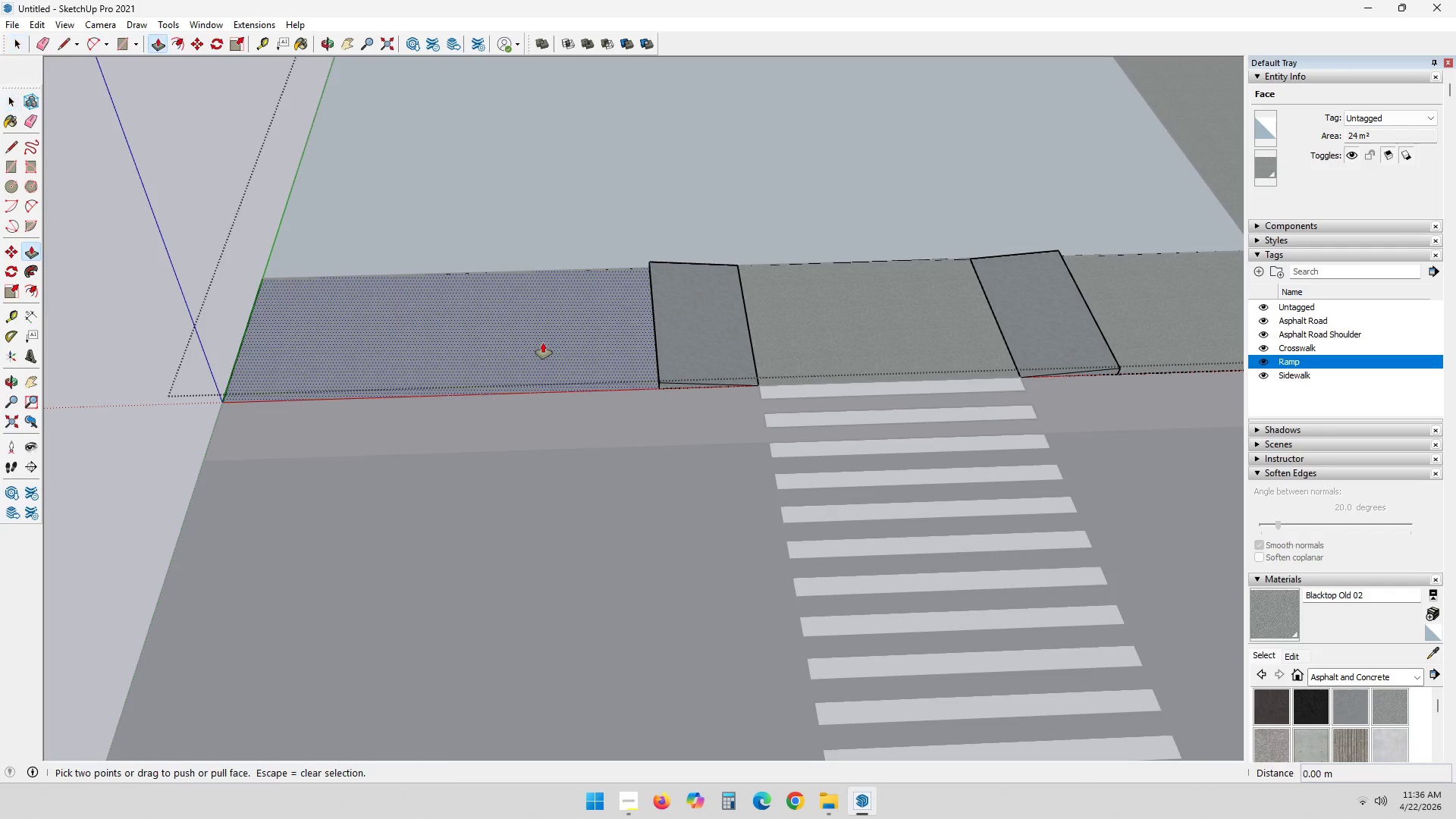 
left_click_drag(start_coordinate=[543, 343], to_coordinate=[550, 343])
 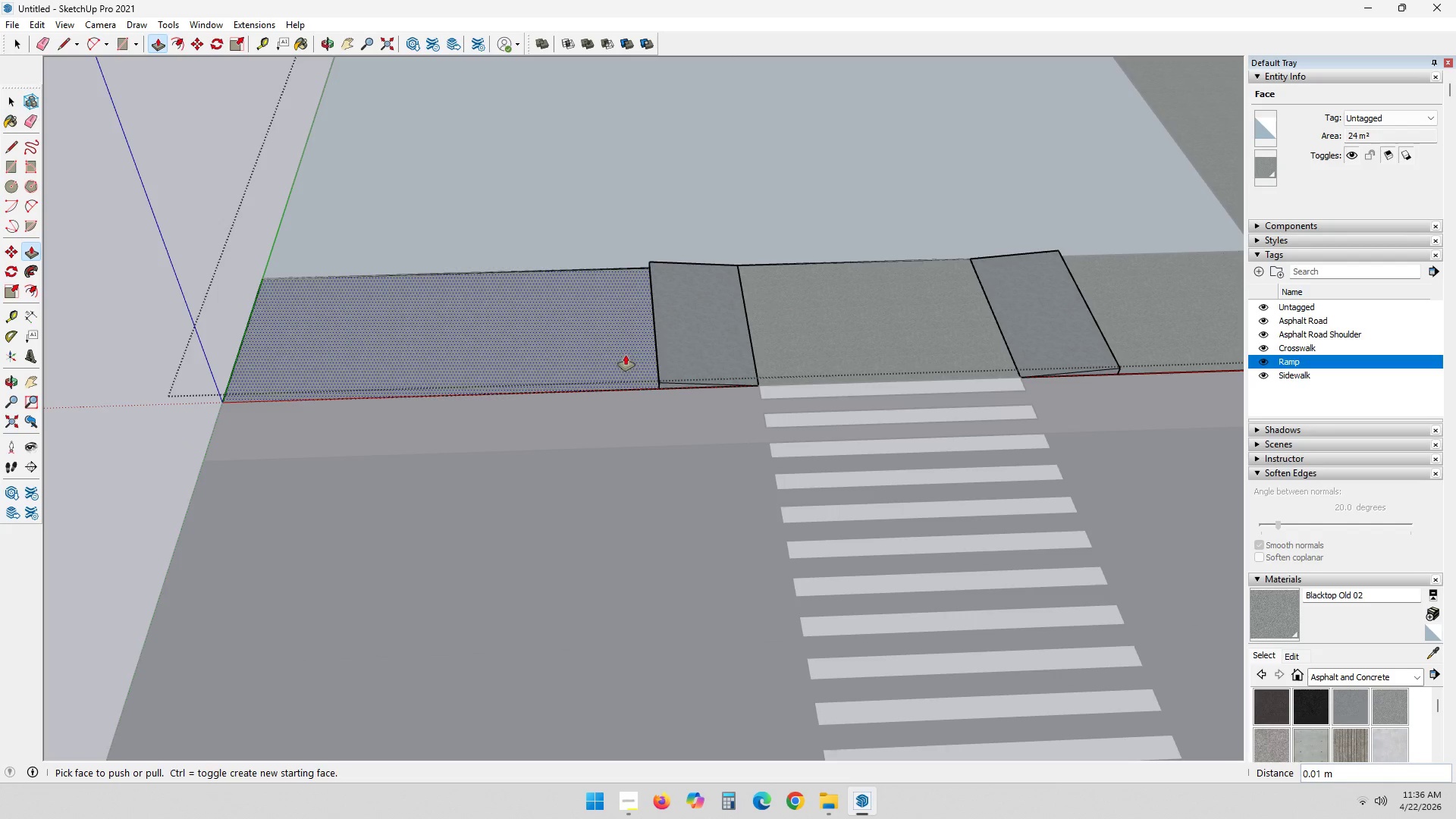 
key(Control+ControlLeft)
 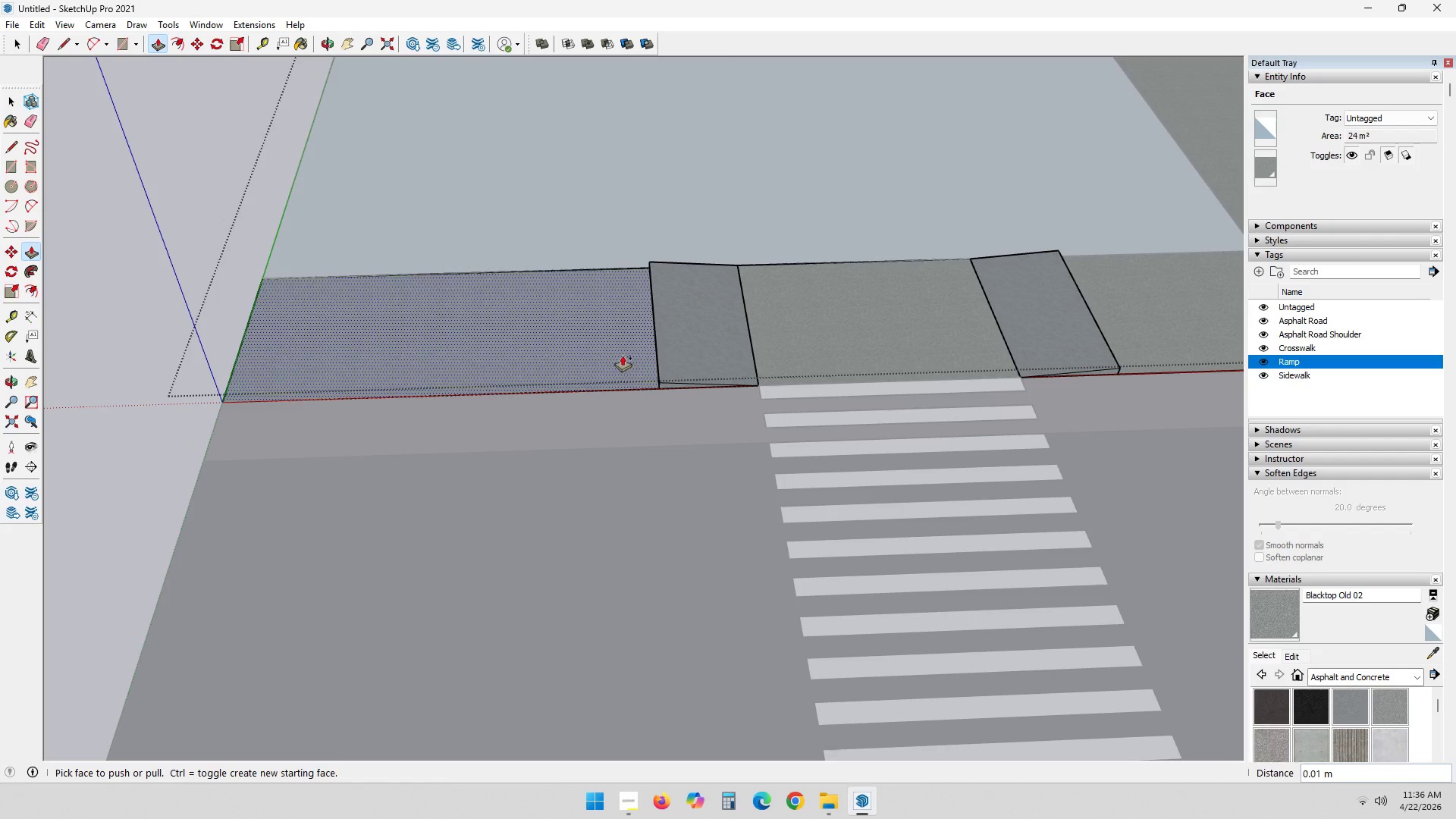 
key(Control+Z)
 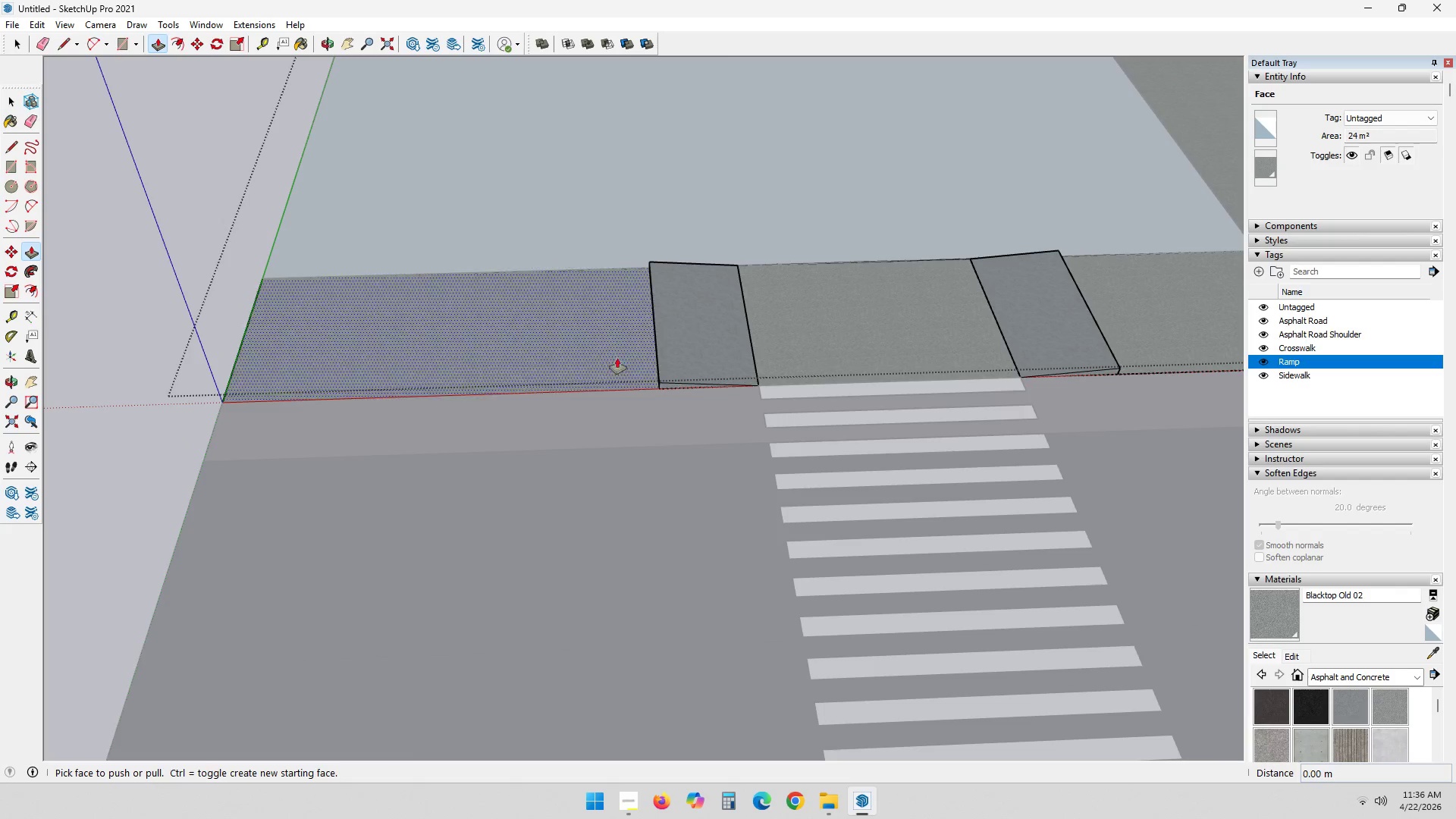 
left_click([626, 365])
 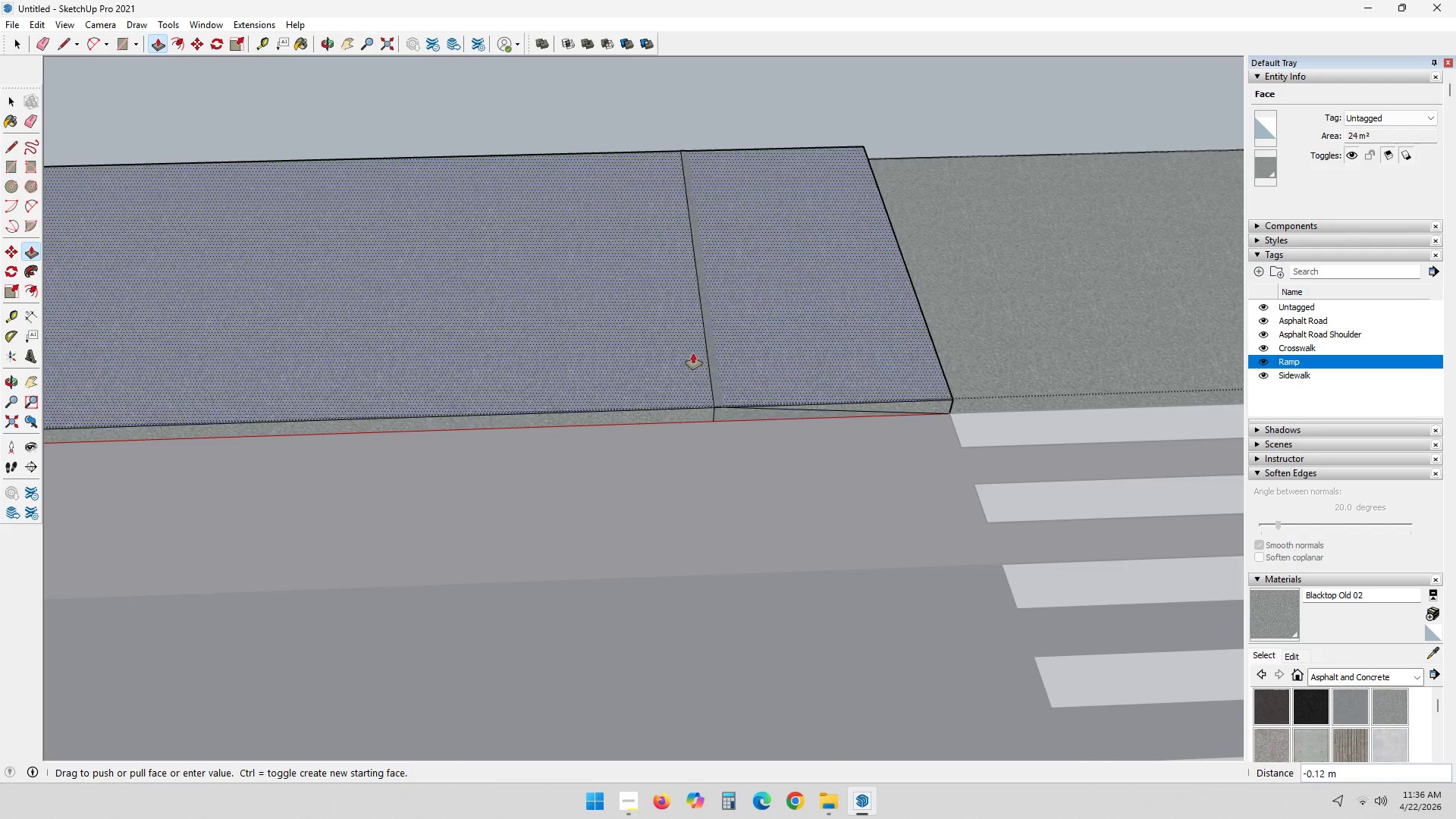 
scroll: coordinate [627, 377], scroll_direction: up, amount: 8.0
 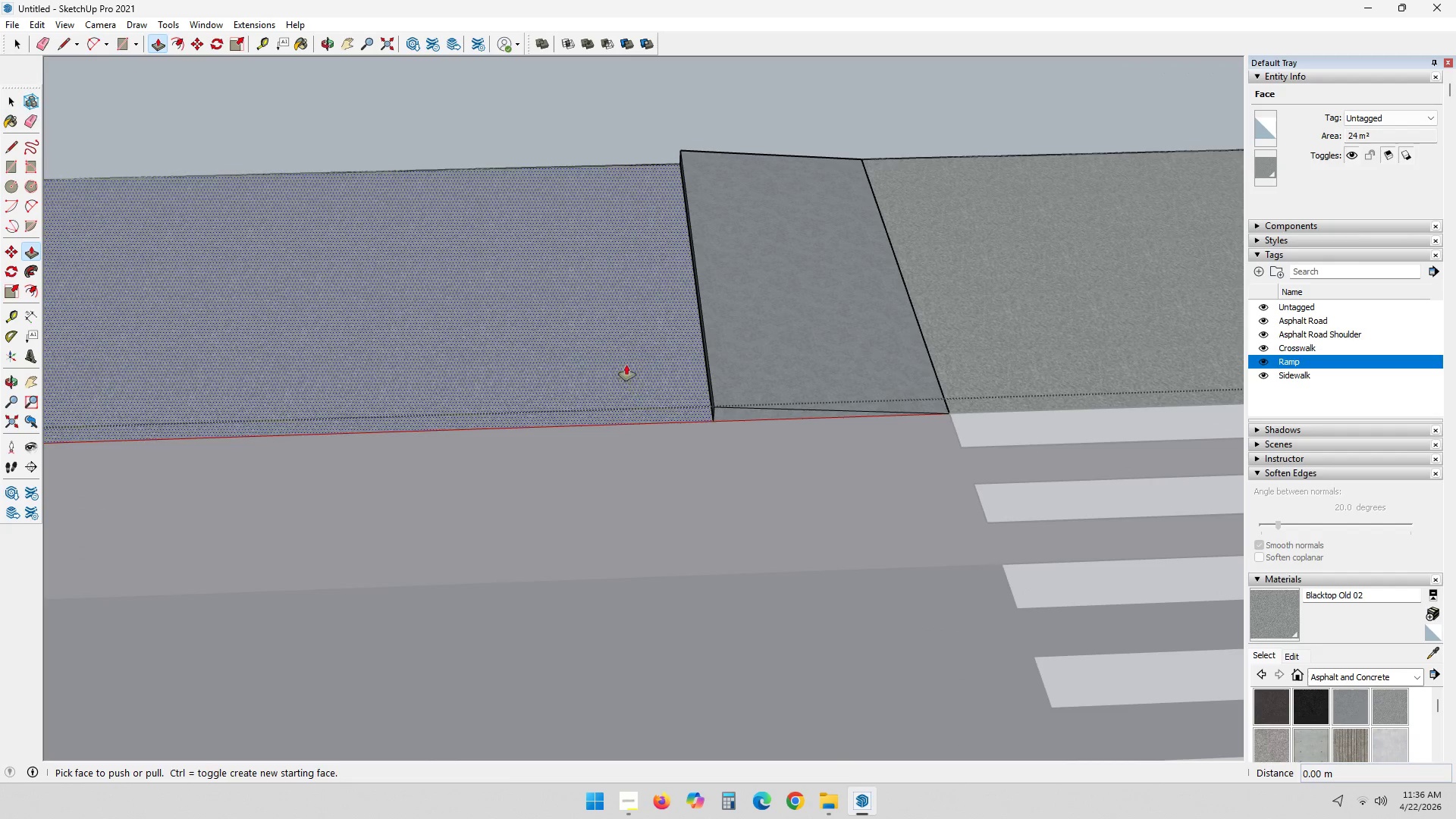 
key(Escape)
 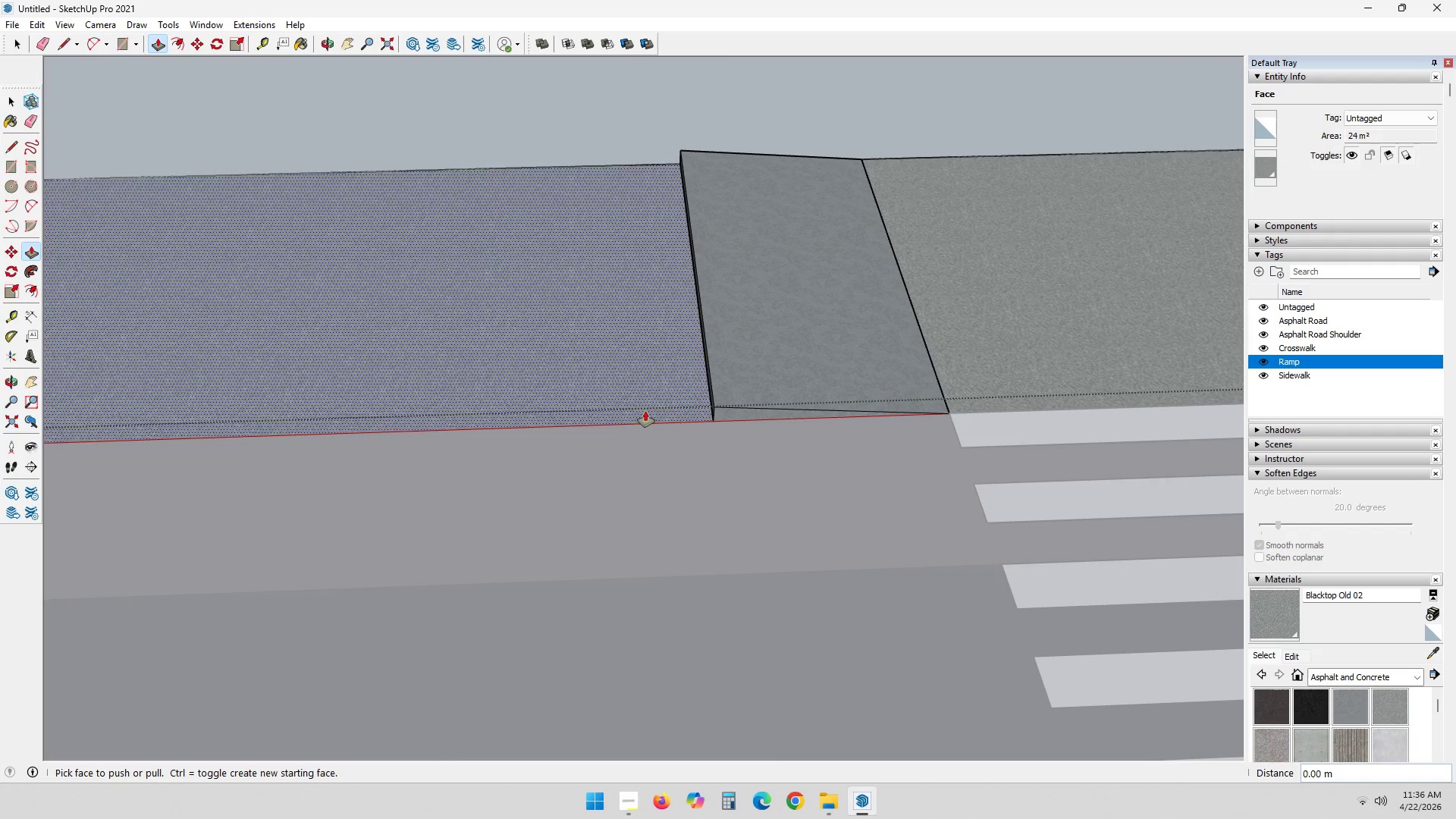 
scroll: coordinate [942, 292], scroll_direction: down, amount: 11.0
 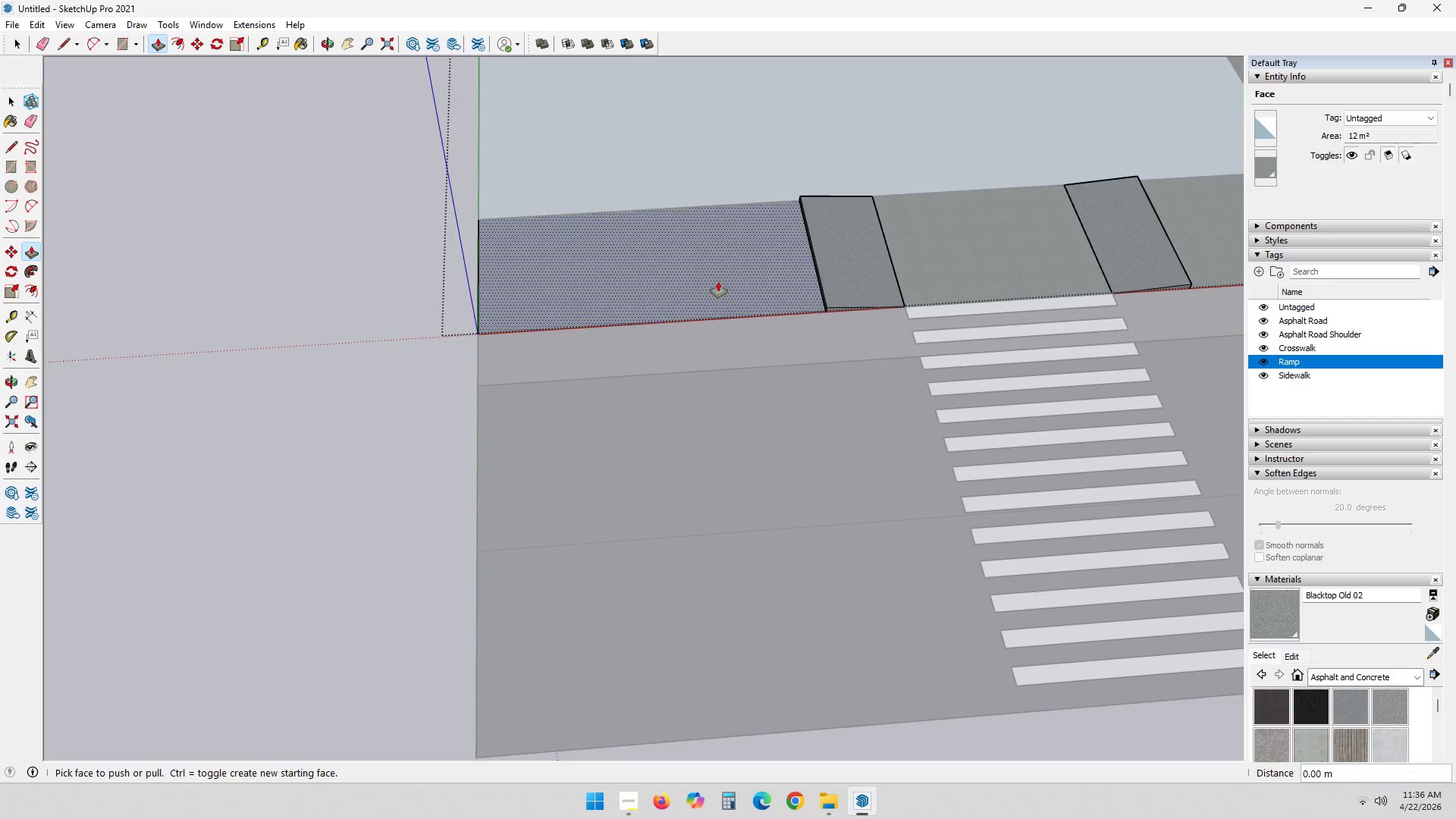 
left_click([737, 278])
 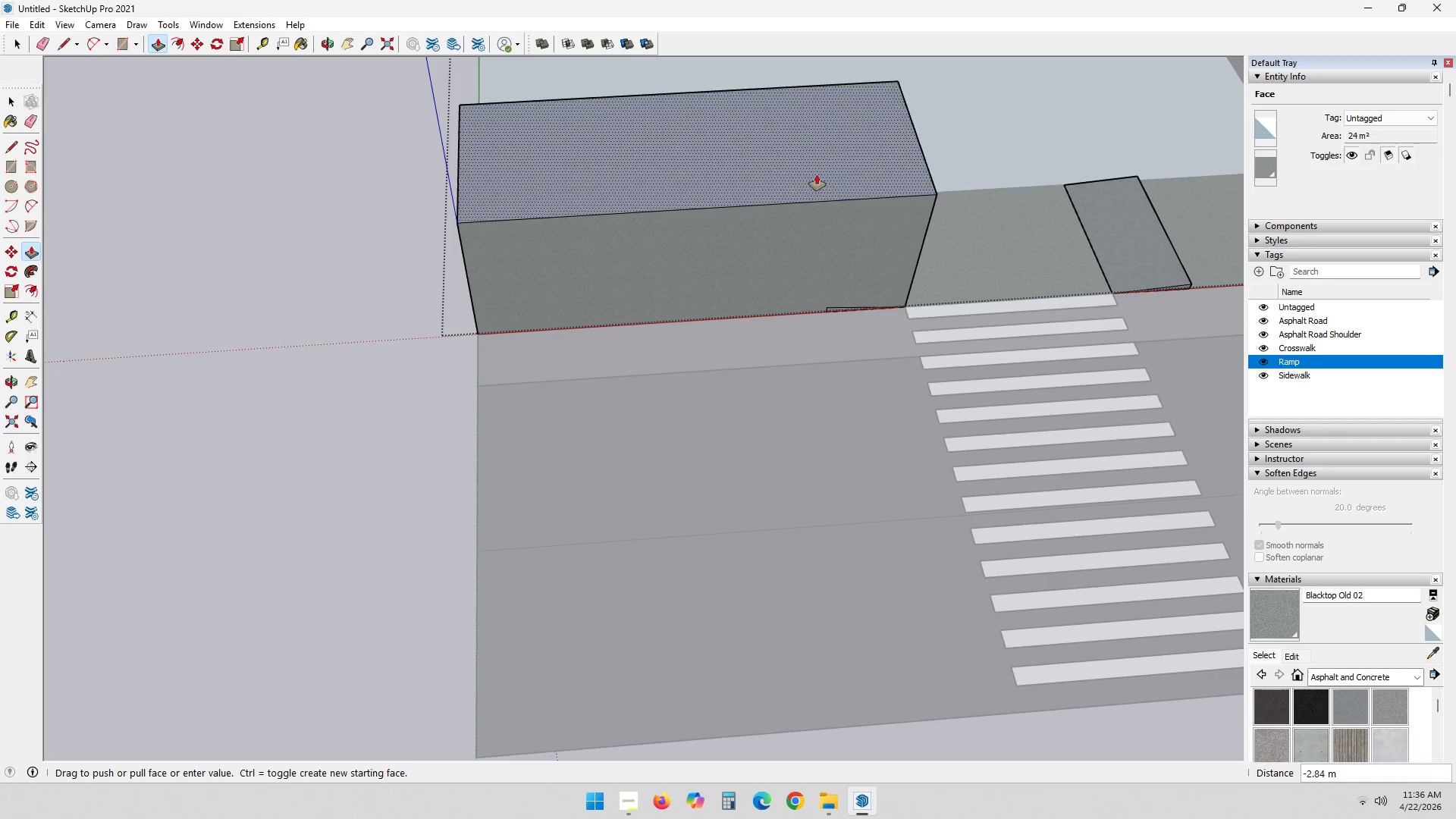 
key(Escape)
 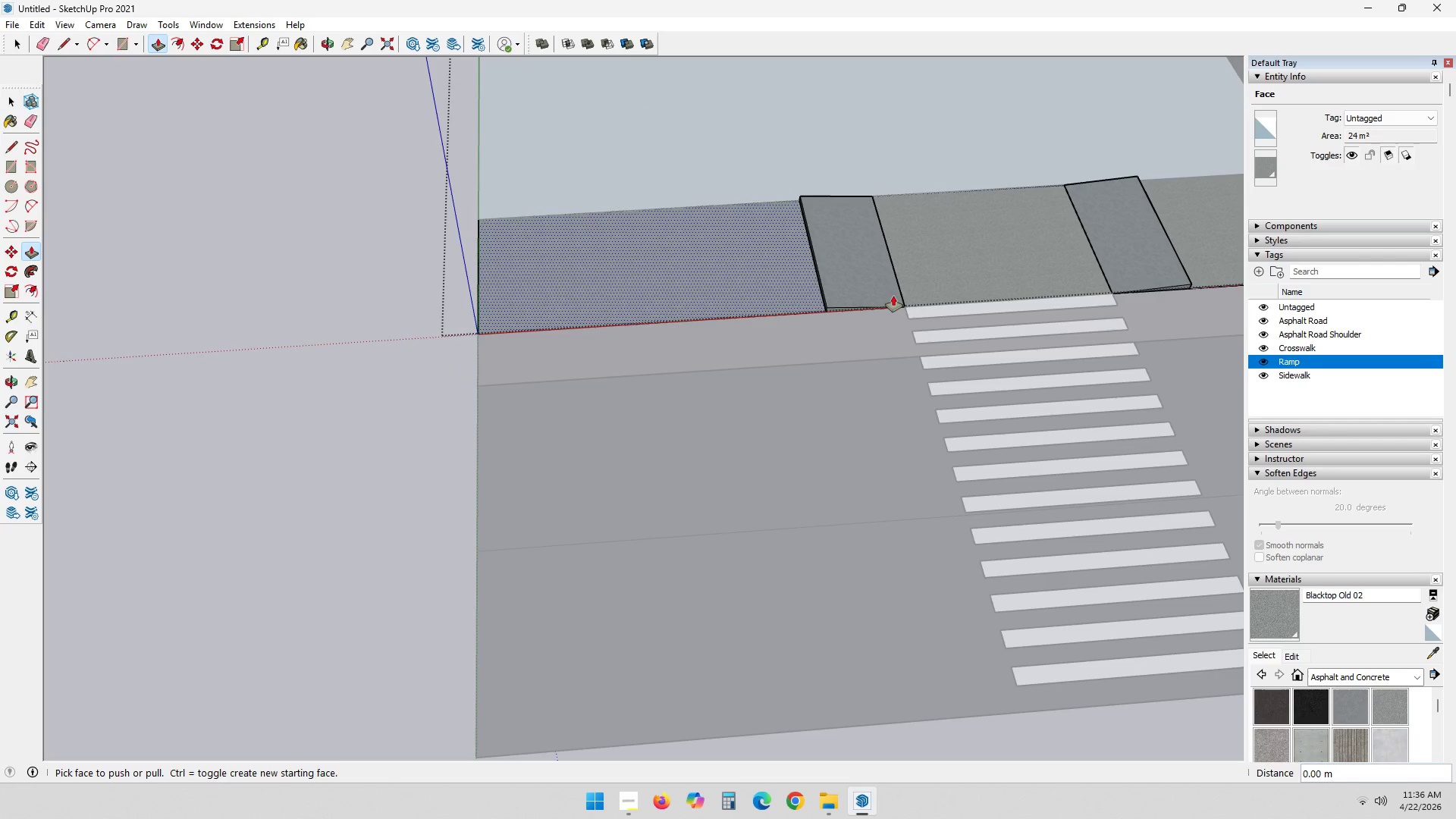 
key(Control+Z)
 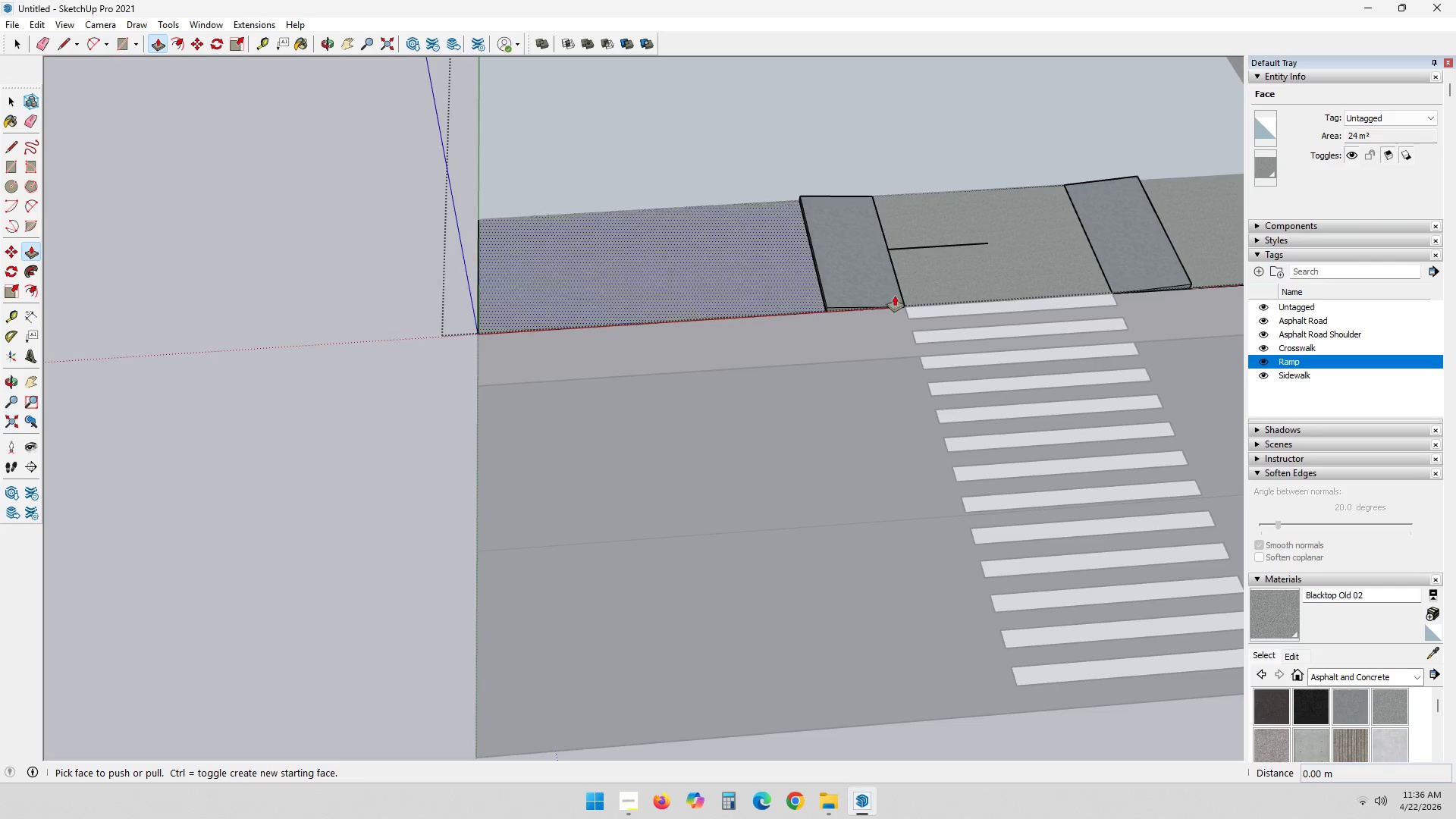 
key(Control+Z)
 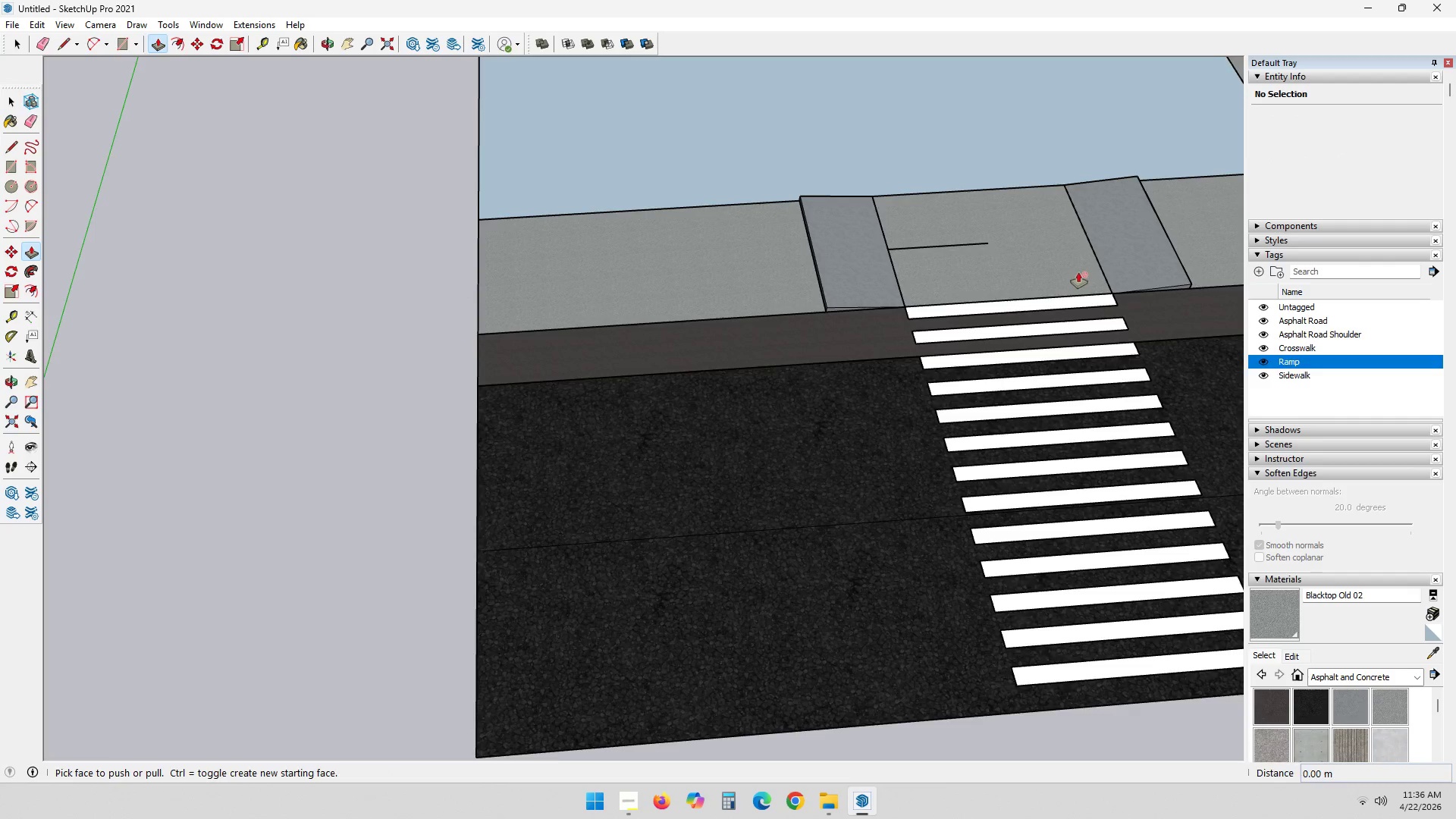 
scroll: coordinate [943, 303], scroll_direction: up, amount: 7.0
 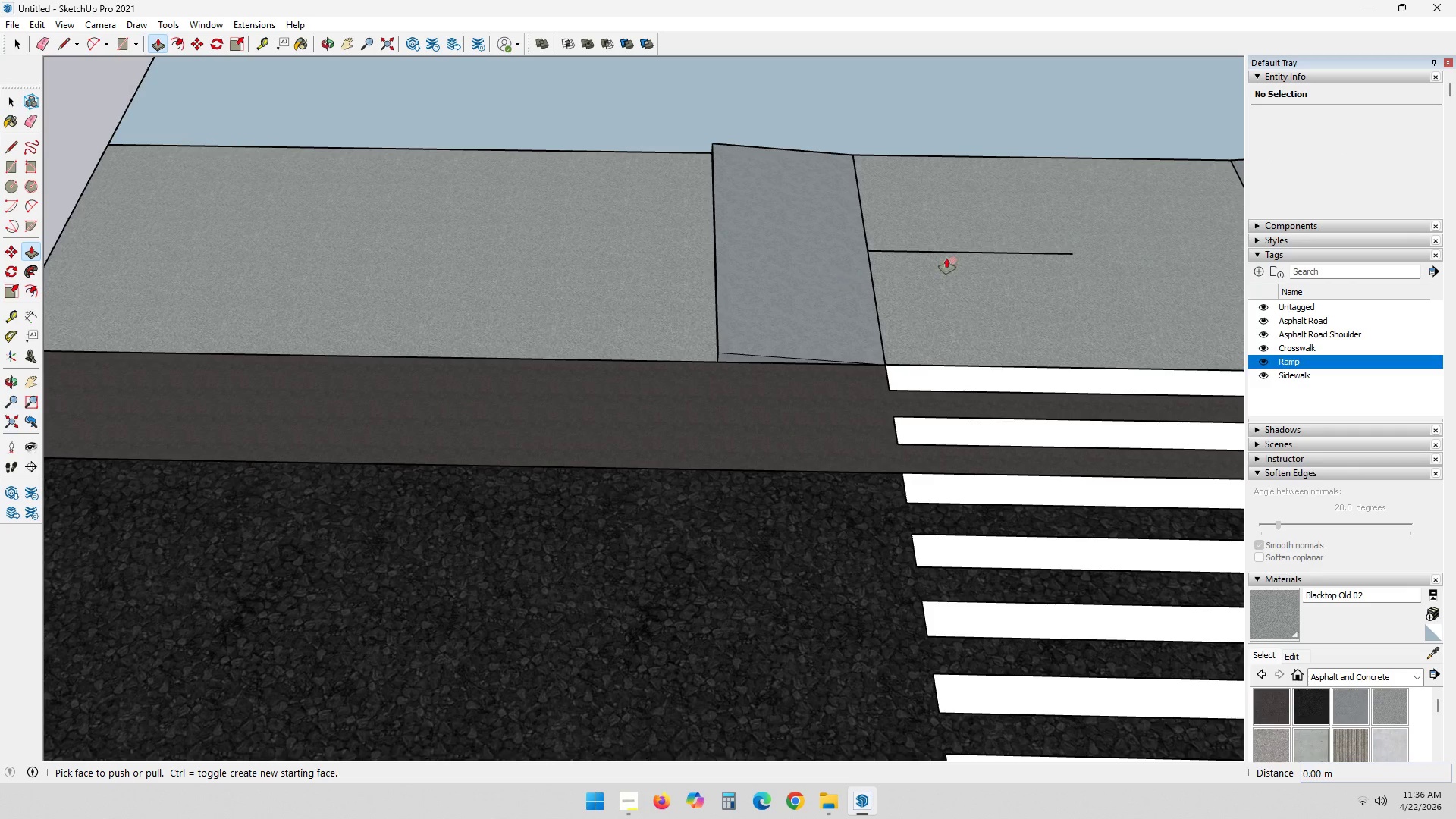 
key(Space)
 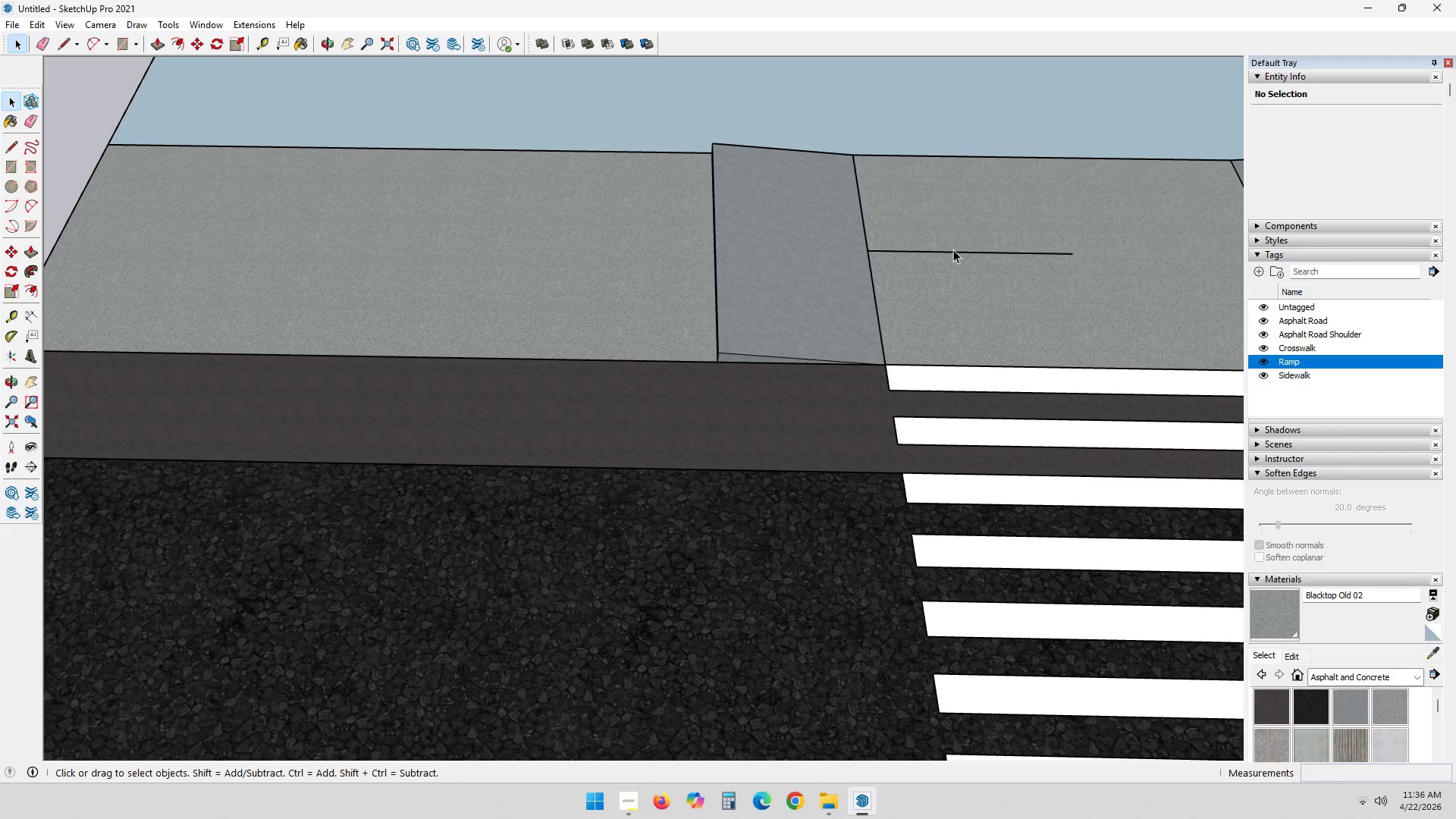 
key(E)
 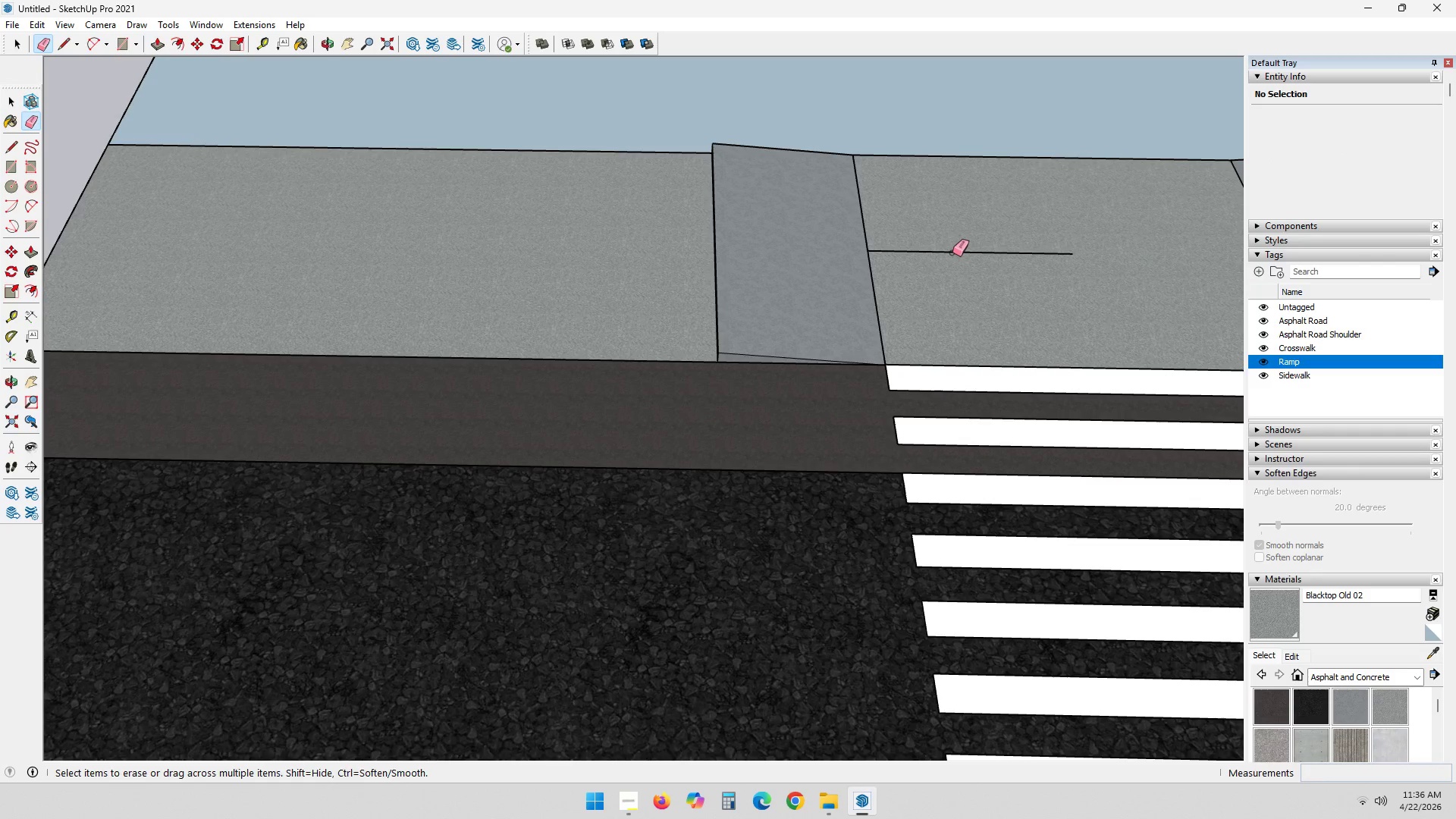 
left_click([952, 253])
 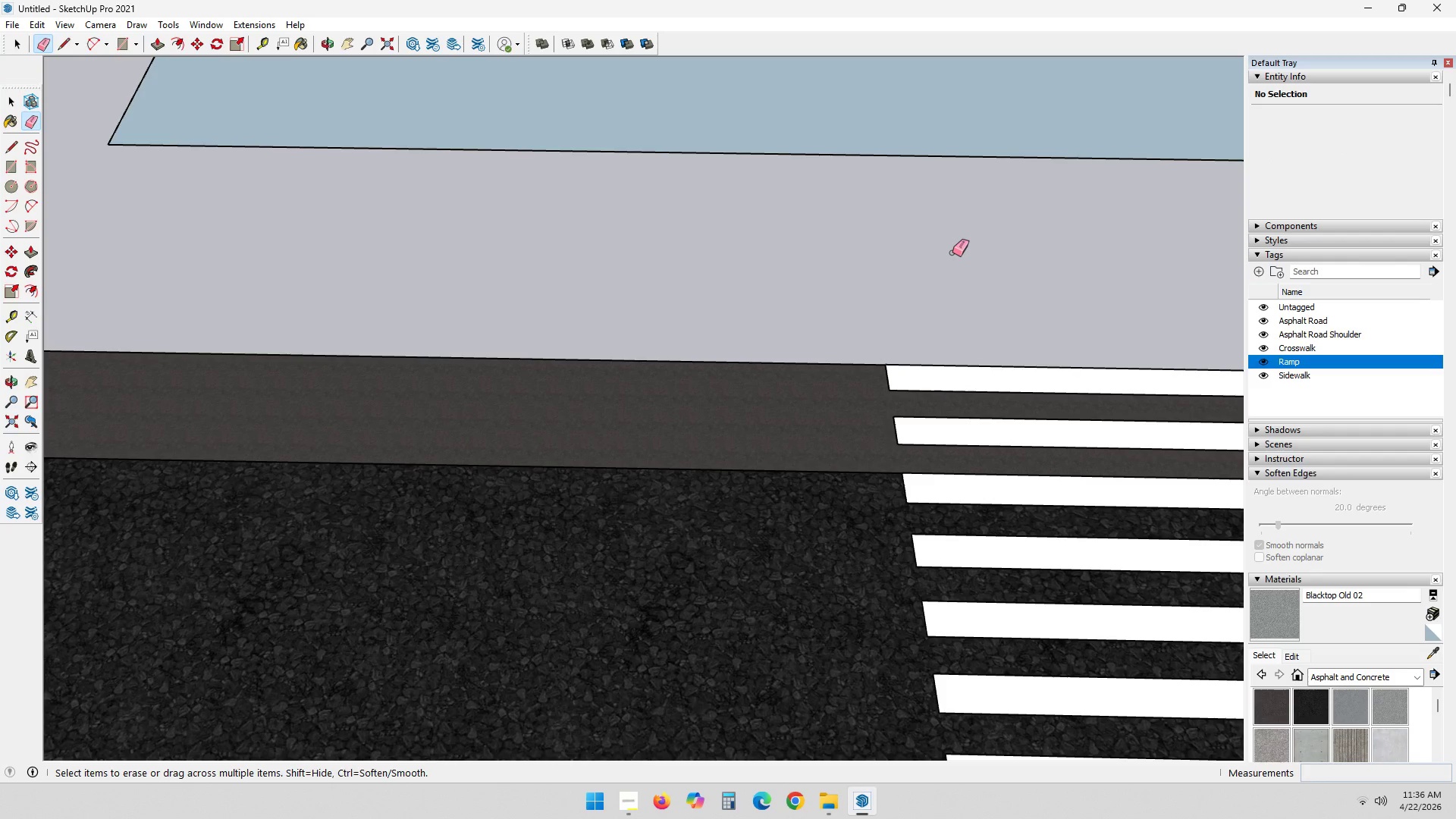 
key(Control+ControlLeft)
 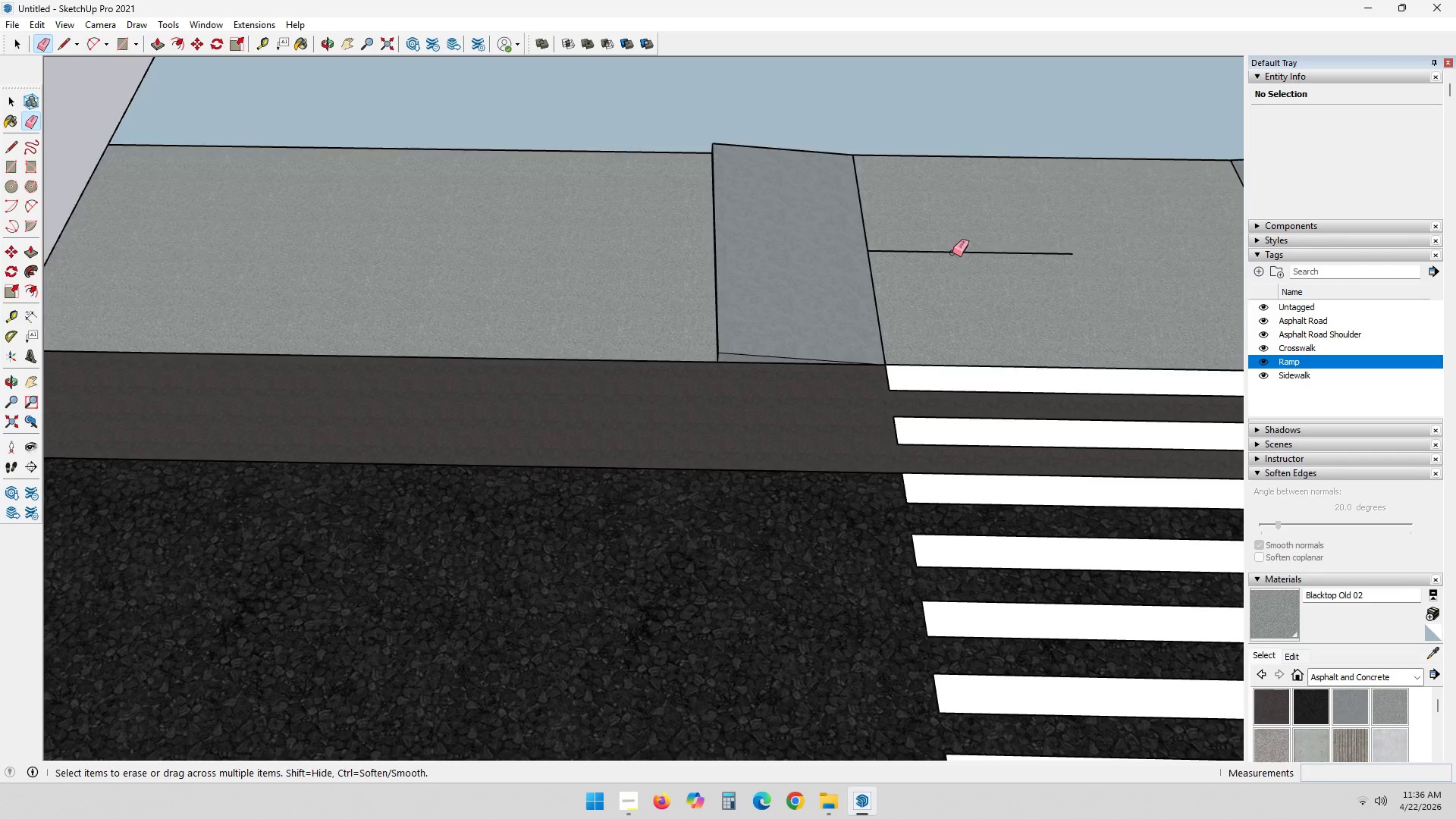 
key(Control+Z)
 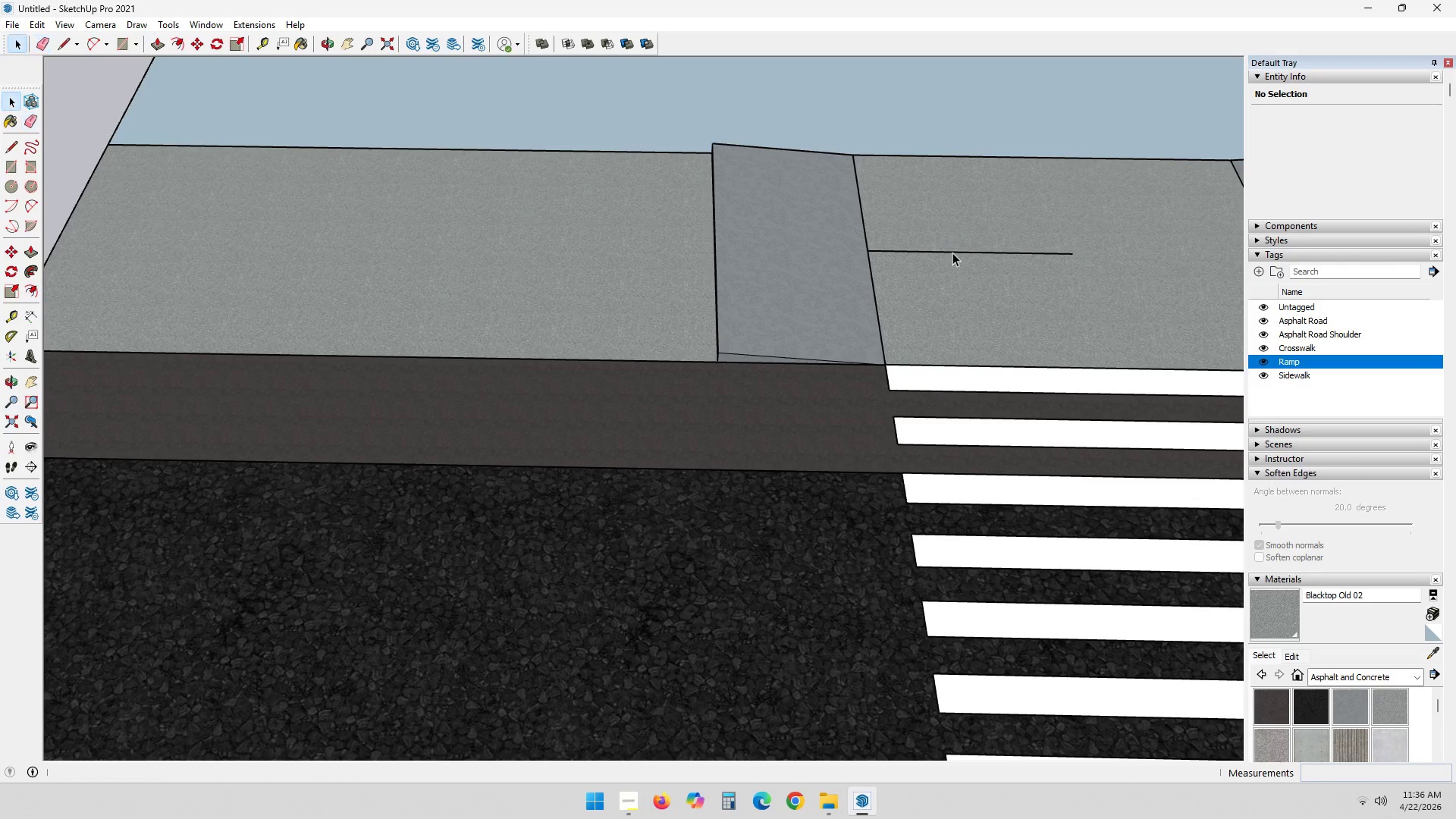 
key(Space)
 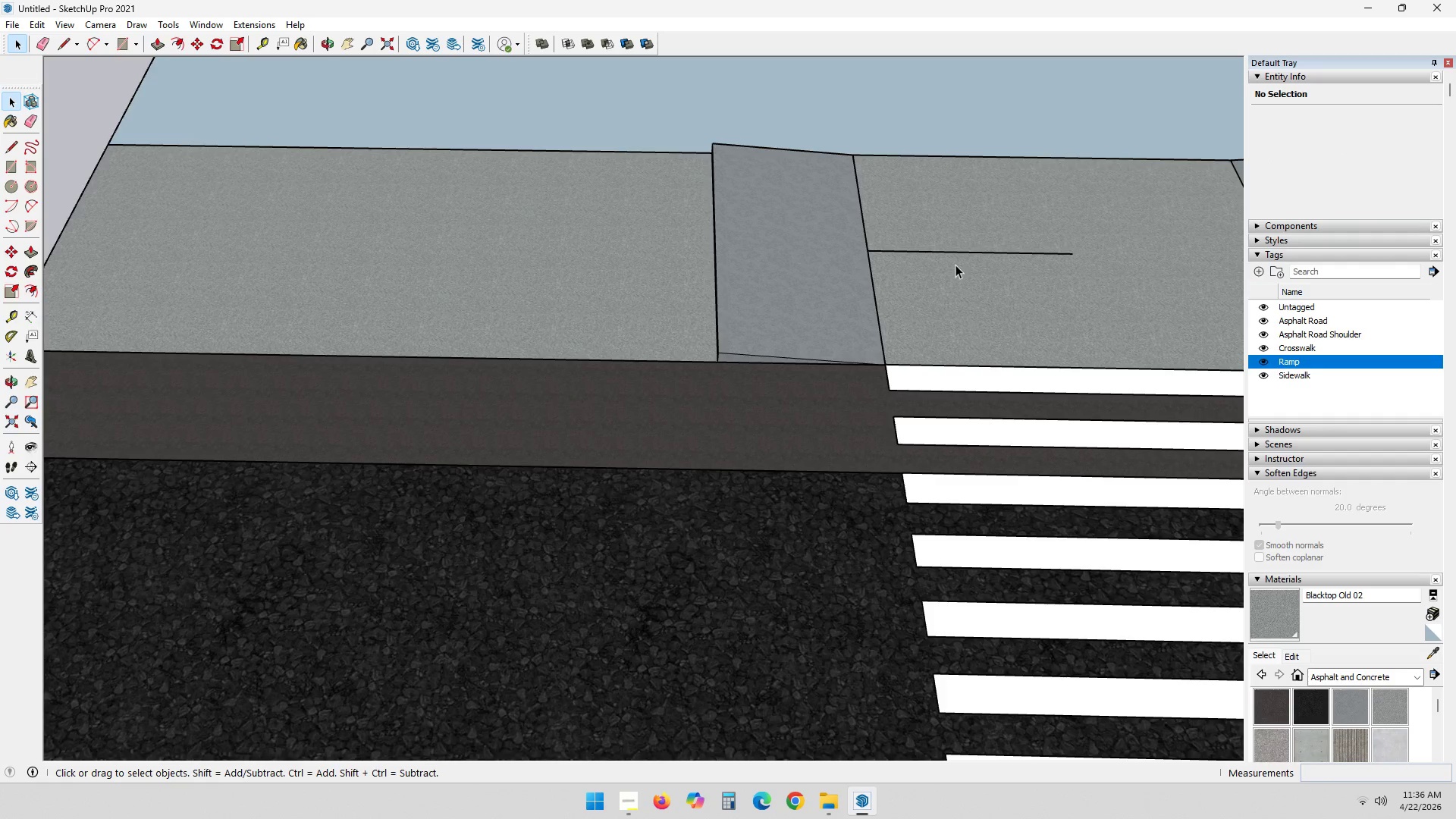 
double_click([956, 265])
 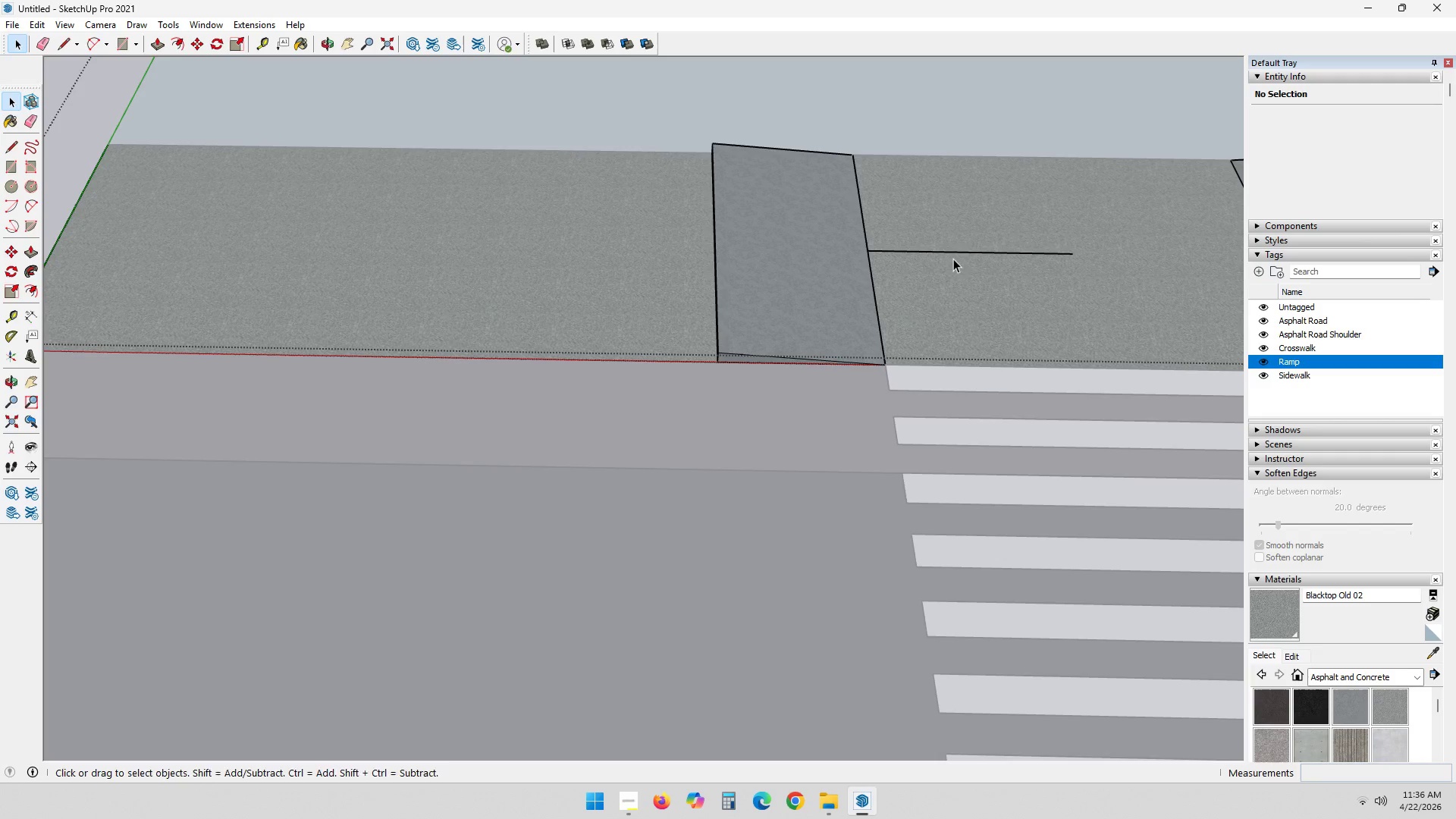 
key(E)
 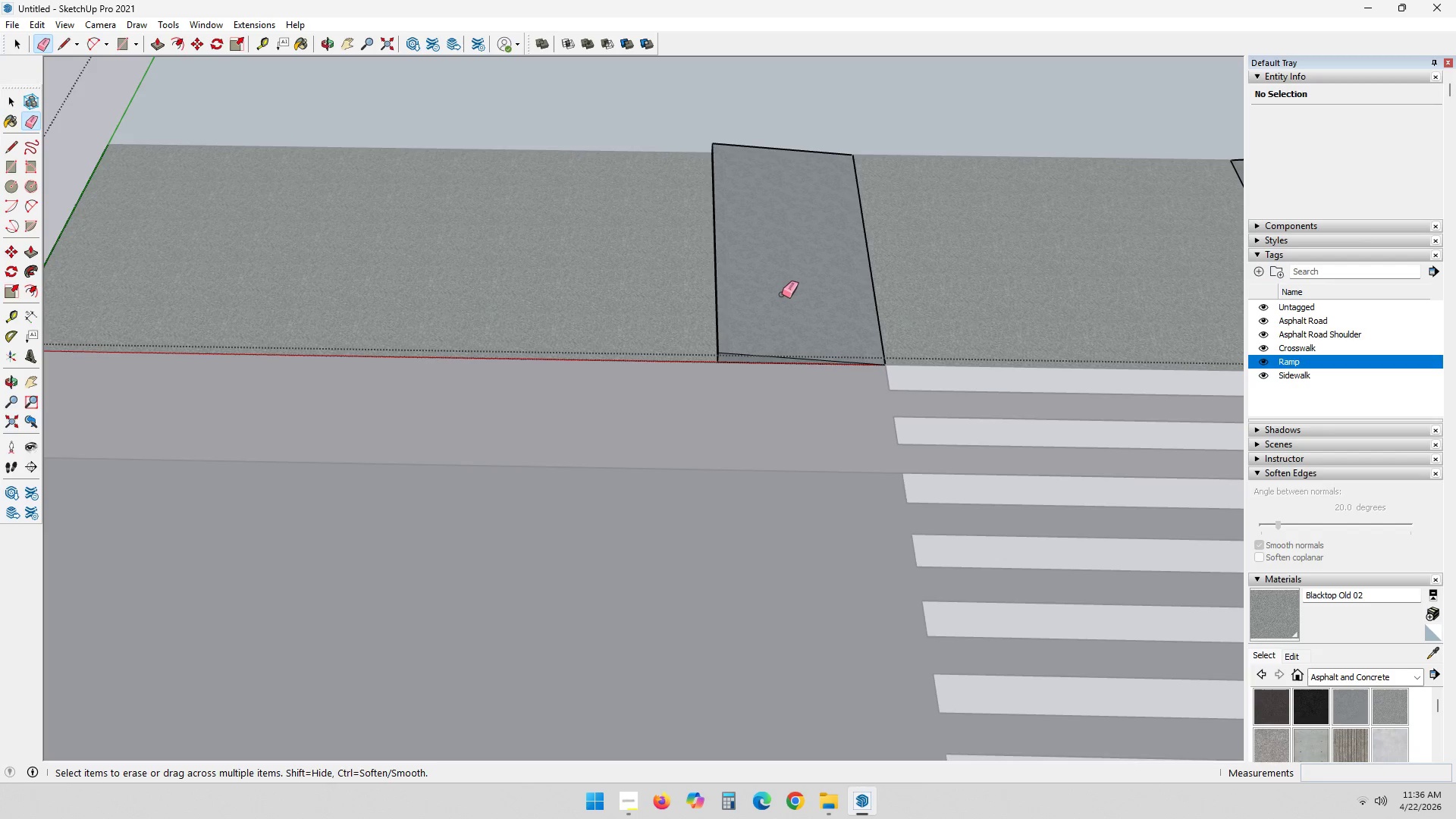 
left_click([782, 284])
 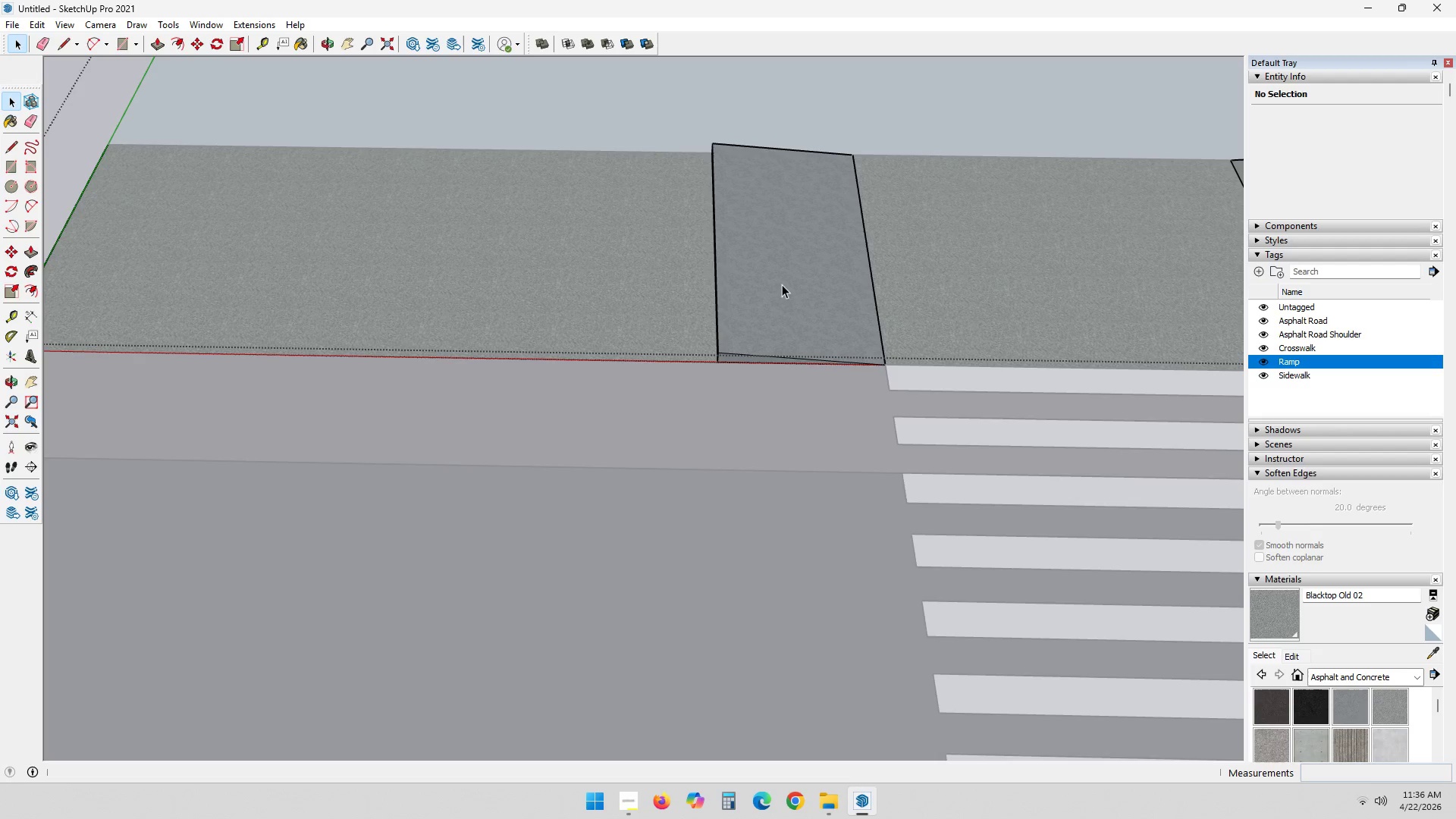 
key(Space)
 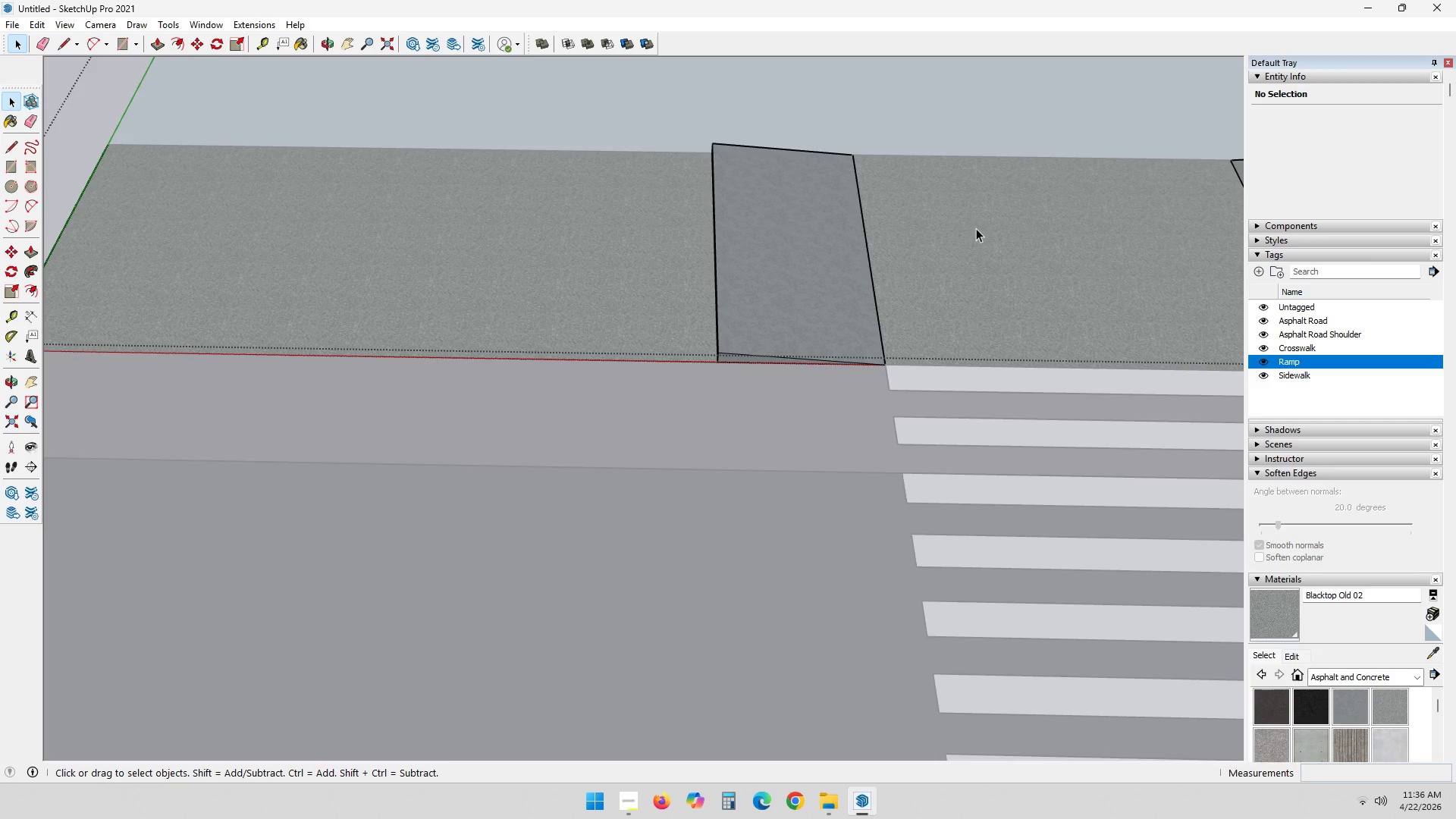 
left_click([976, 228])
 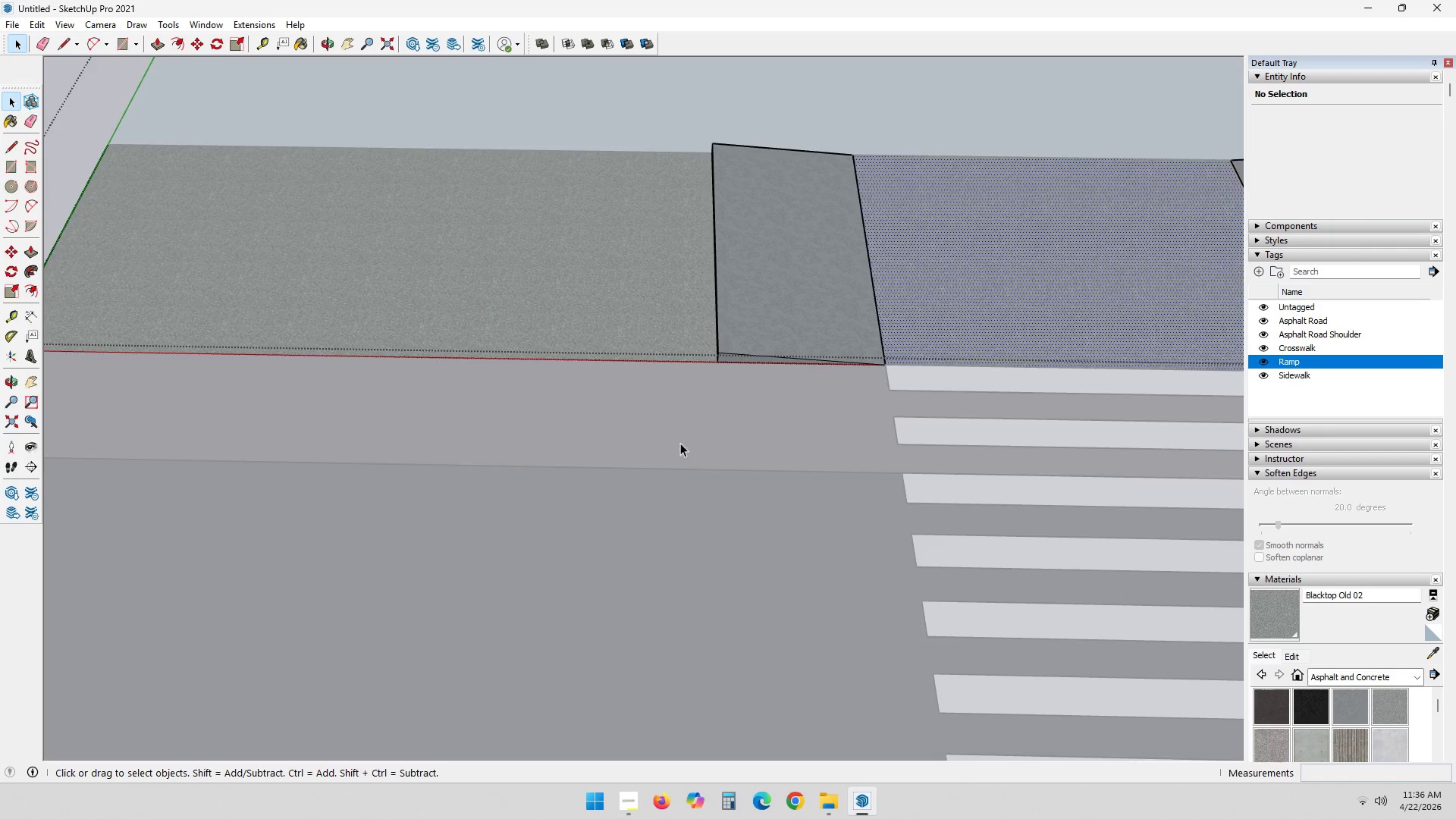 
scroll: coordinate [680, 449], scroll_direction: down, amount: 5.0
 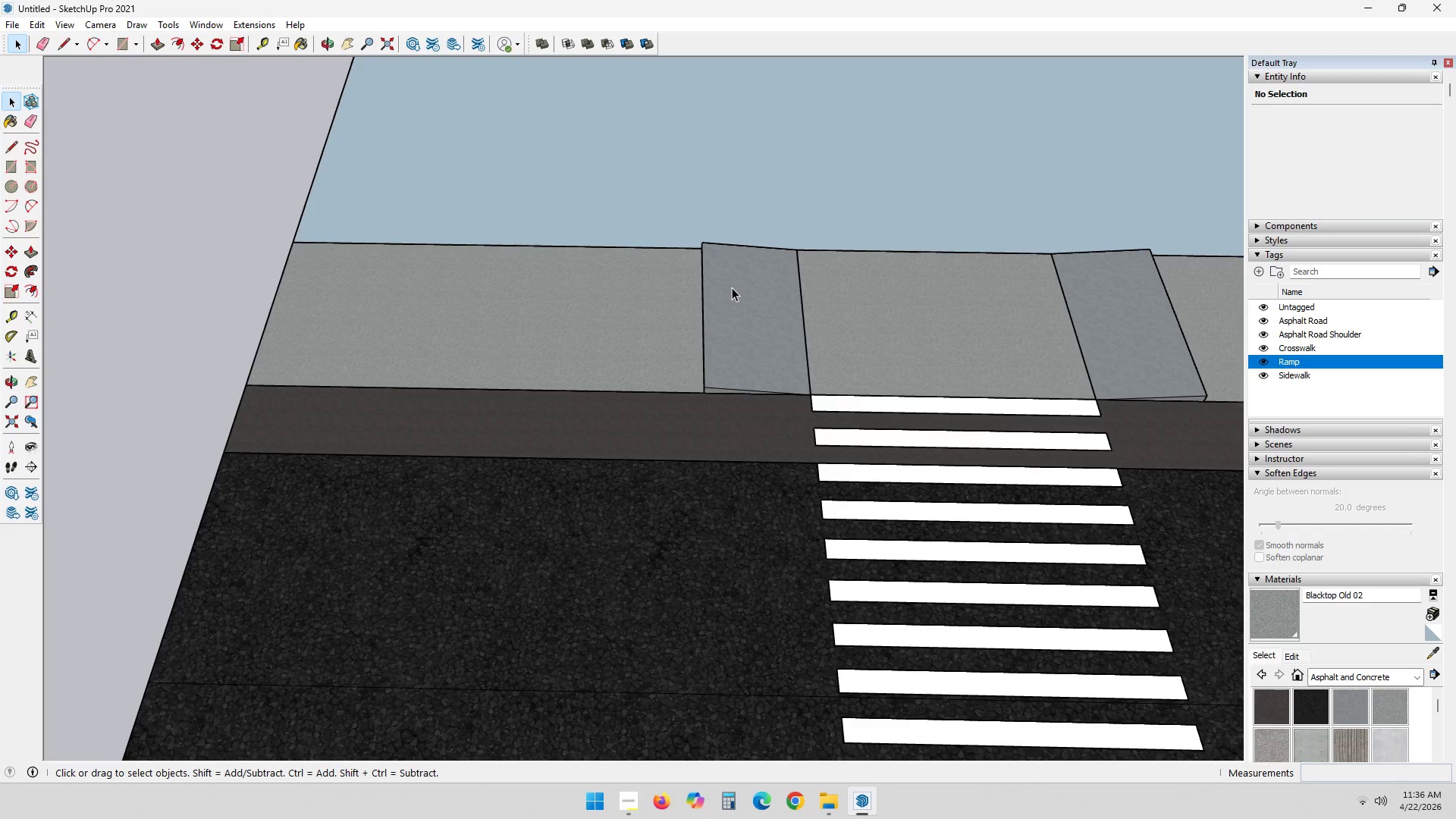 
left_click([755, 296])
 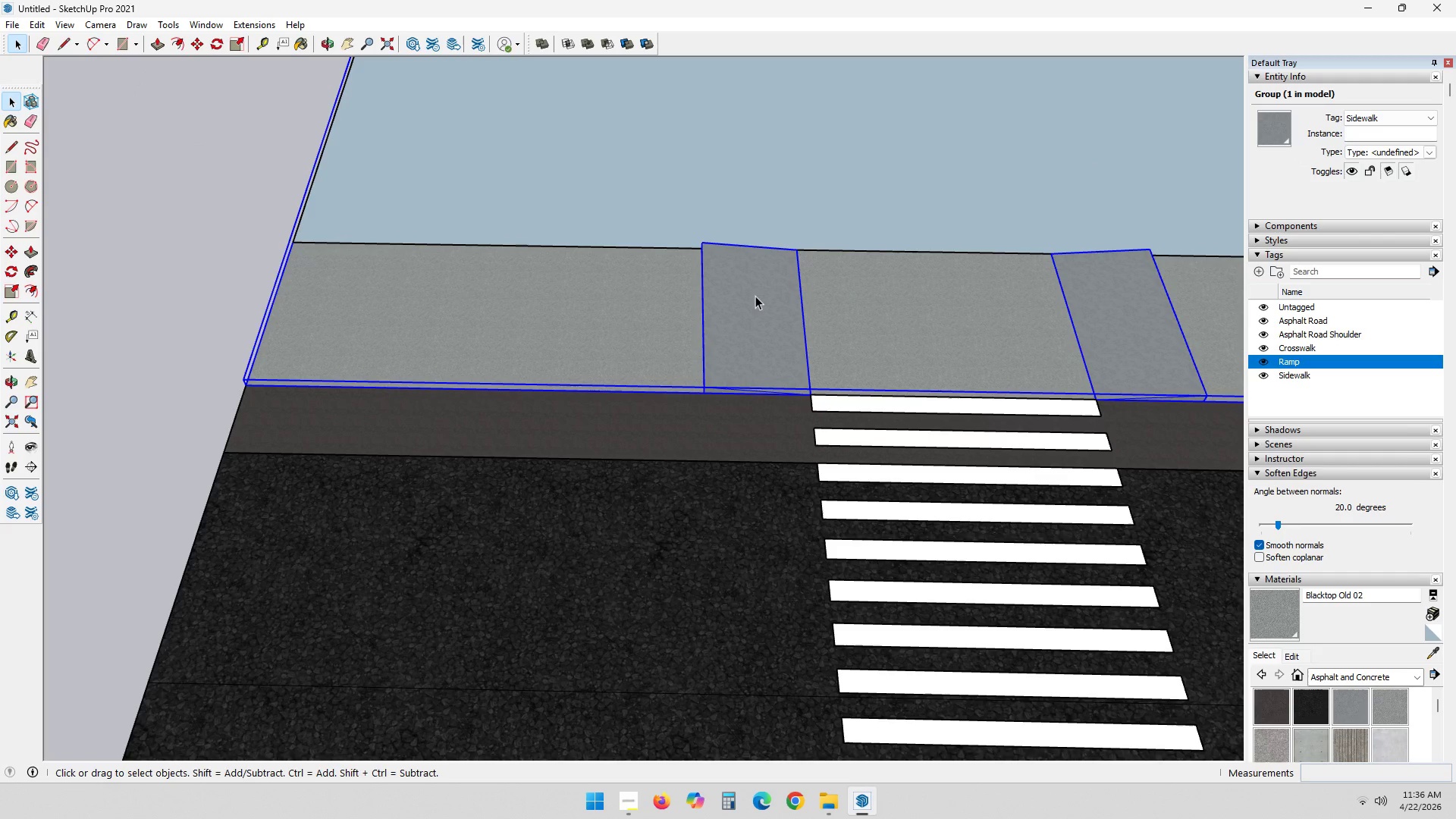 
double_click([755, 296])
 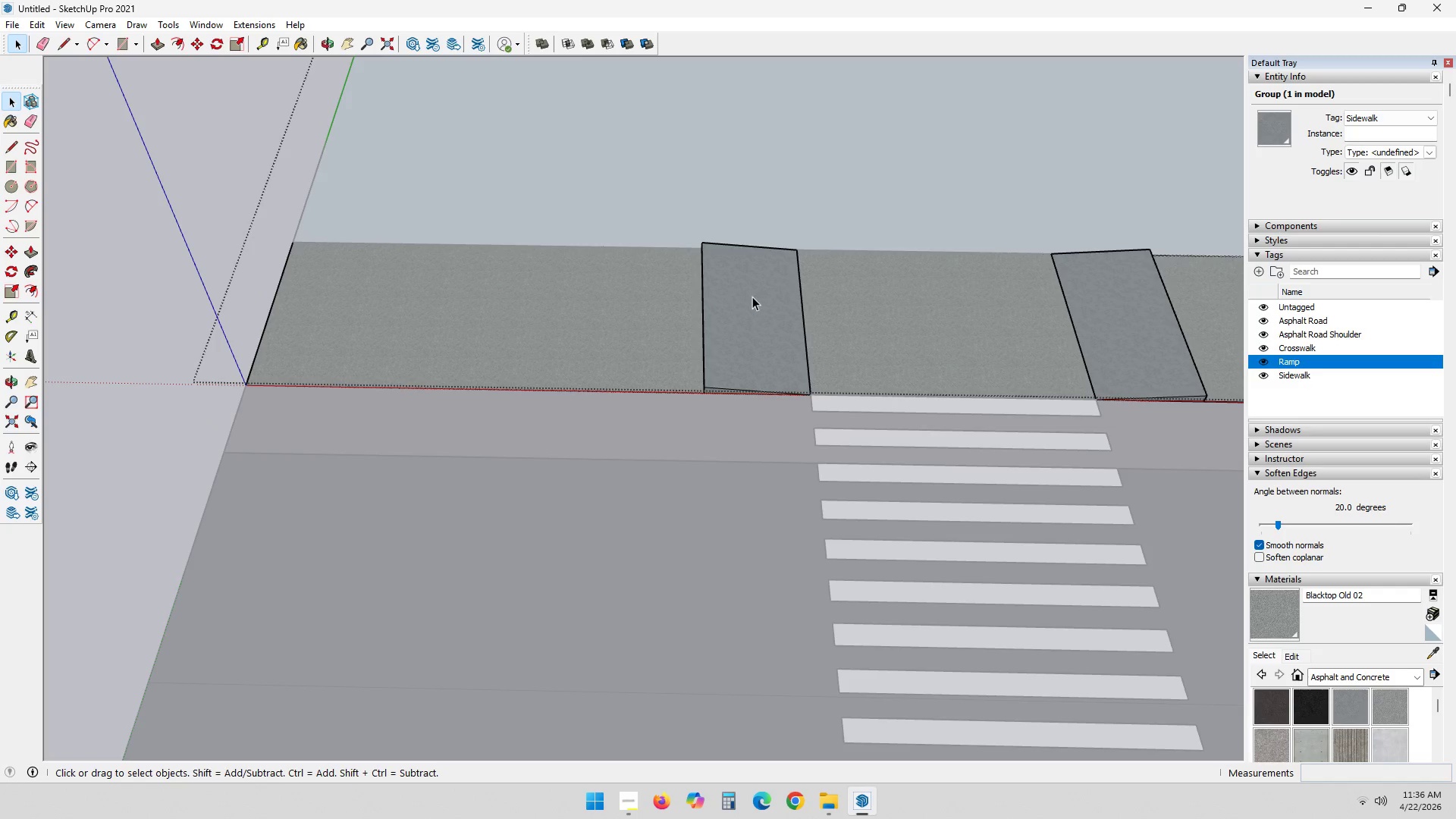 
triple_click([739, 295])
 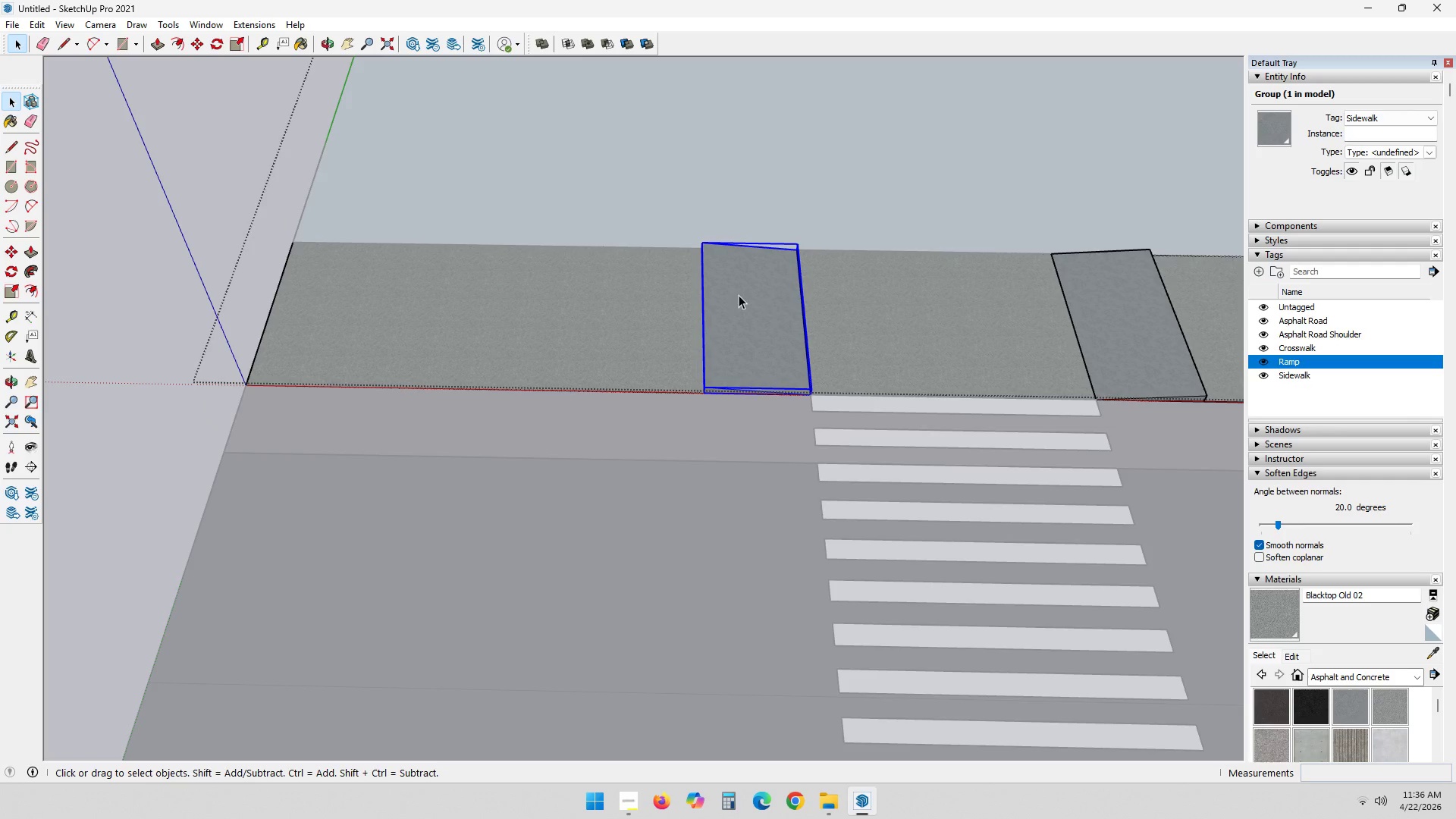 
right_click([739, 295])
 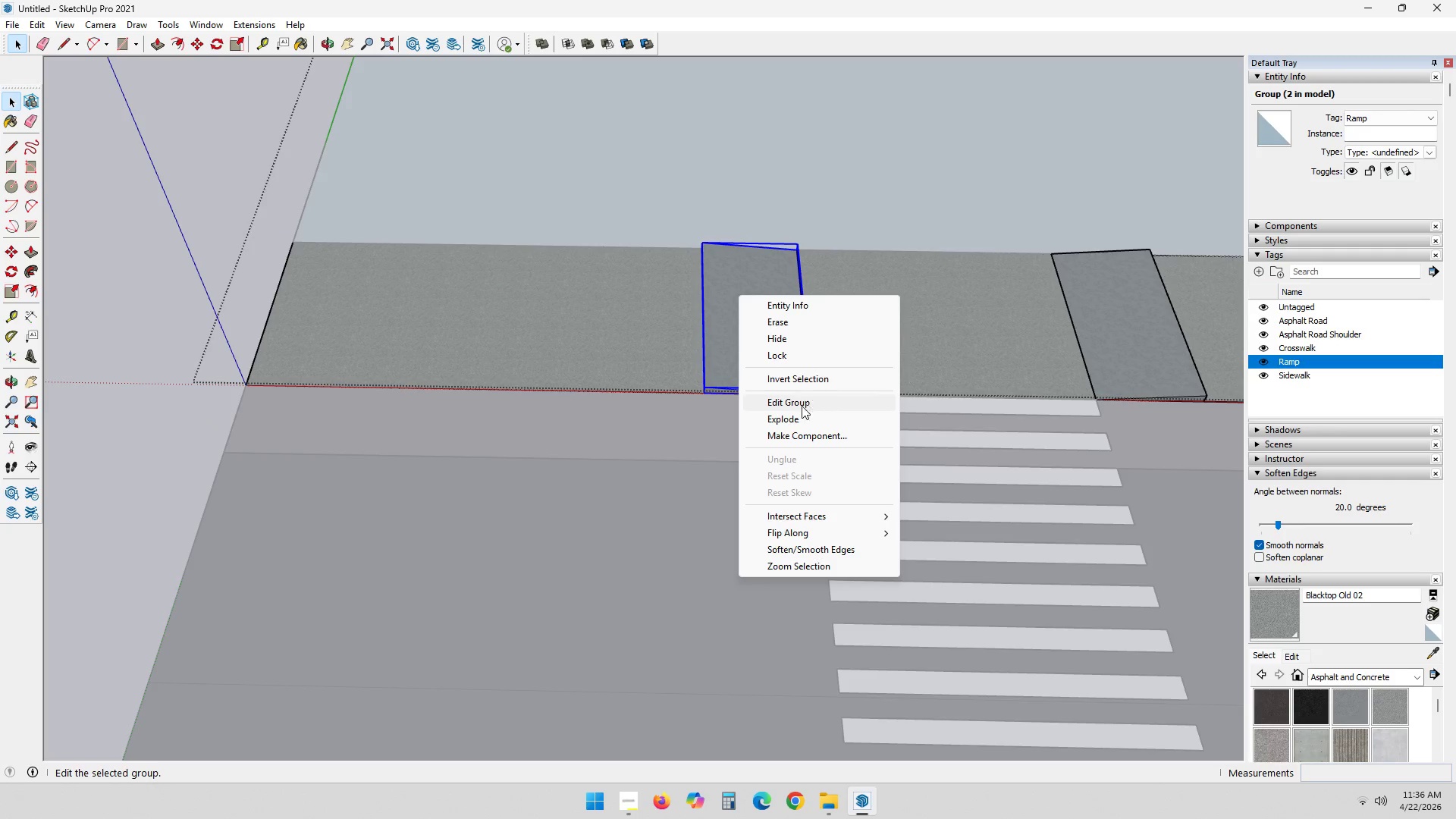 
left_click([798, 416])
 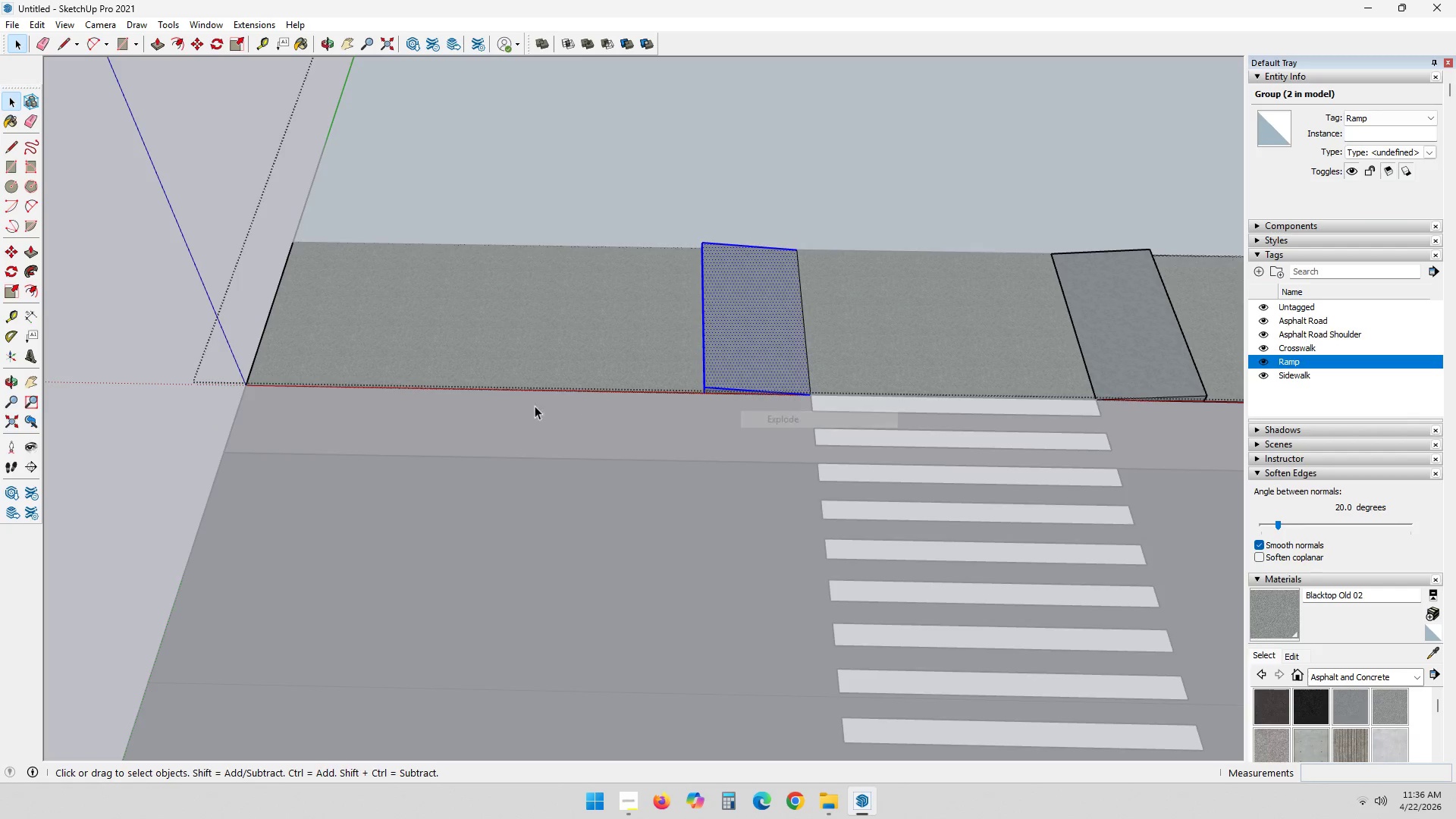 
key(Escape)
 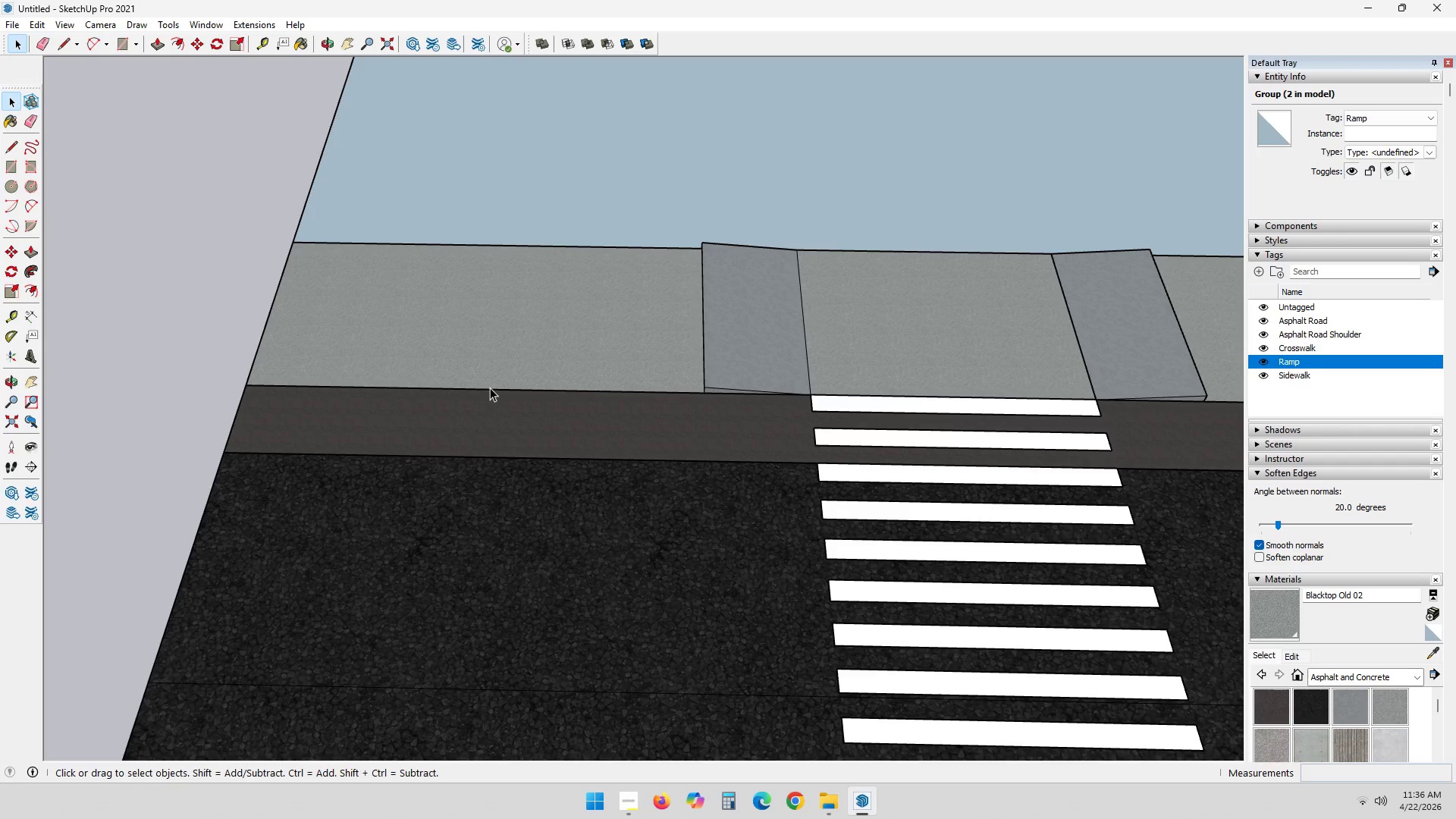 
key(Escape)
 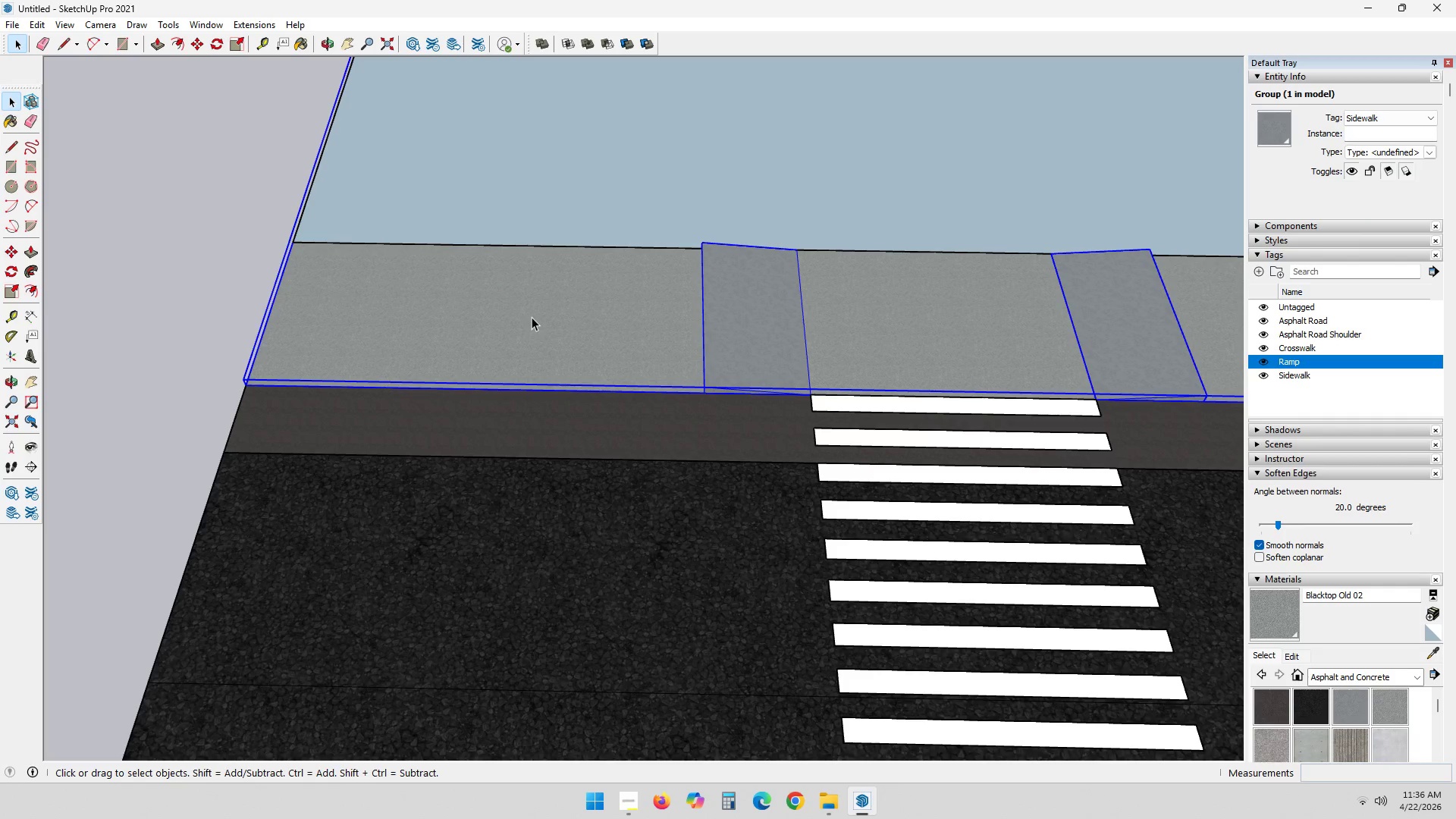 
double_click([532, 317])
 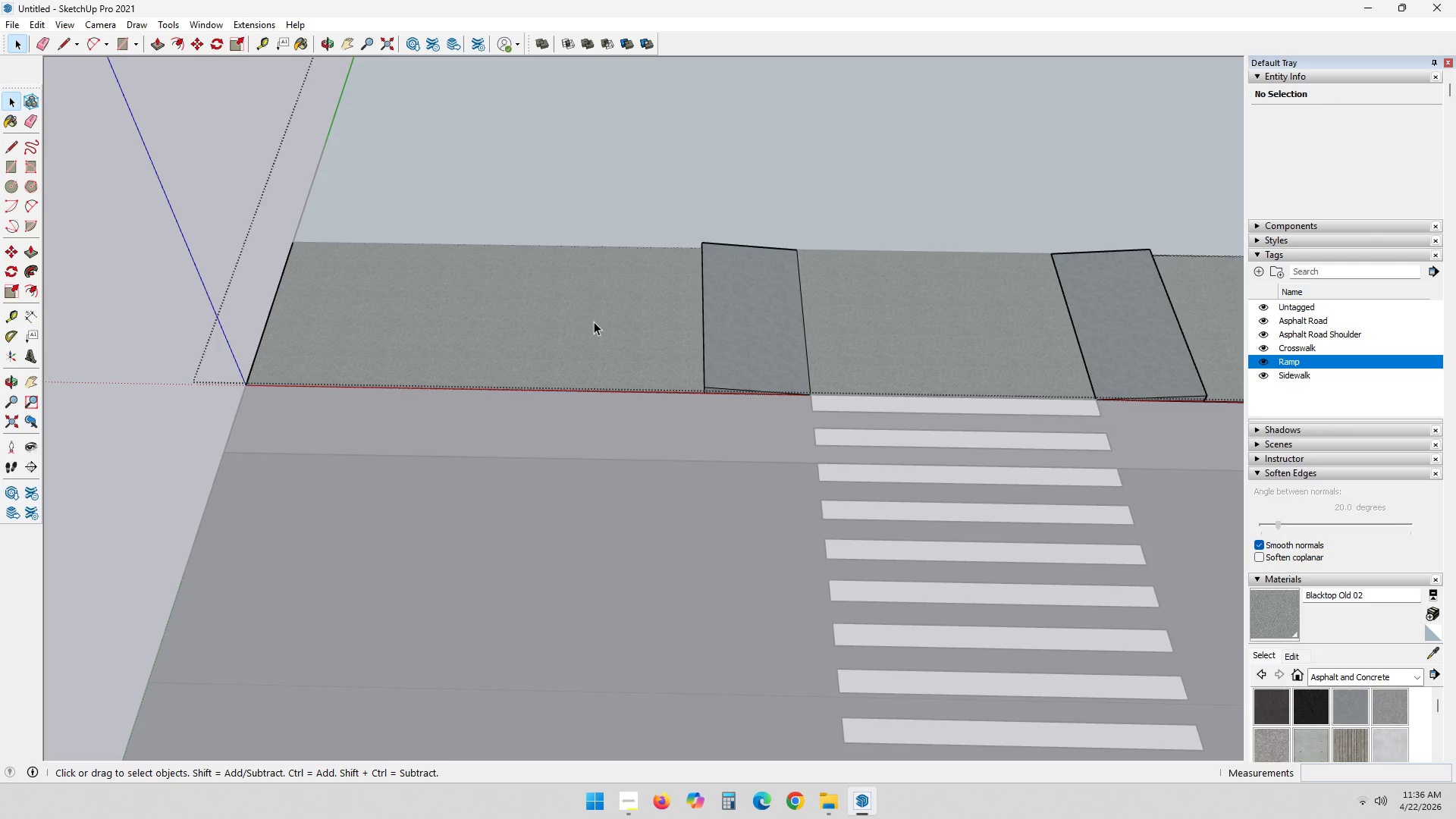 
key(P)
 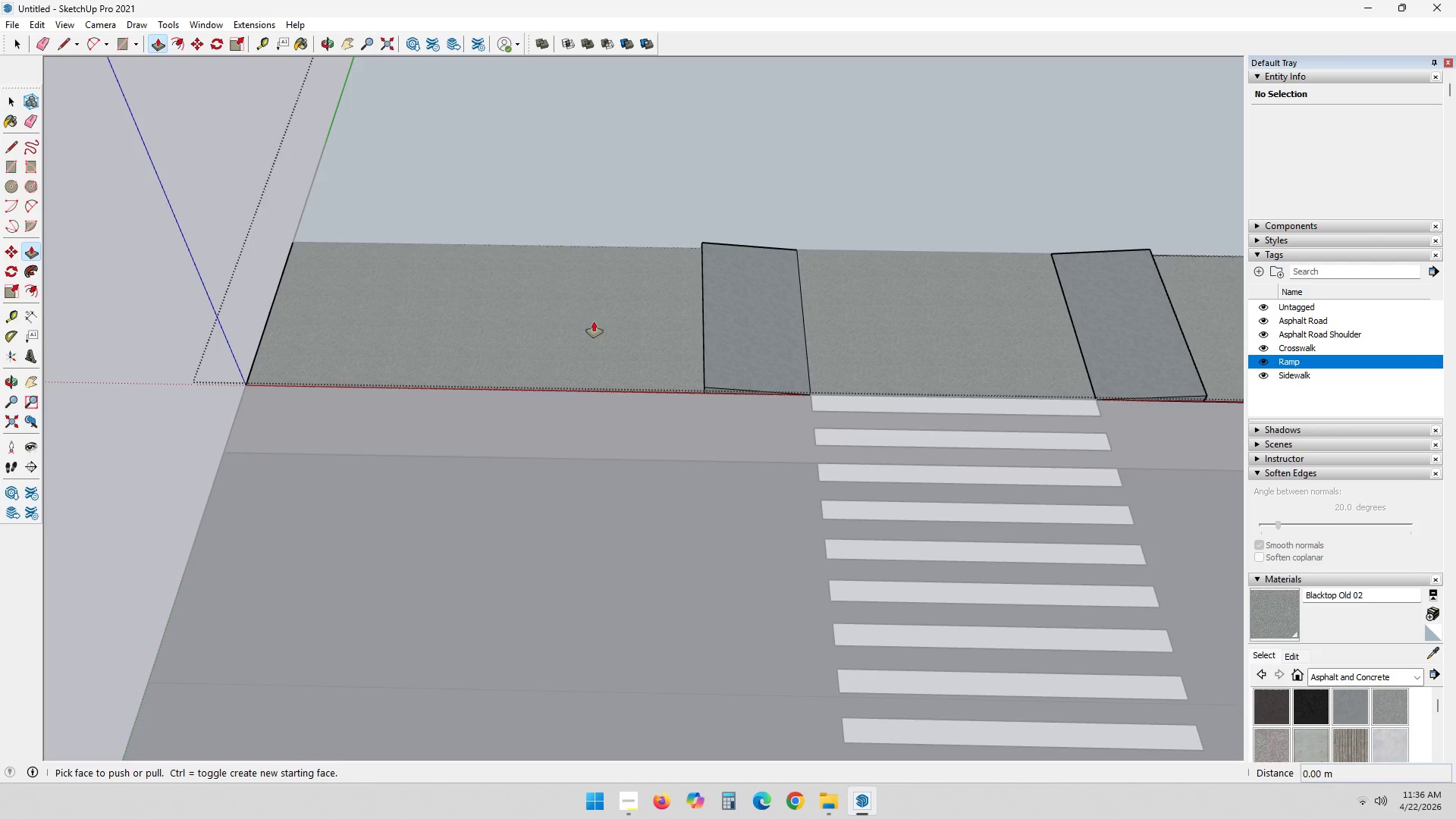 
left_click([593, 322])
 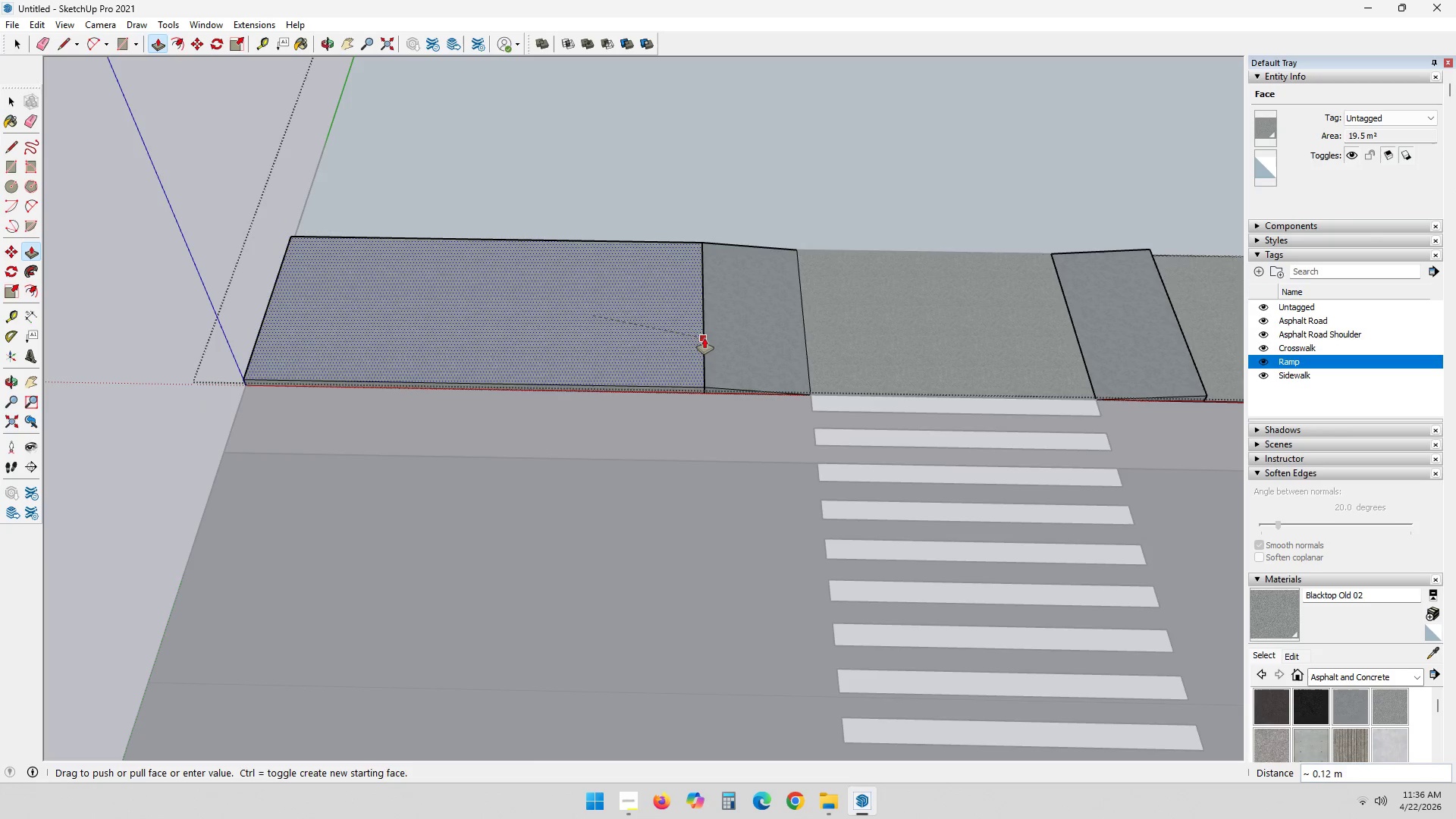 
left_click([704, 336])
 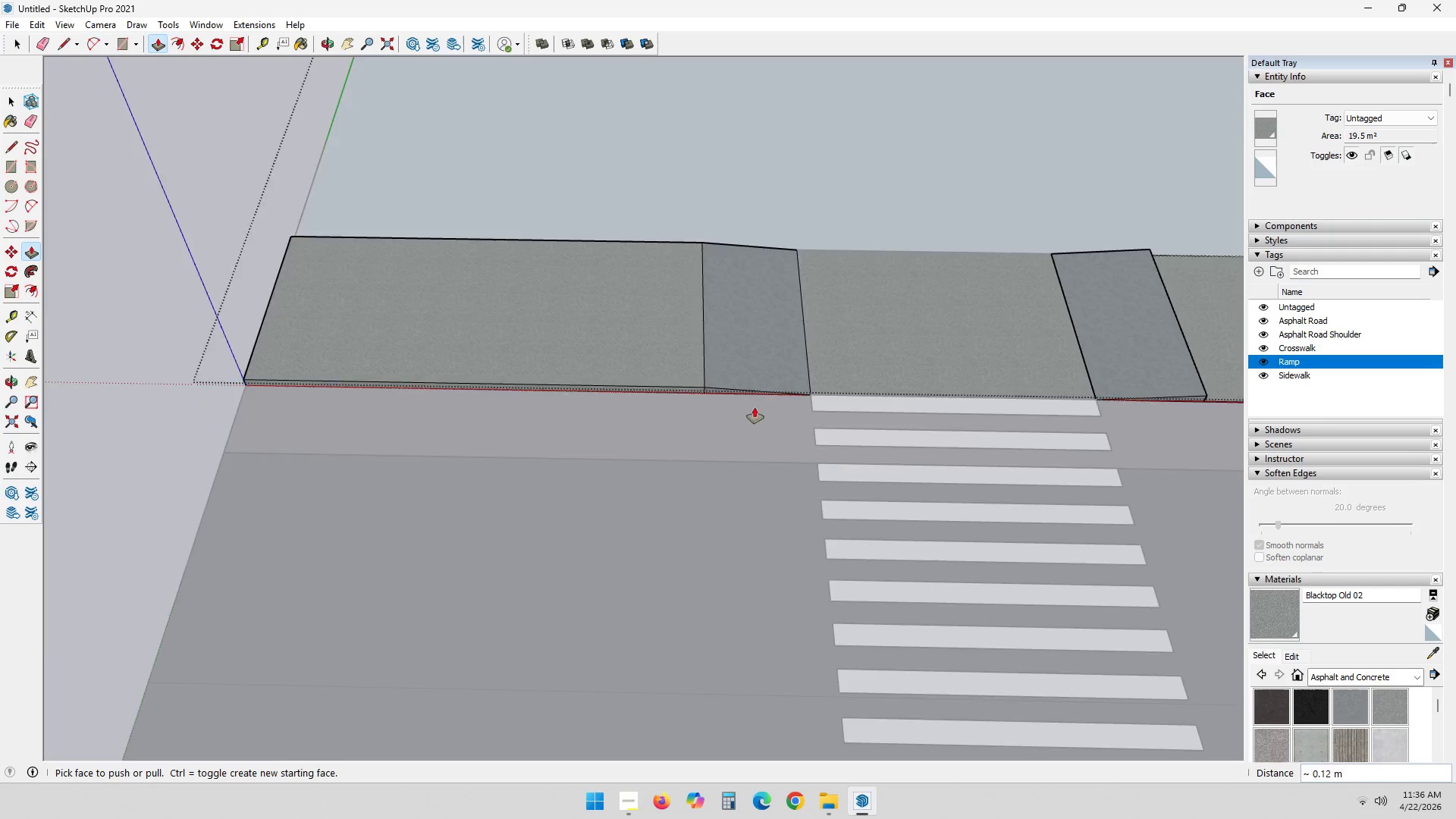 
key(Space)
 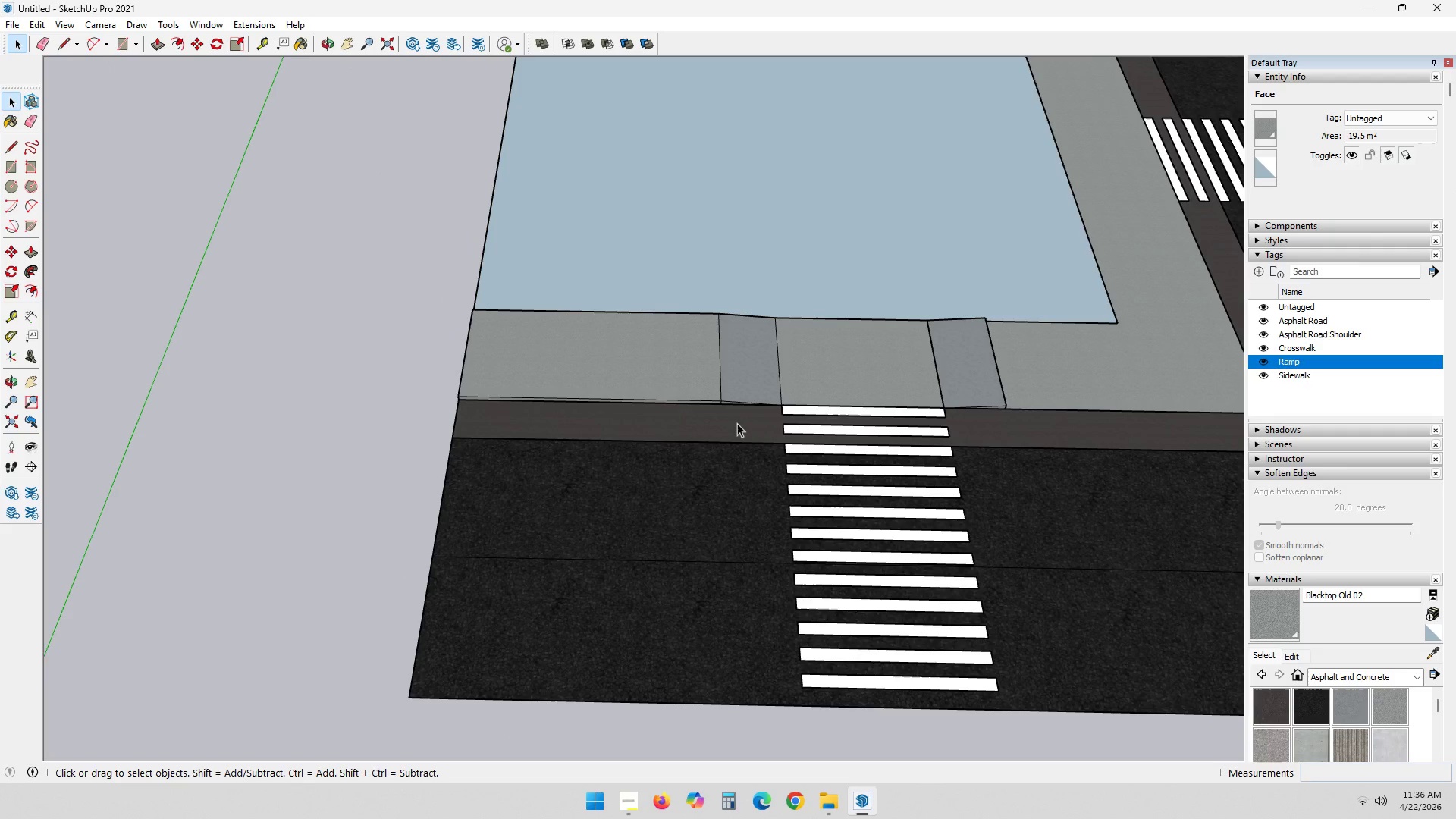 
key(Escape)
 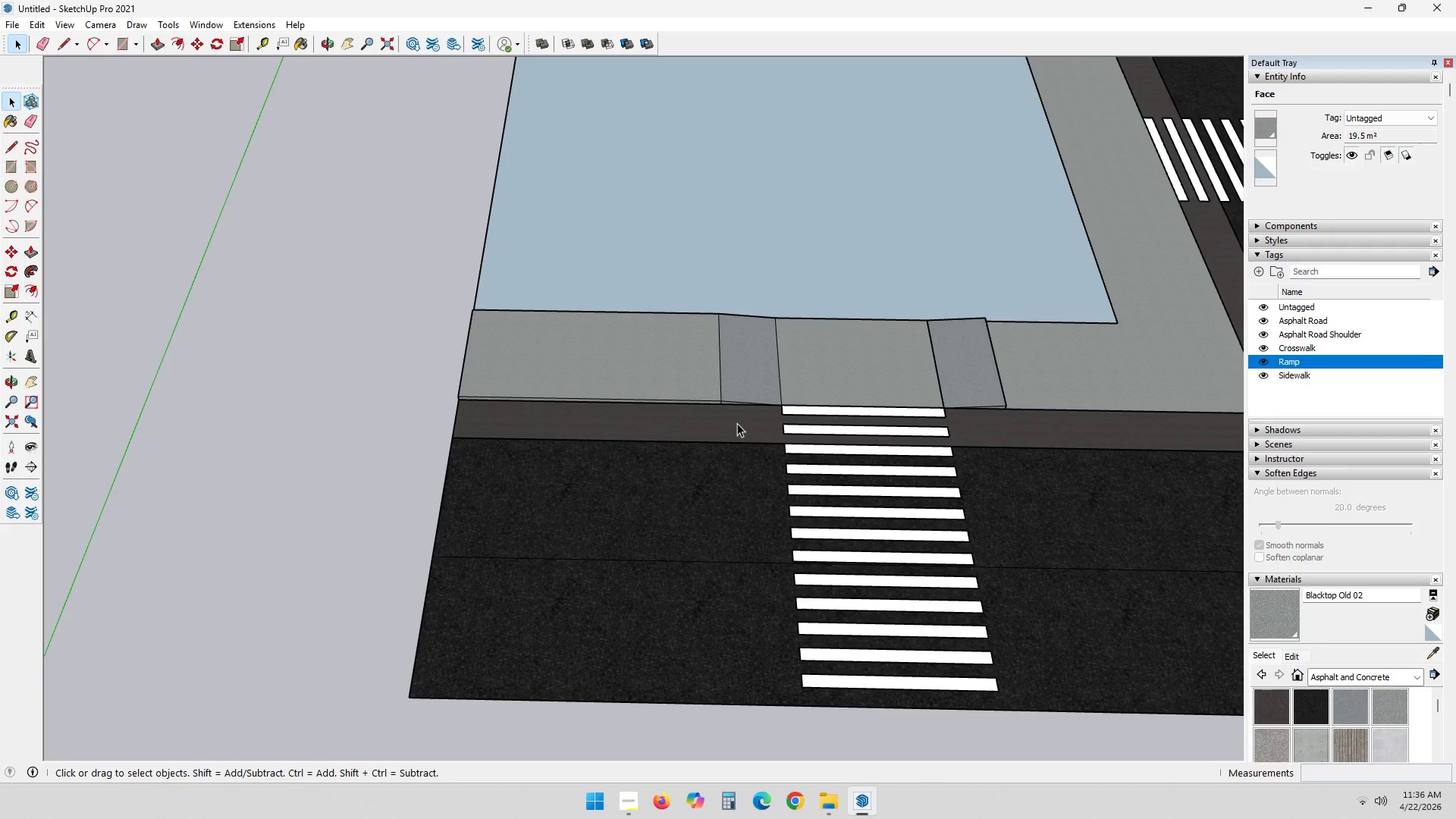 
key(Escape)
 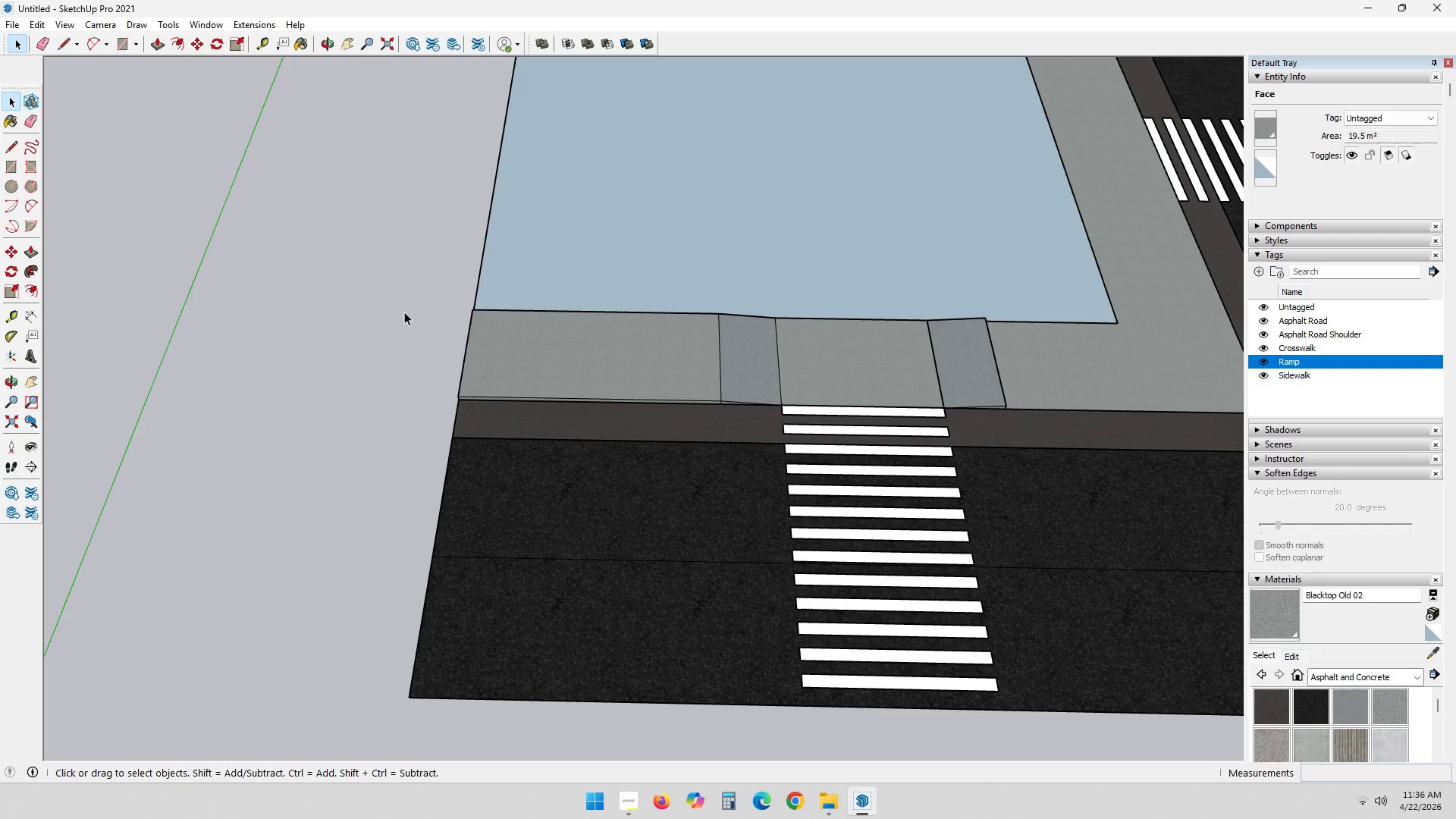 
scroll: coordinate [739, 422], scroll_direction: down, amount: 6.0
 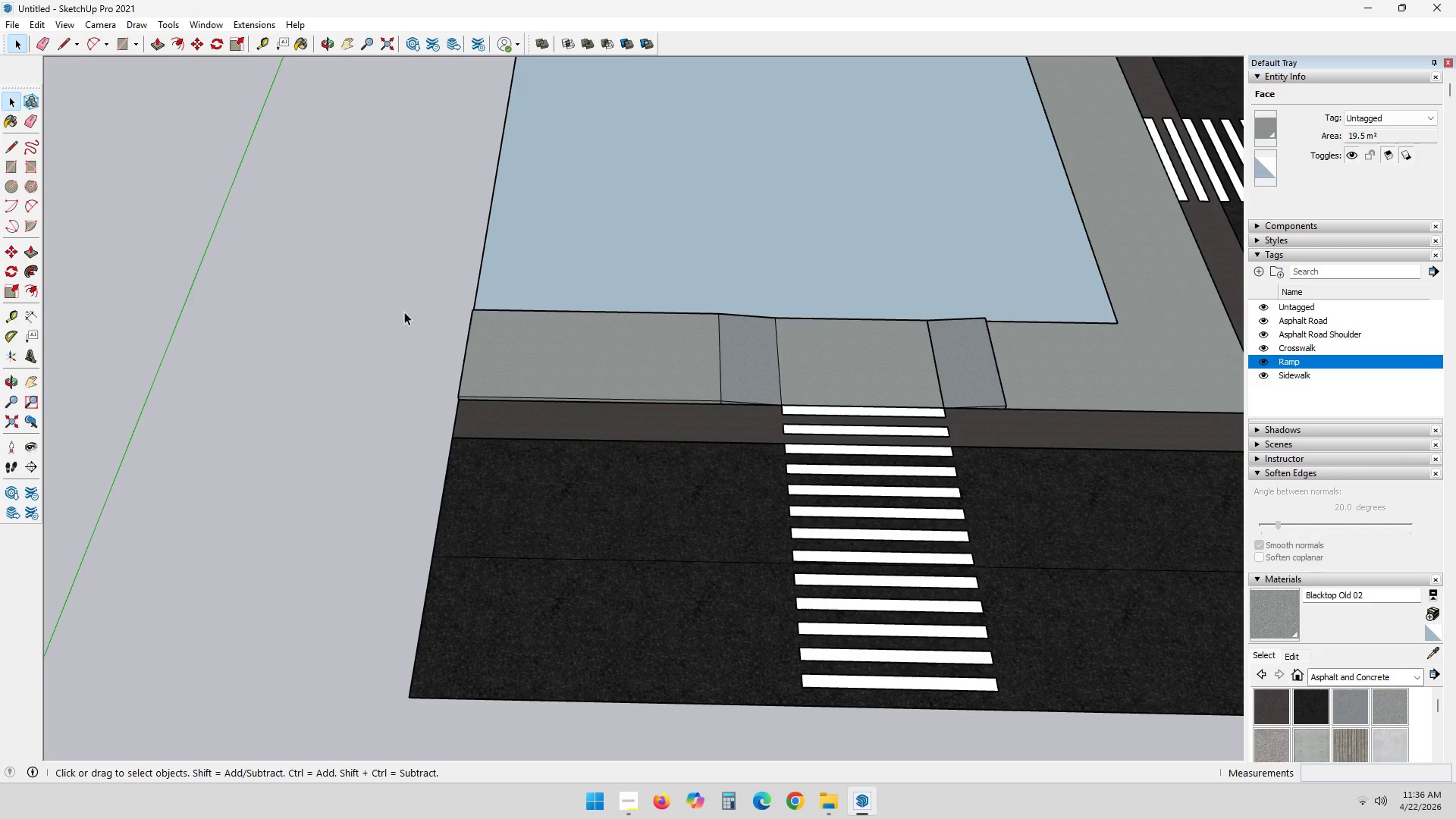 
left_click([400, 300])
 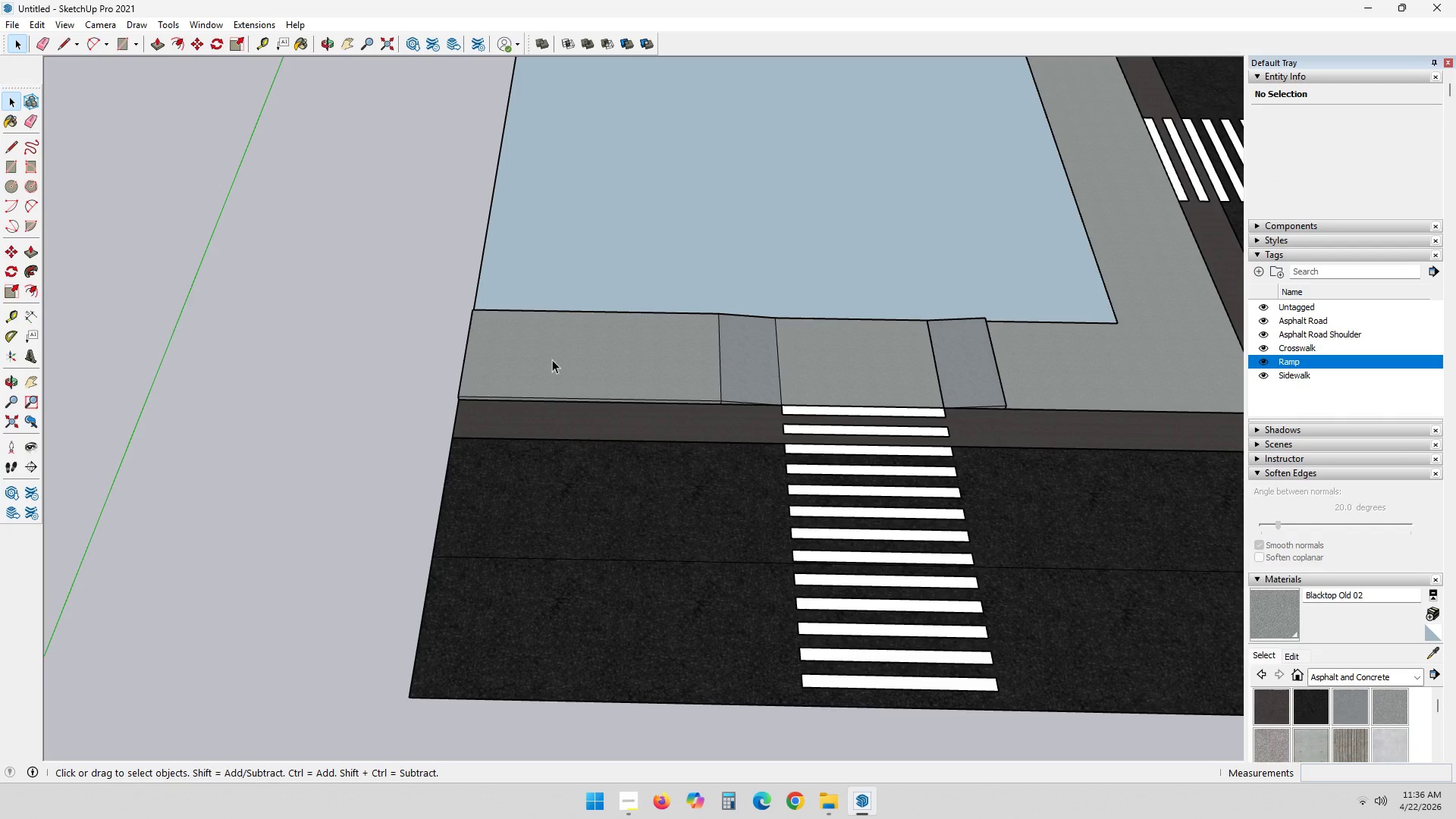 
scroll: coordinate [756, 419], scroll_direction: down, amount: 3.0
 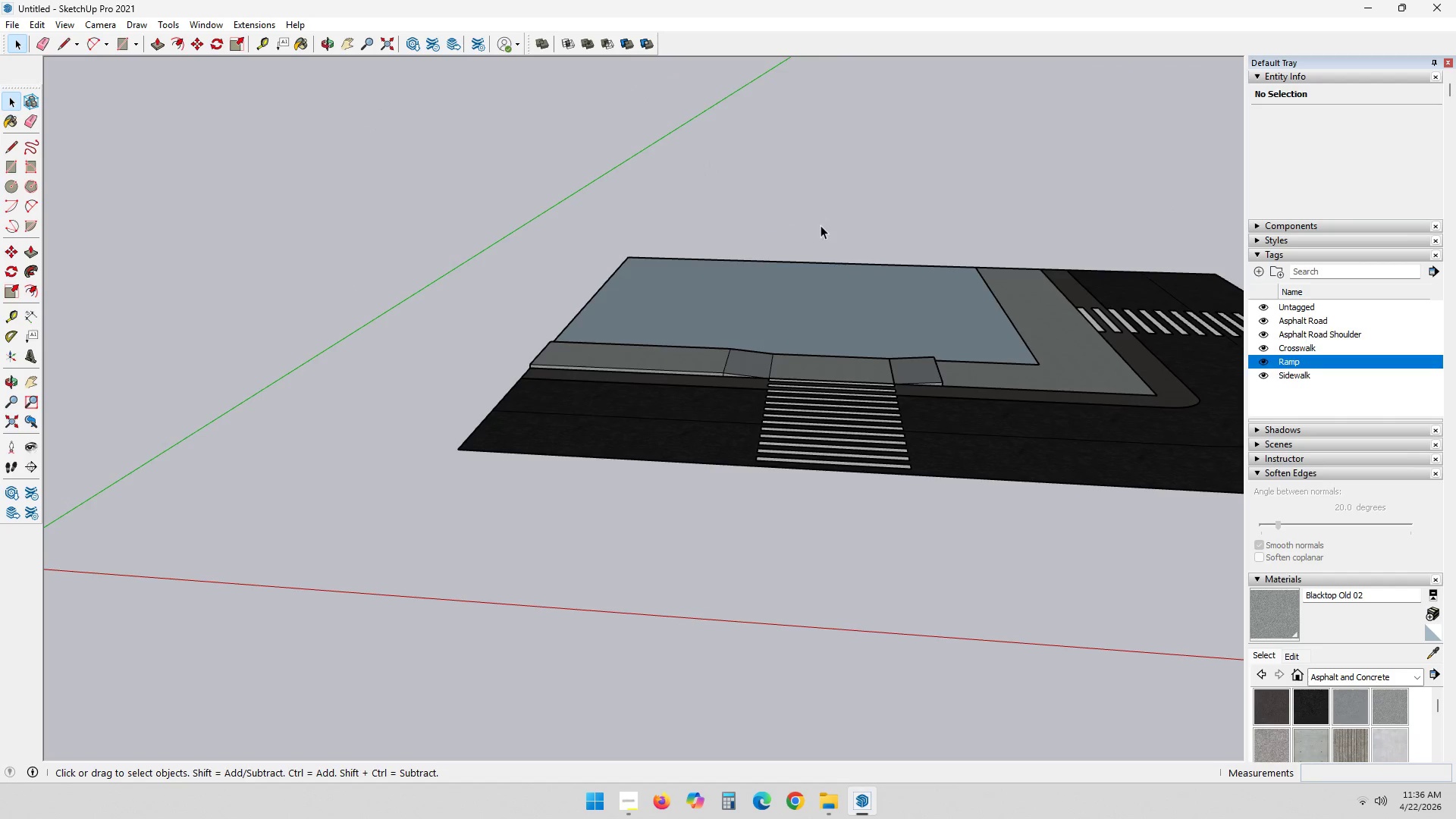 
scroll: coordinate [861, 370], scroll_direction: up, amount: 11.0
 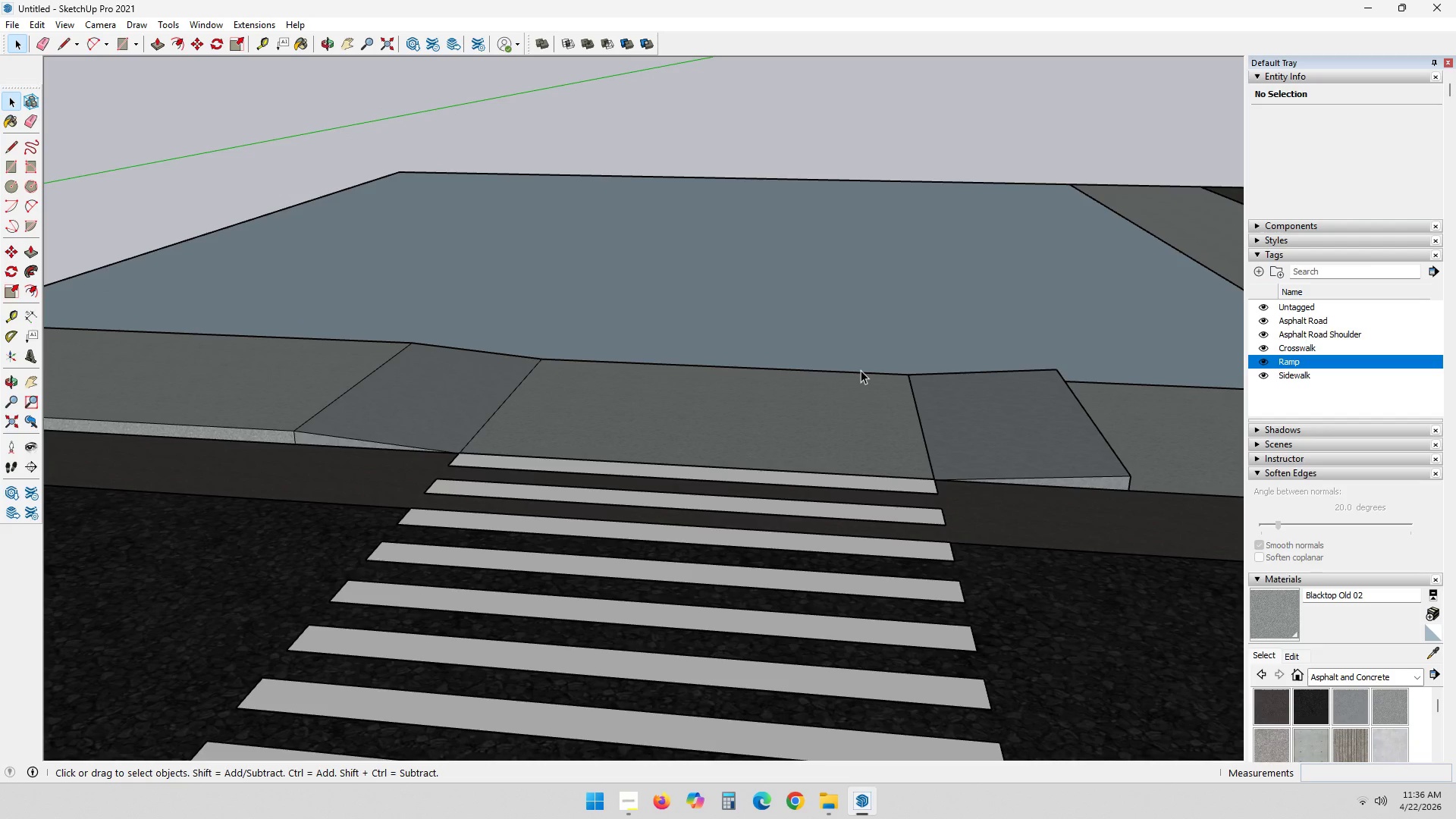 
scroll: coordinate [720, 442], scroll_direction: down, amount: 5.0
 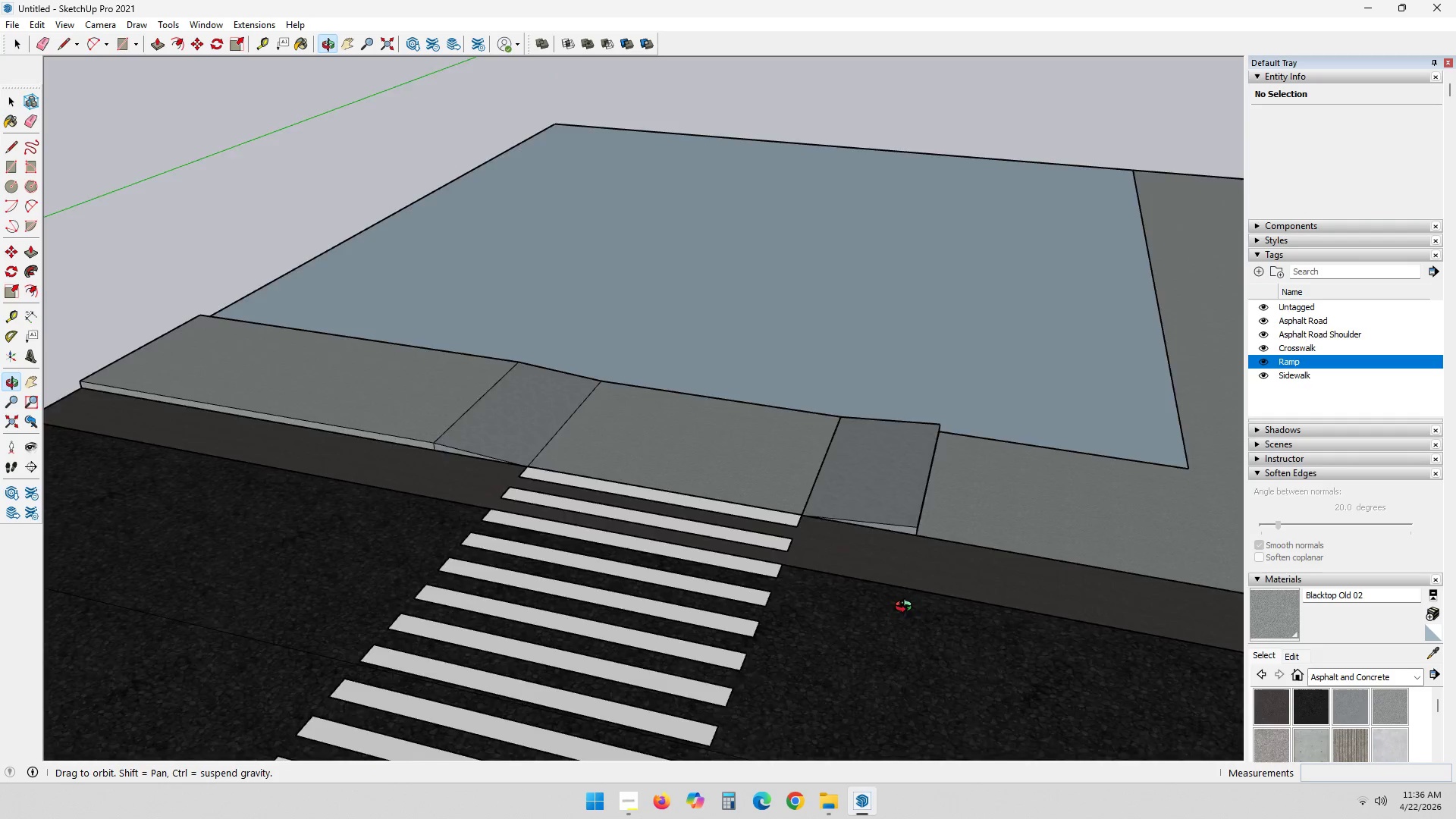 
key(Shift+ShiftLeft)
 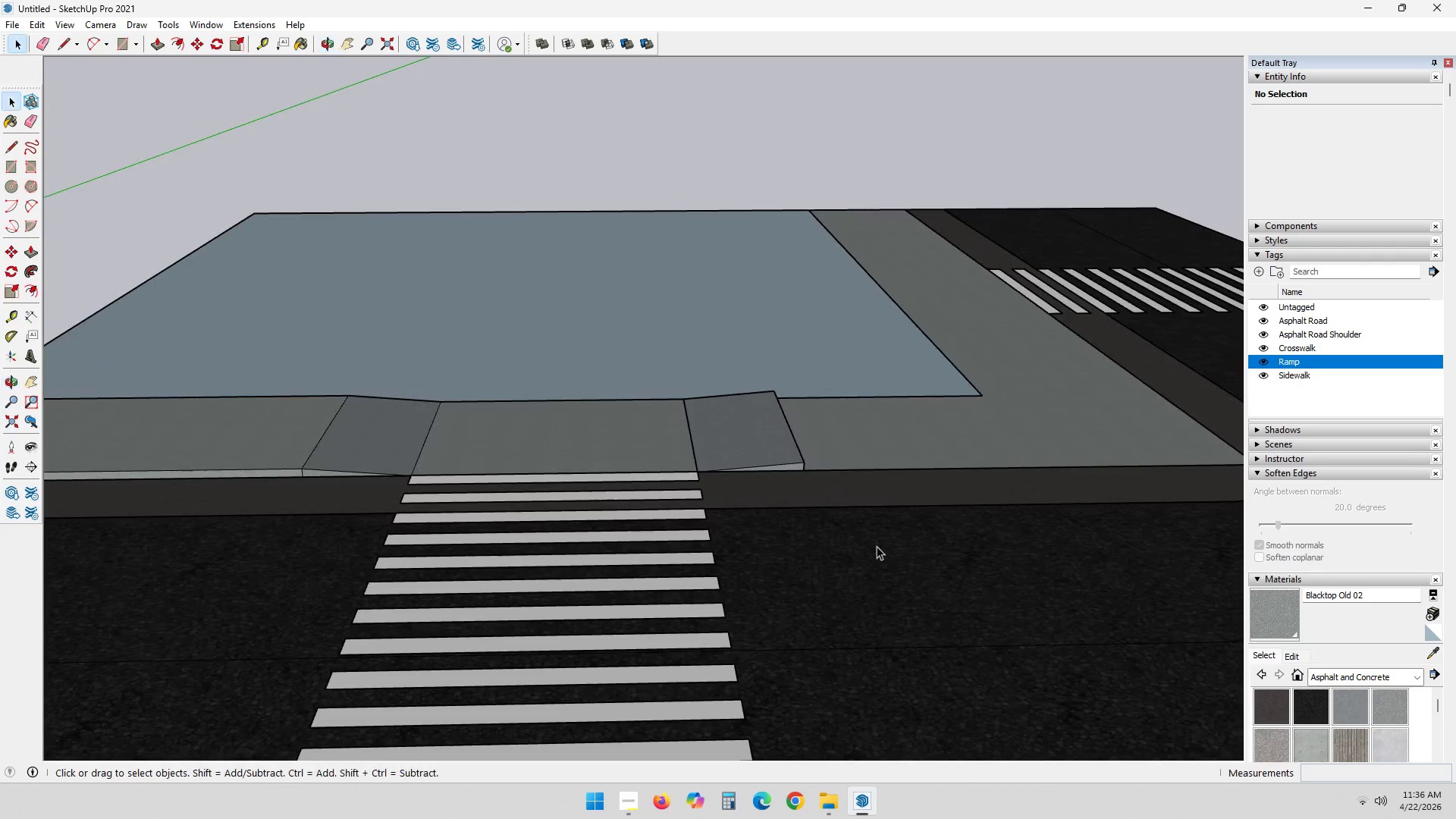 
scroll: coordinate [974, 515], scroll_direction: down, amount: 2.0
 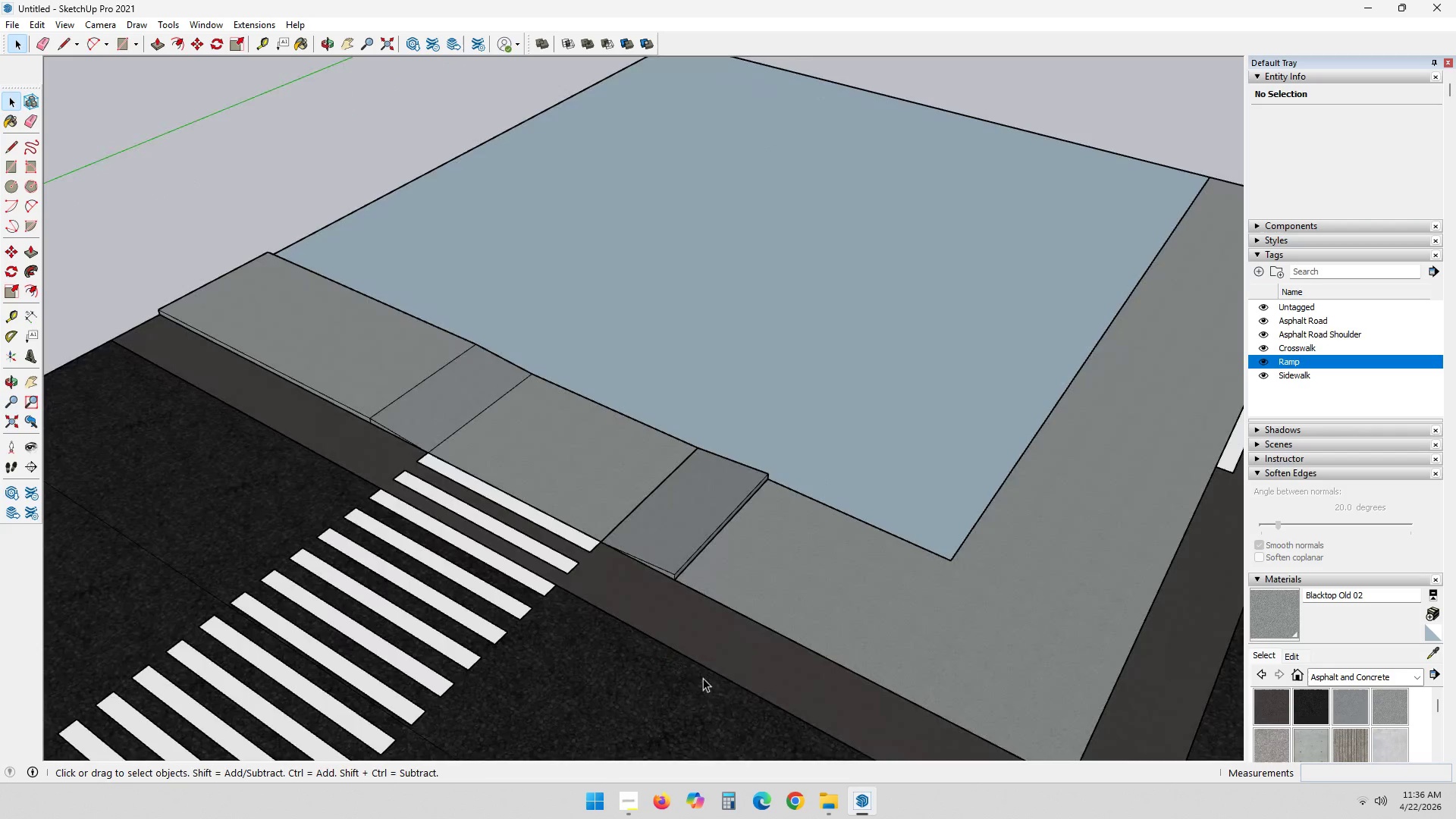 
key(Shift+ShiftLeft)
 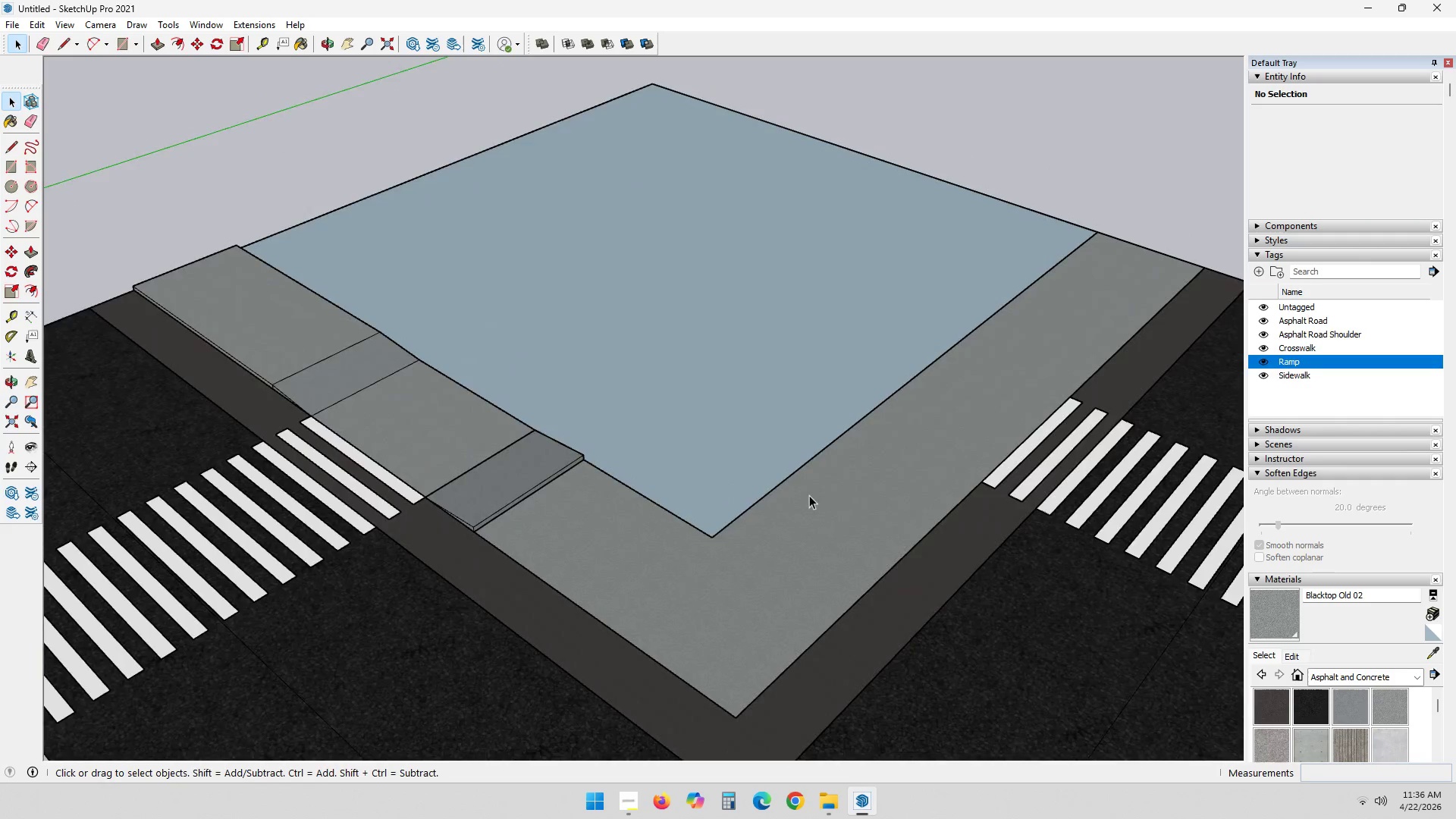 
scroll: coordinate [814, 495], scroll_direction: down, amount: 3.0
 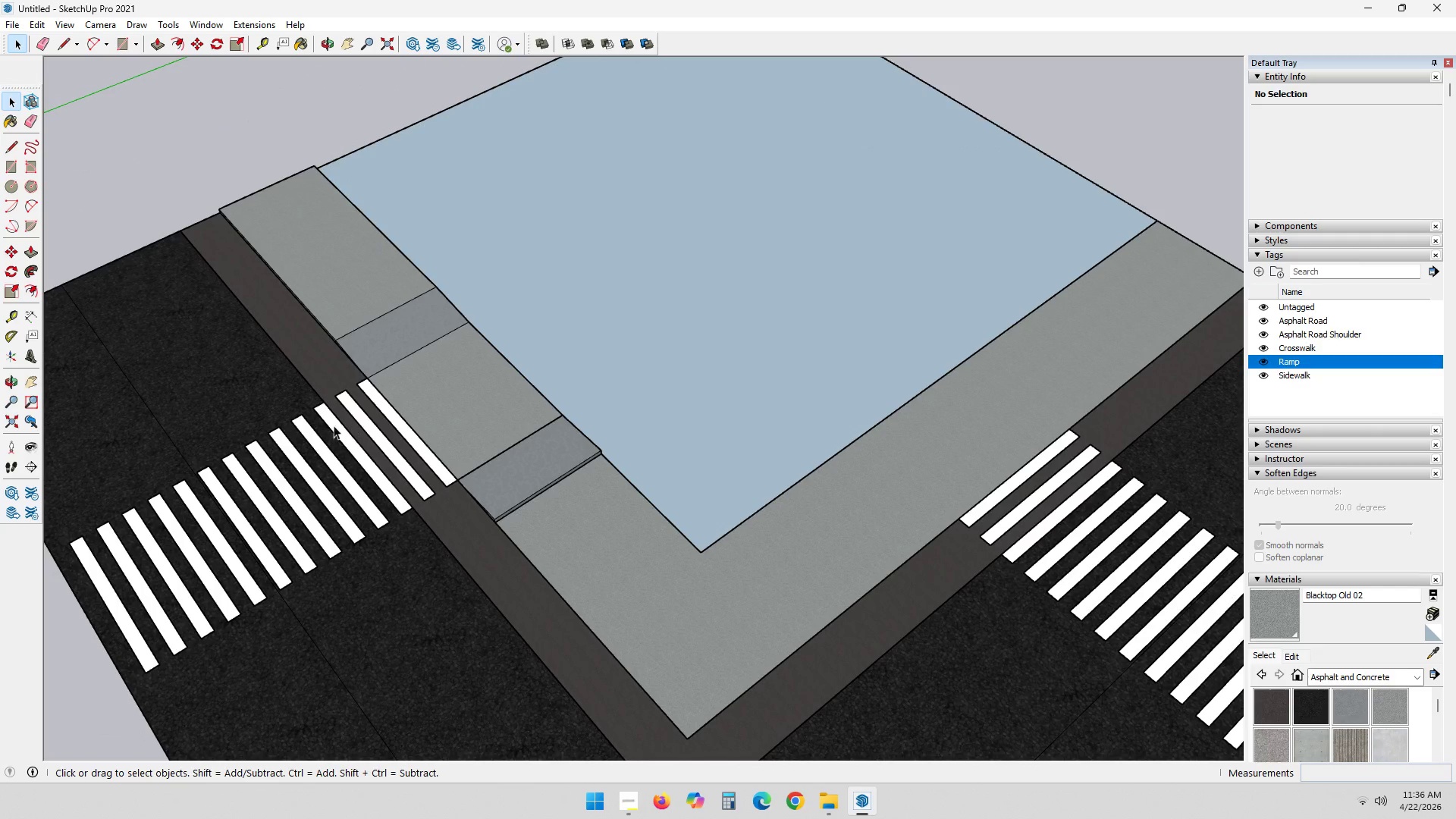 
left_click_drag(start_coordinate=[456, 370], to_coordinate=[635, 530])
 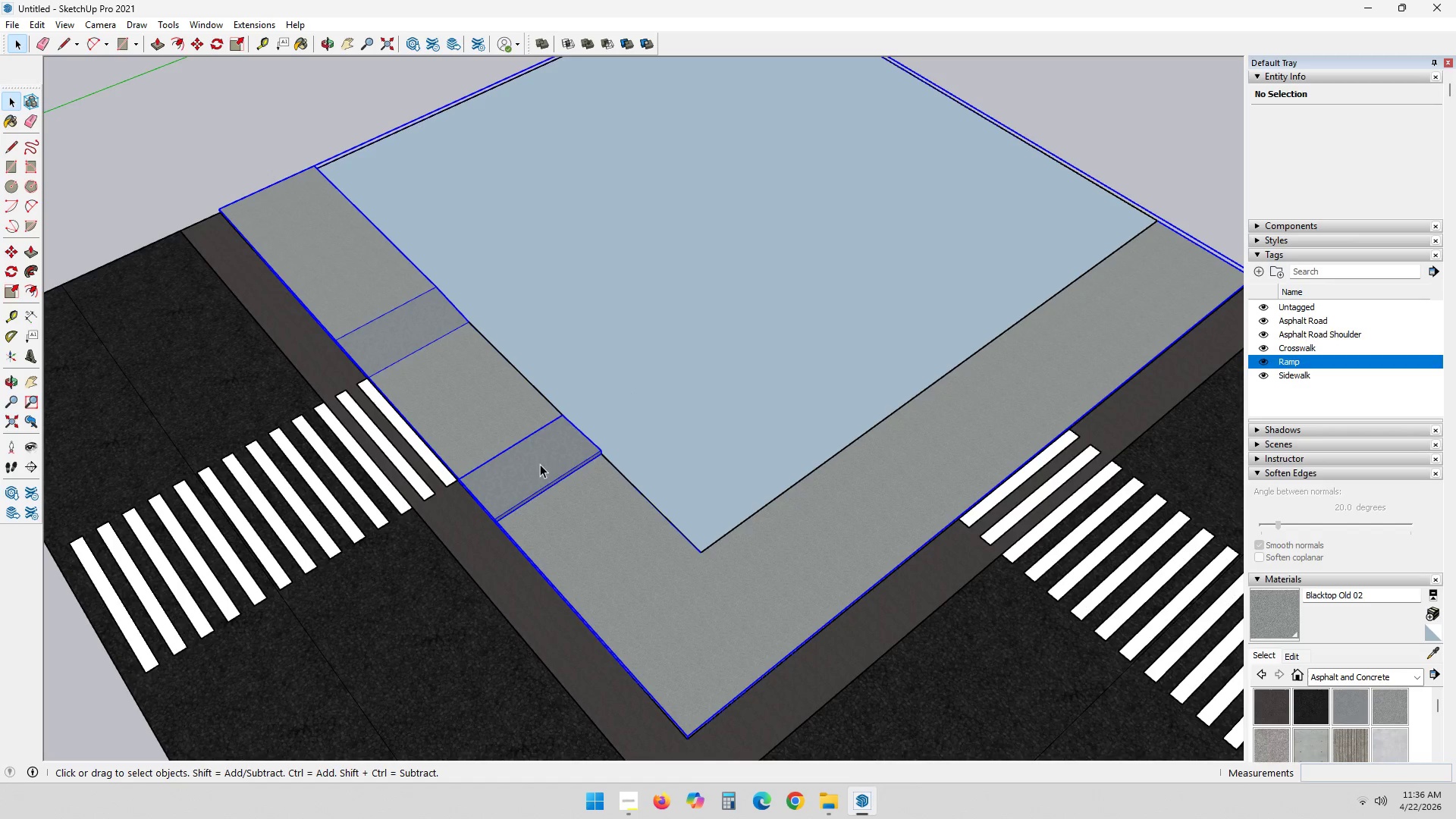 
double_click([540, 465])
 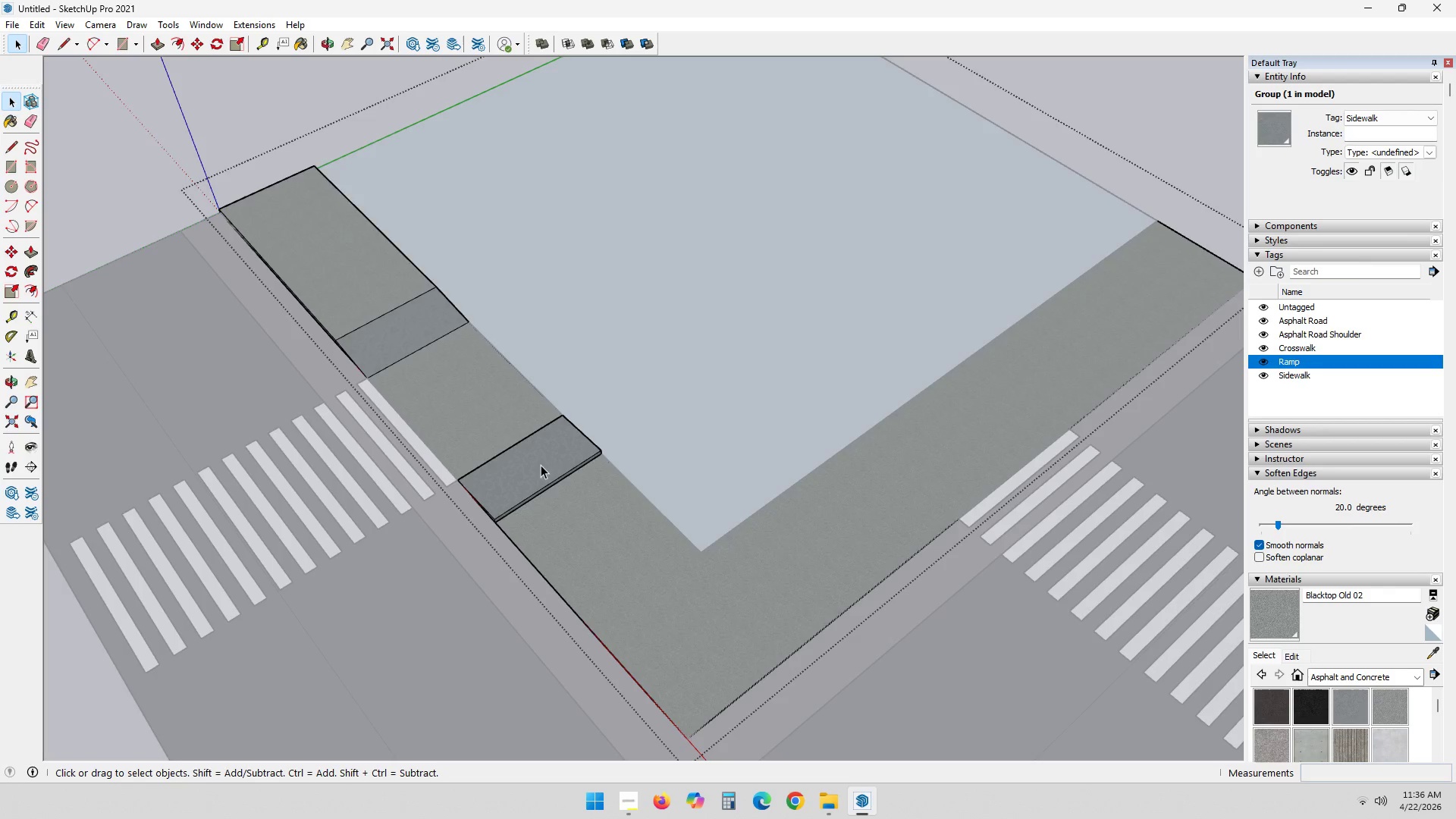 
triple_click([541, 465])
 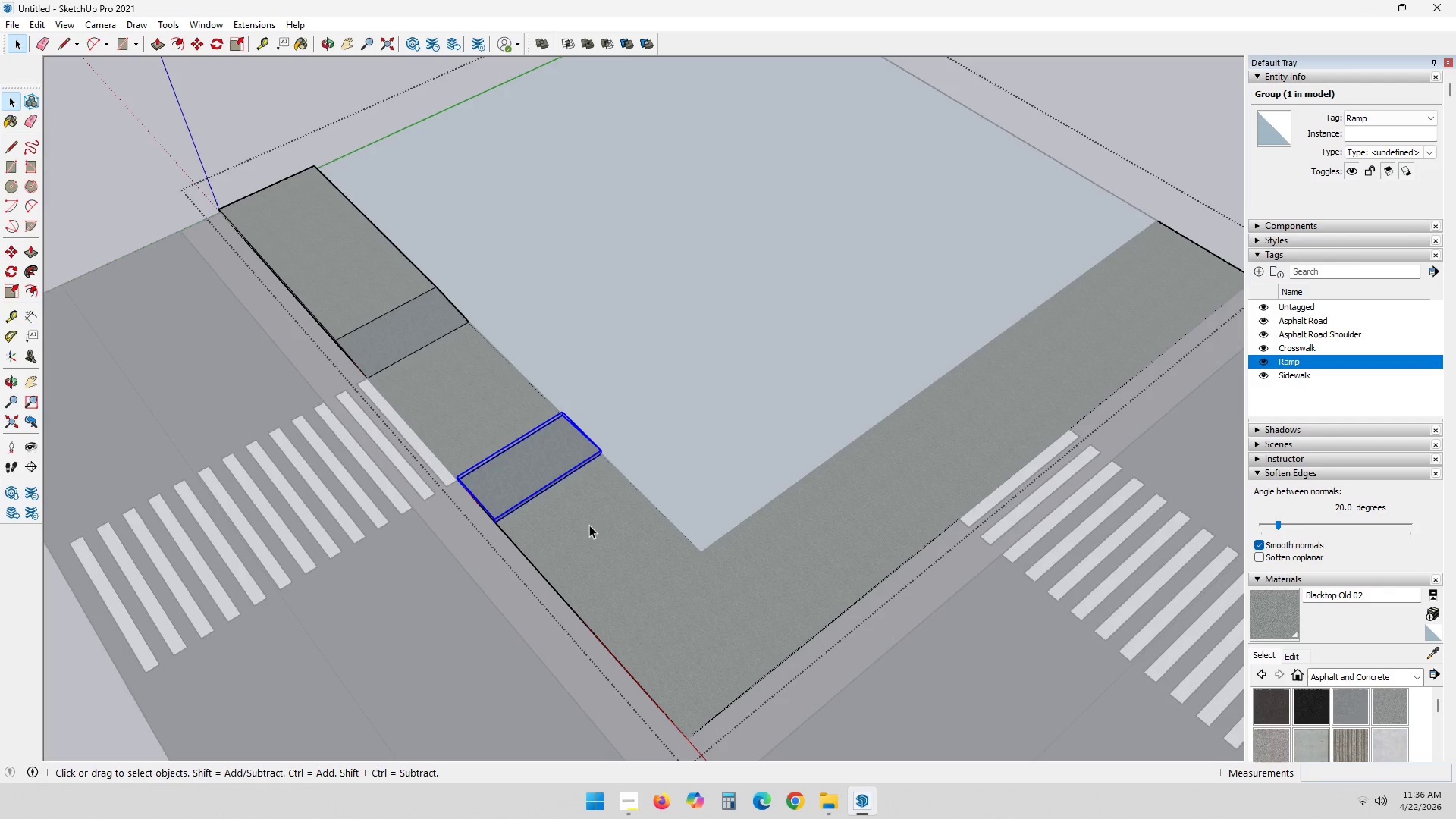 
key(M)
 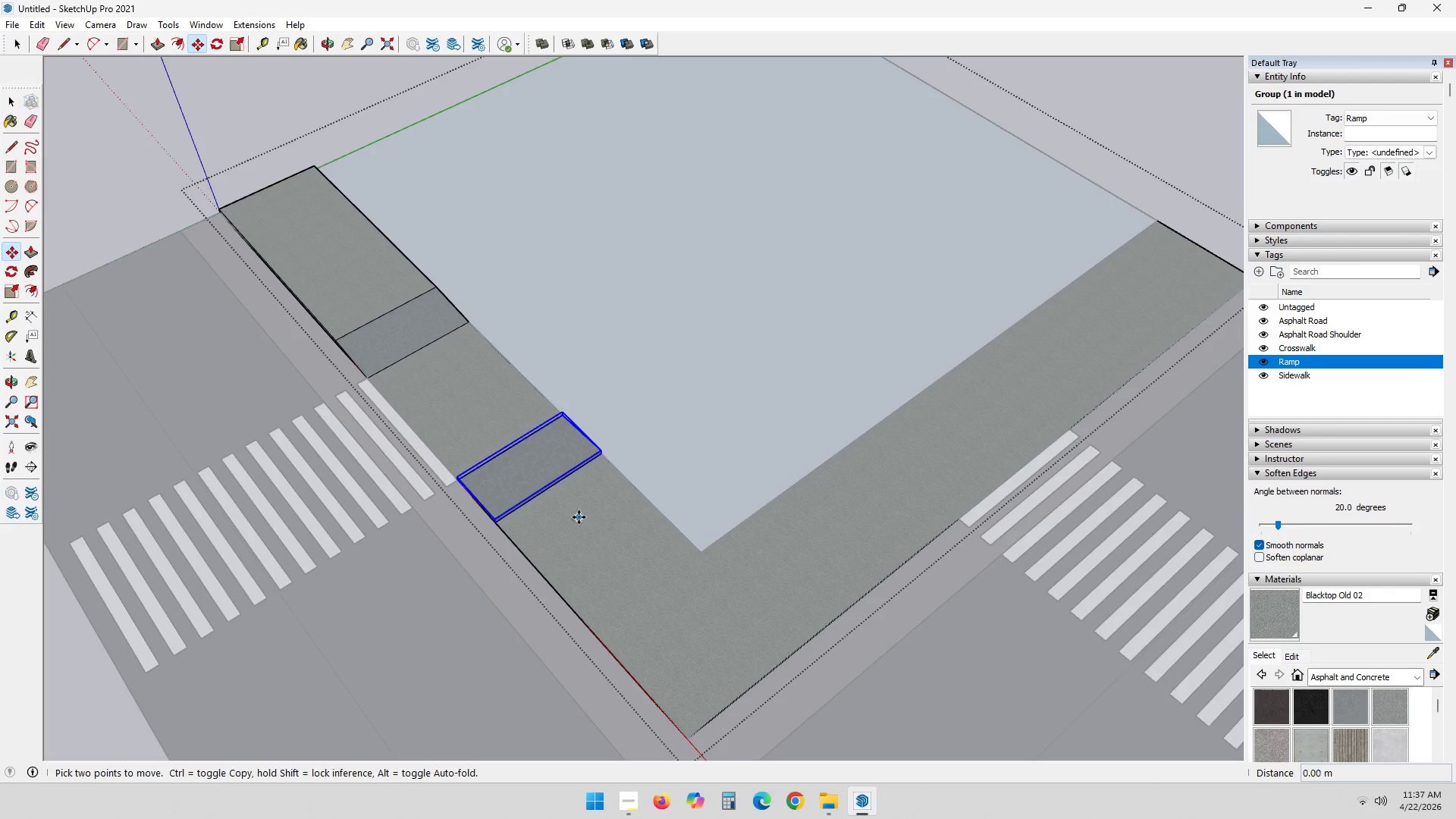 
left_click_drag(start_coordinate=[579, 517], to_coordinate=[591, 519])
 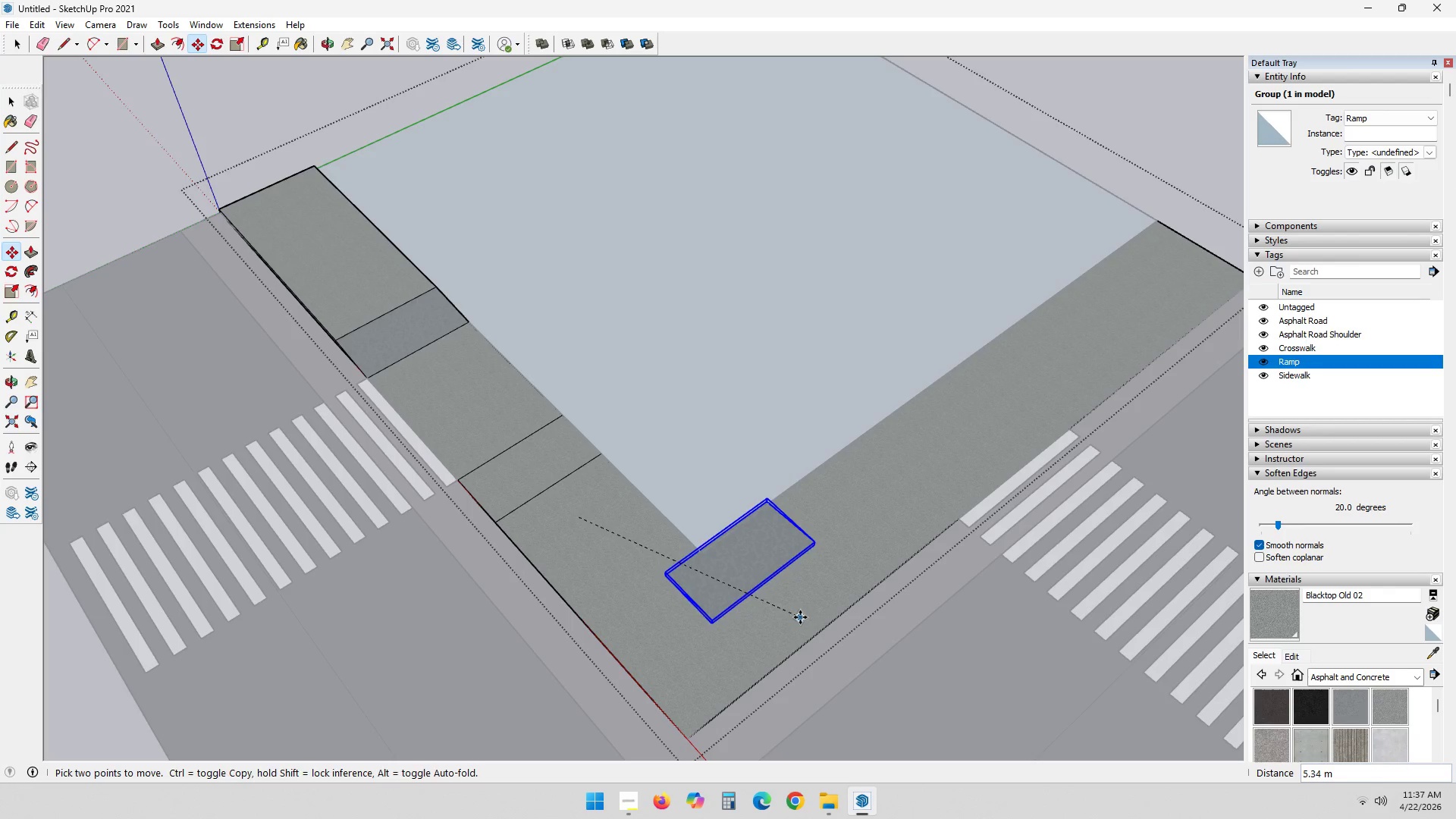 
key(Control+ControlLeft)
 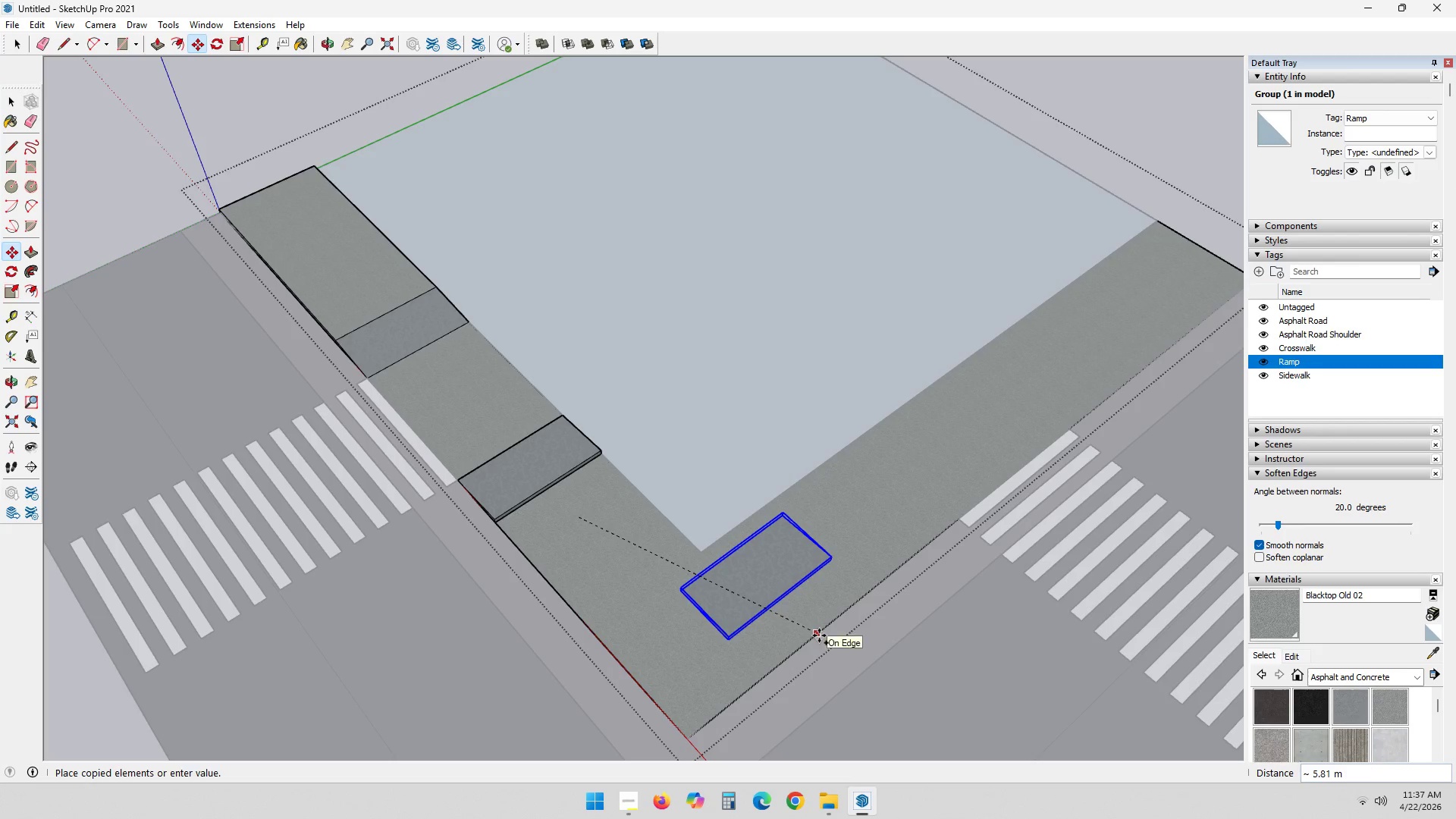 
left_click([819, 635])
 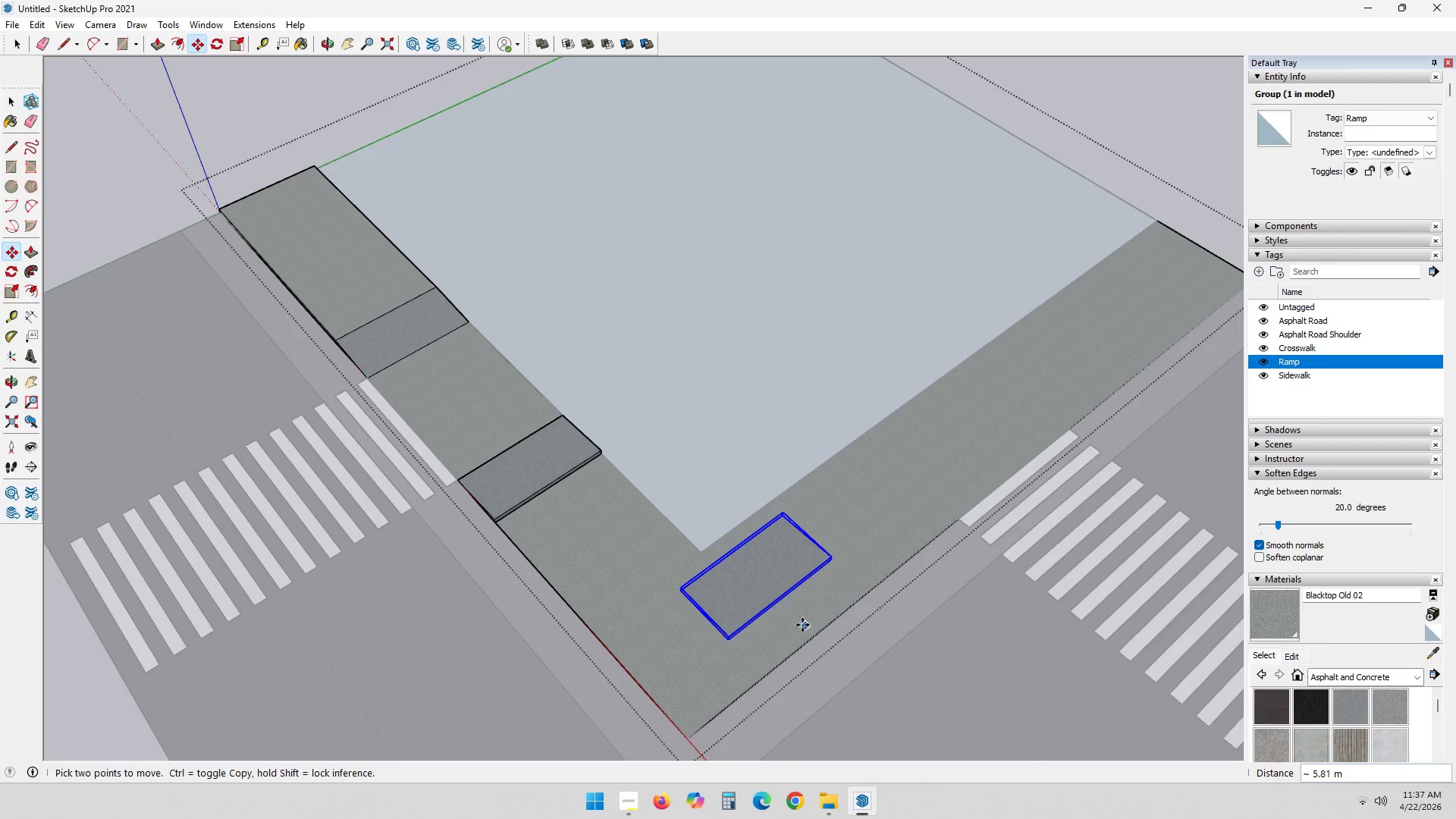 
key(Q)
 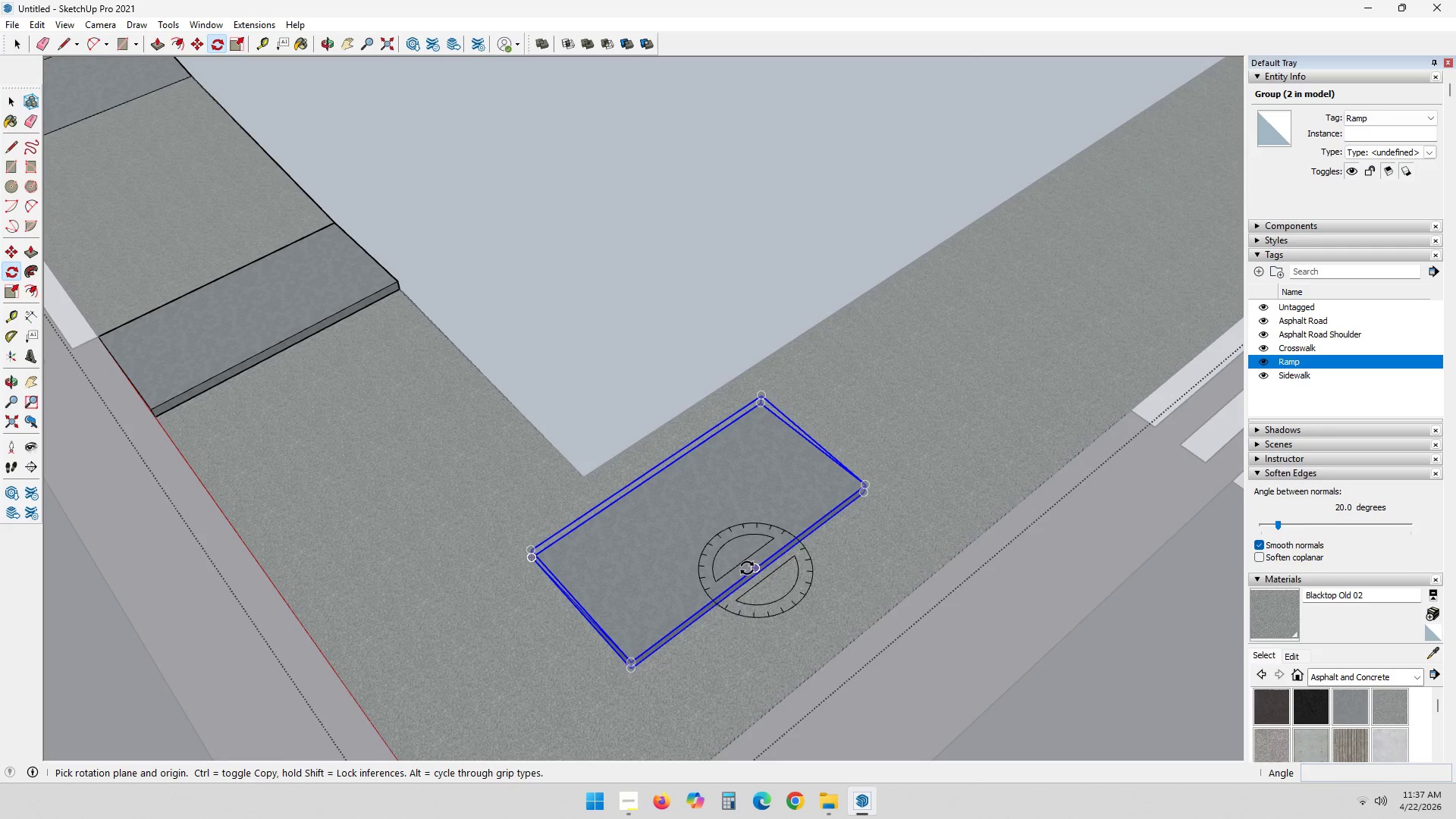 
scroll: coordinate [808, 602], scroll_direction: up, amount: 8.0
 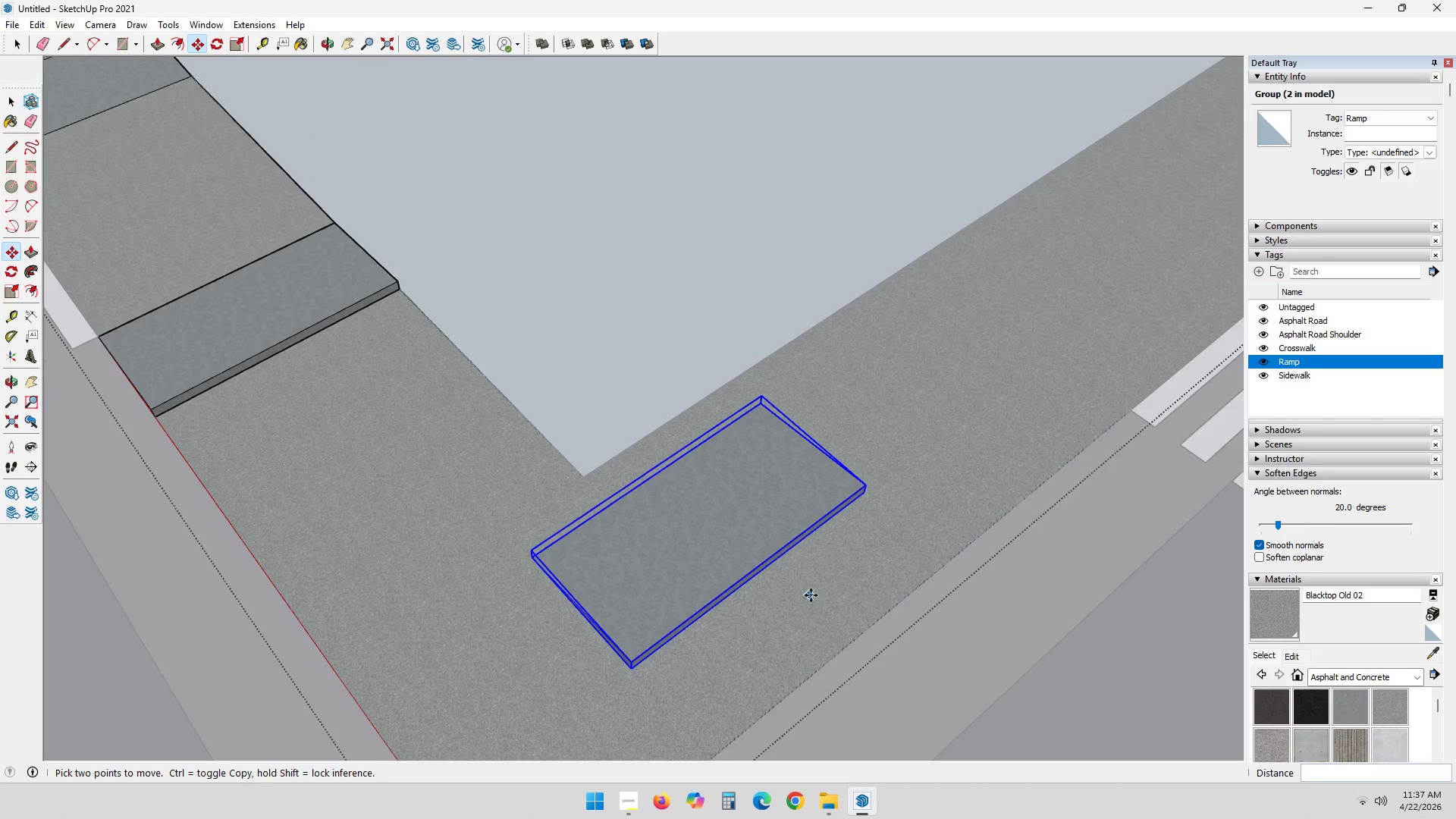 
left_click([748, 568])
 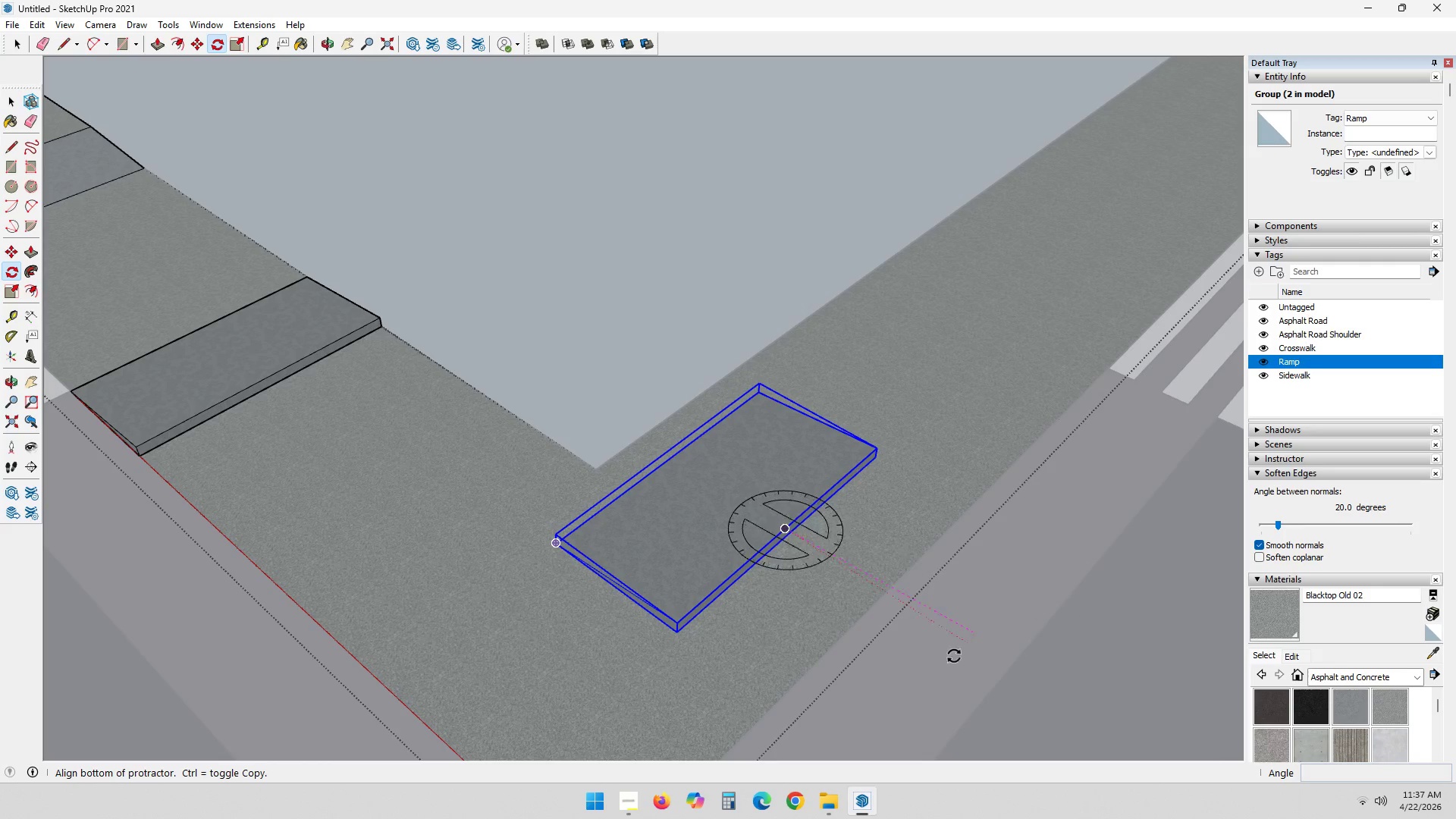 
wait(5.24)
 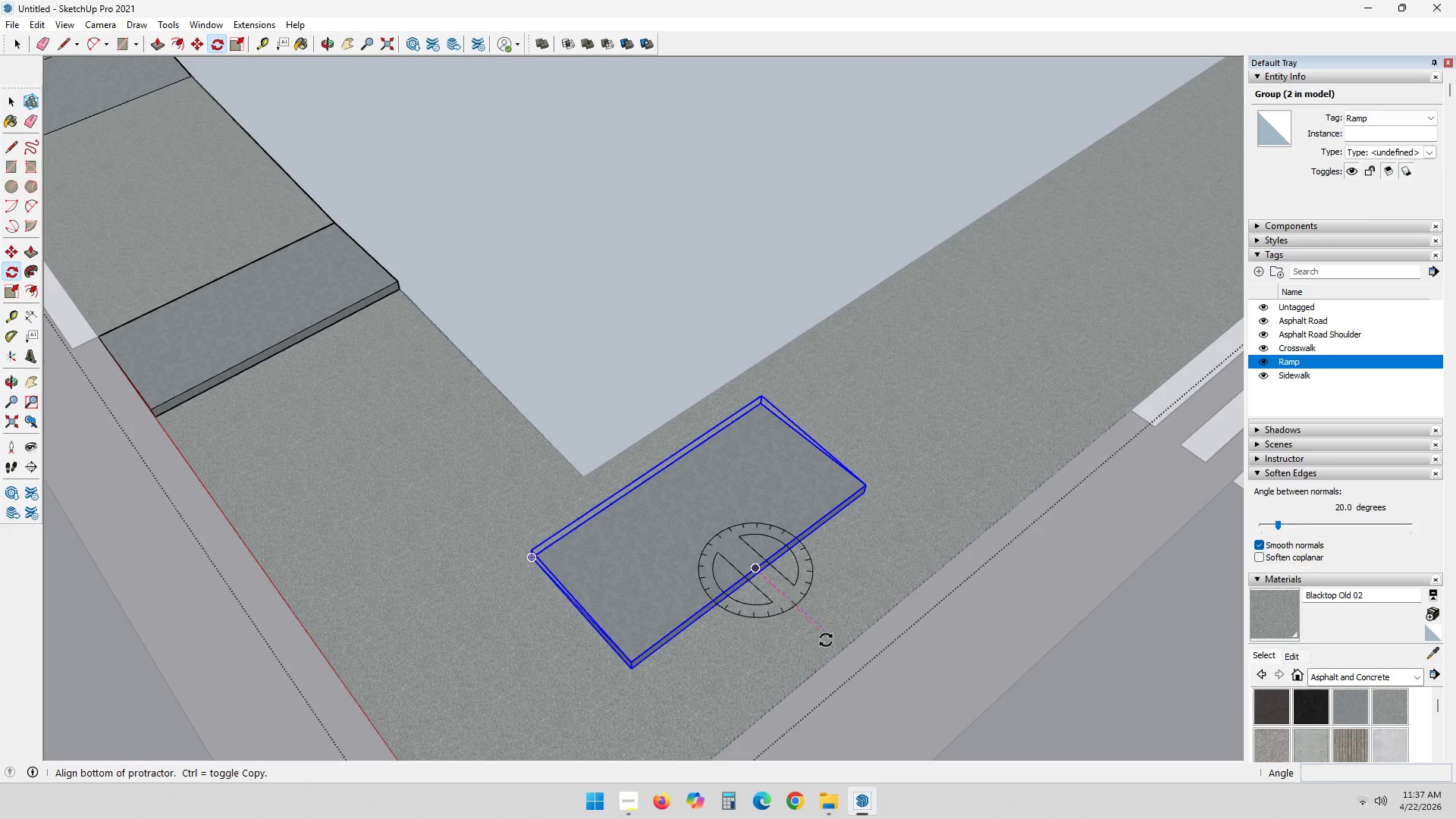 
scroll: coordinate [920, 551], scroll_direction: up, amount: 4.0
 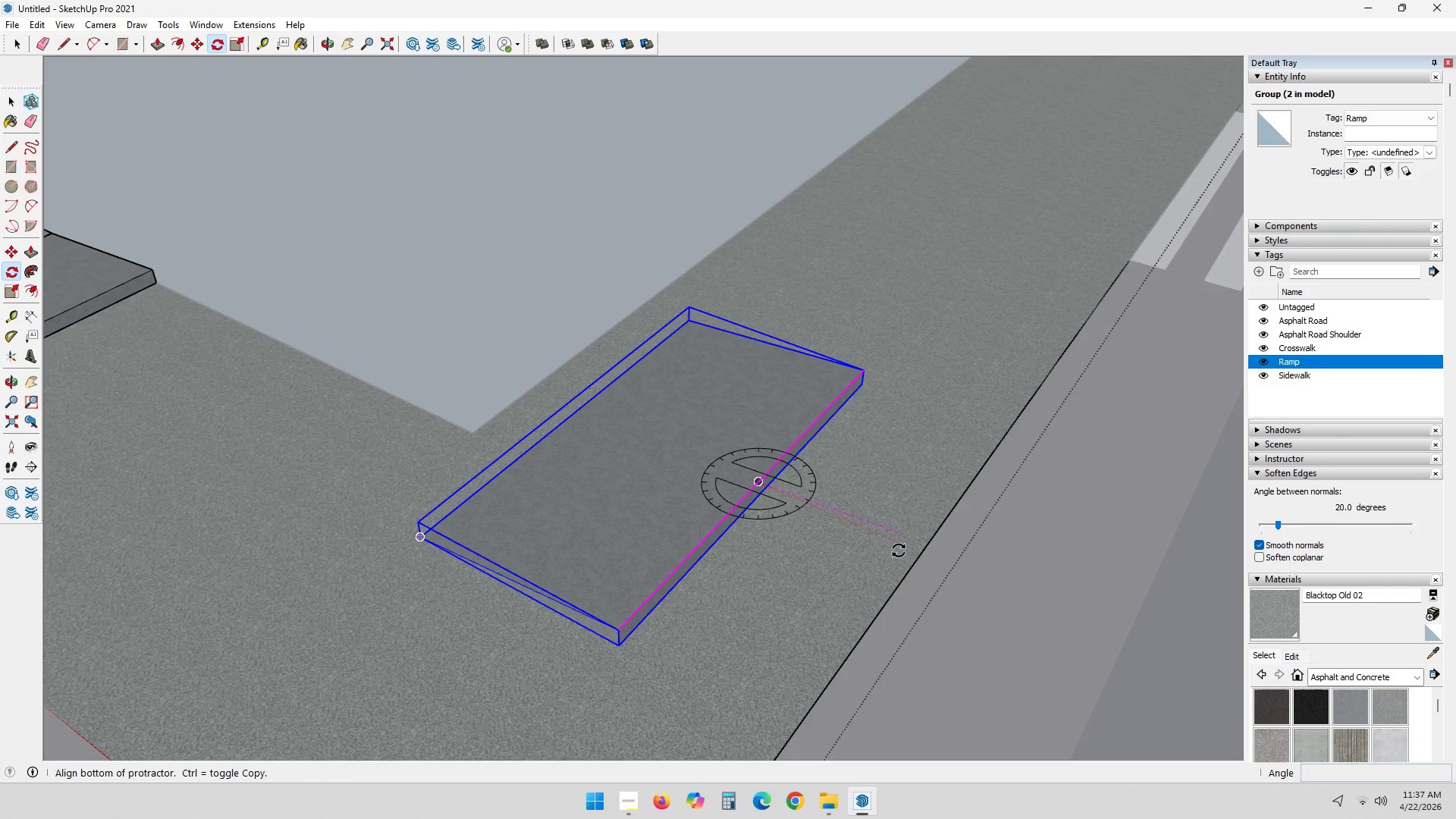 
left_click([899, 551])
 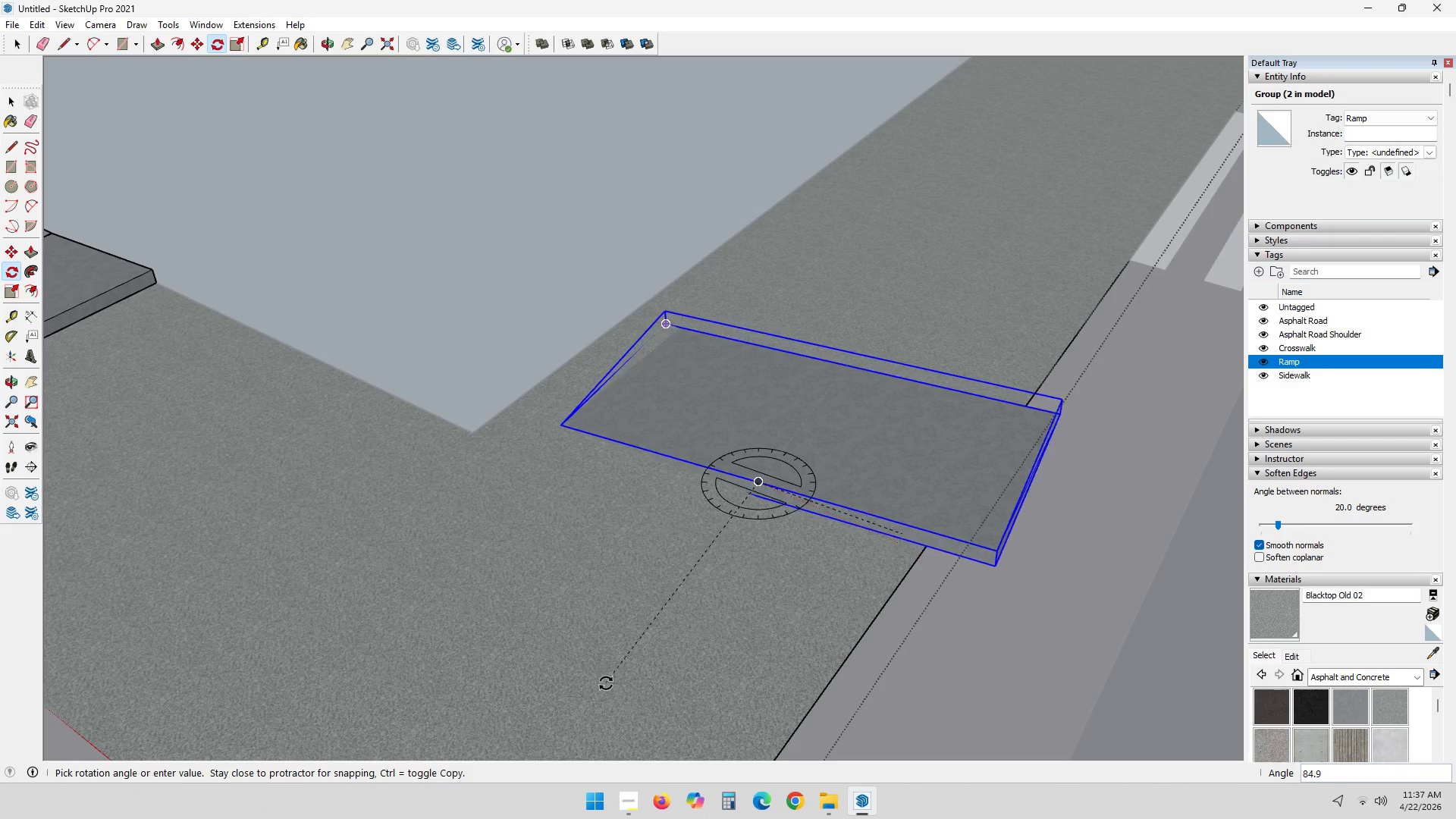 
left_click([591, 672])
 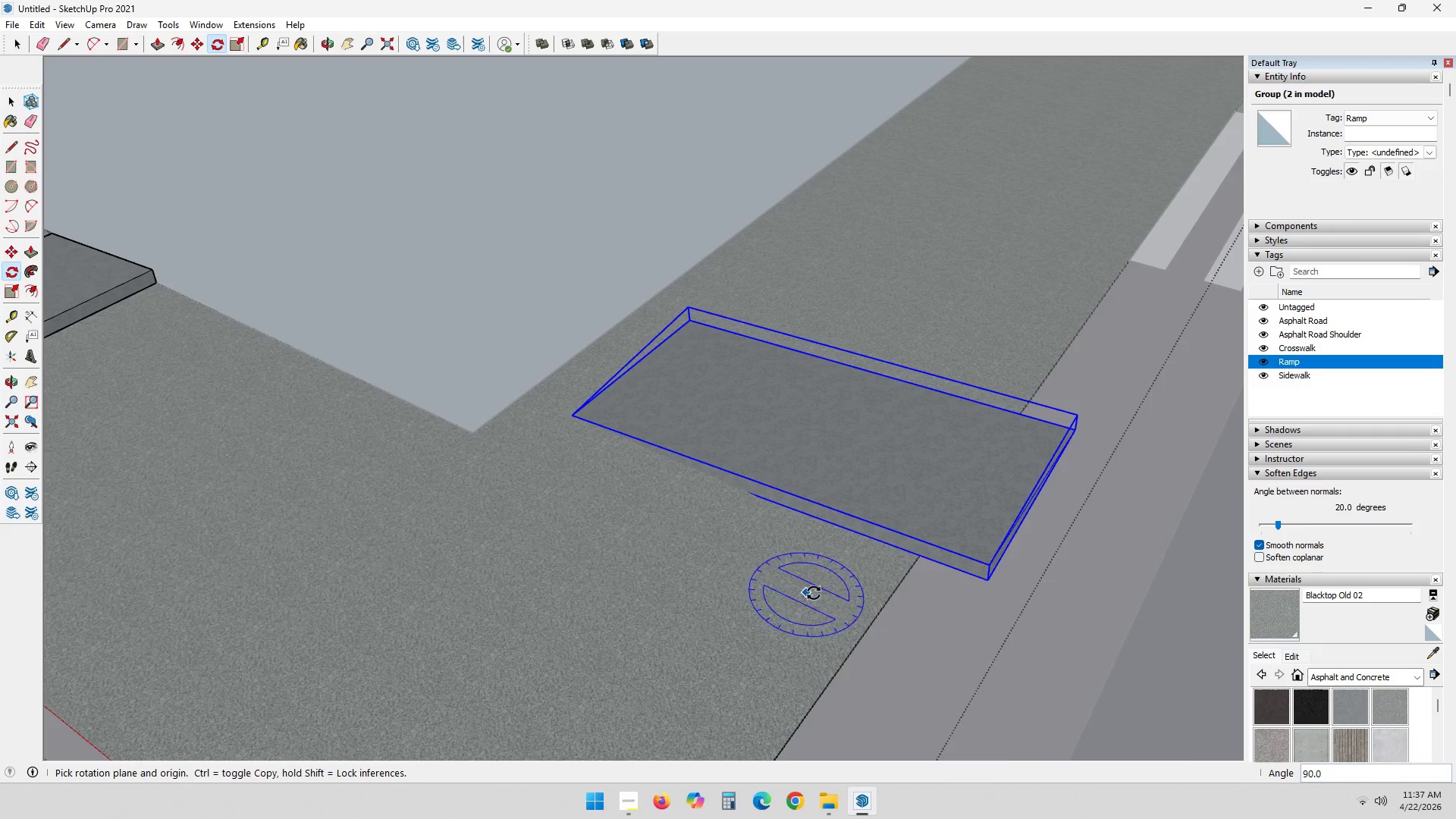 
key(Control+Z)
 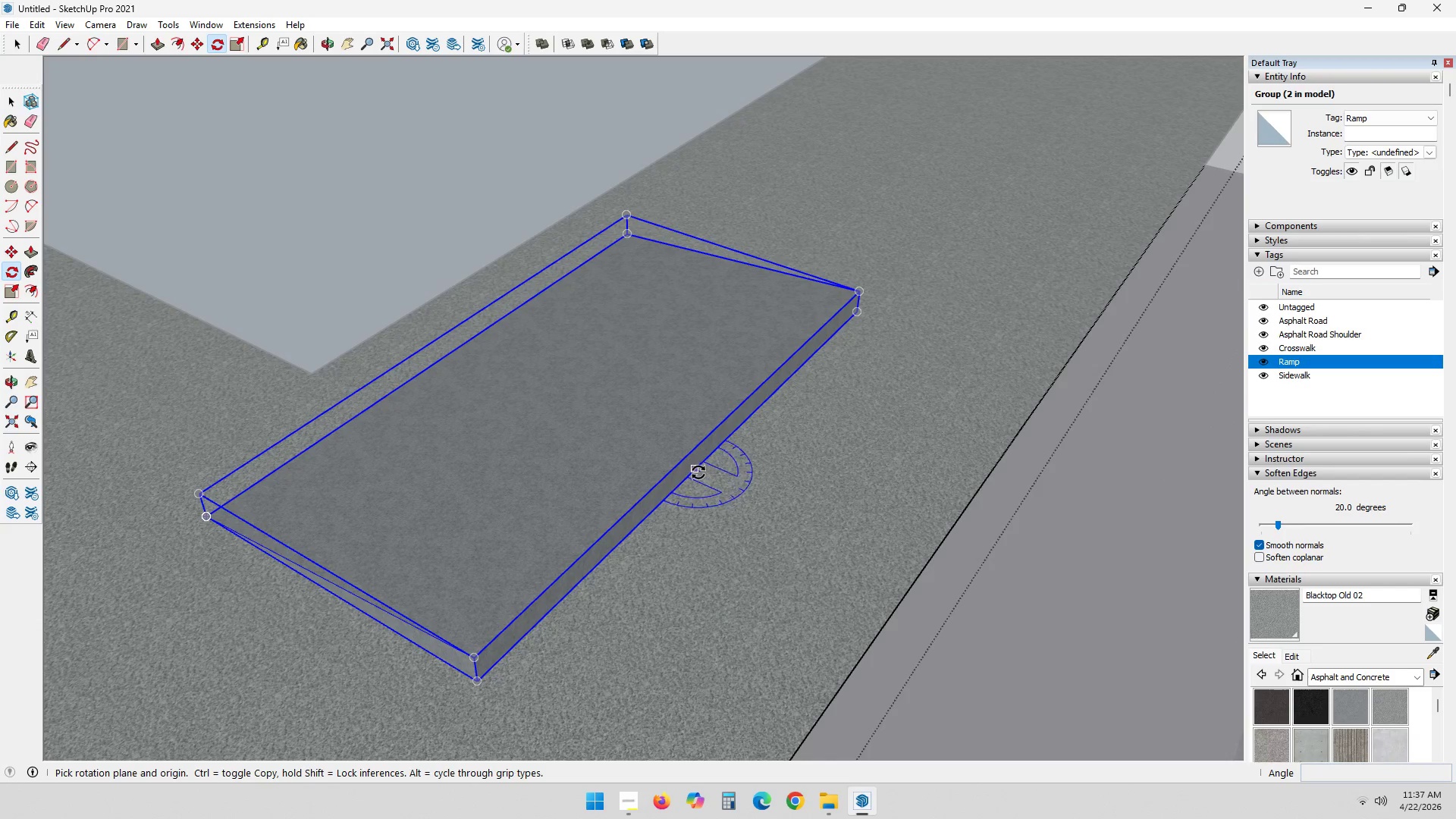 
scroll: coordinate [875, 581], scroll_direction: up, amount: 4.0
 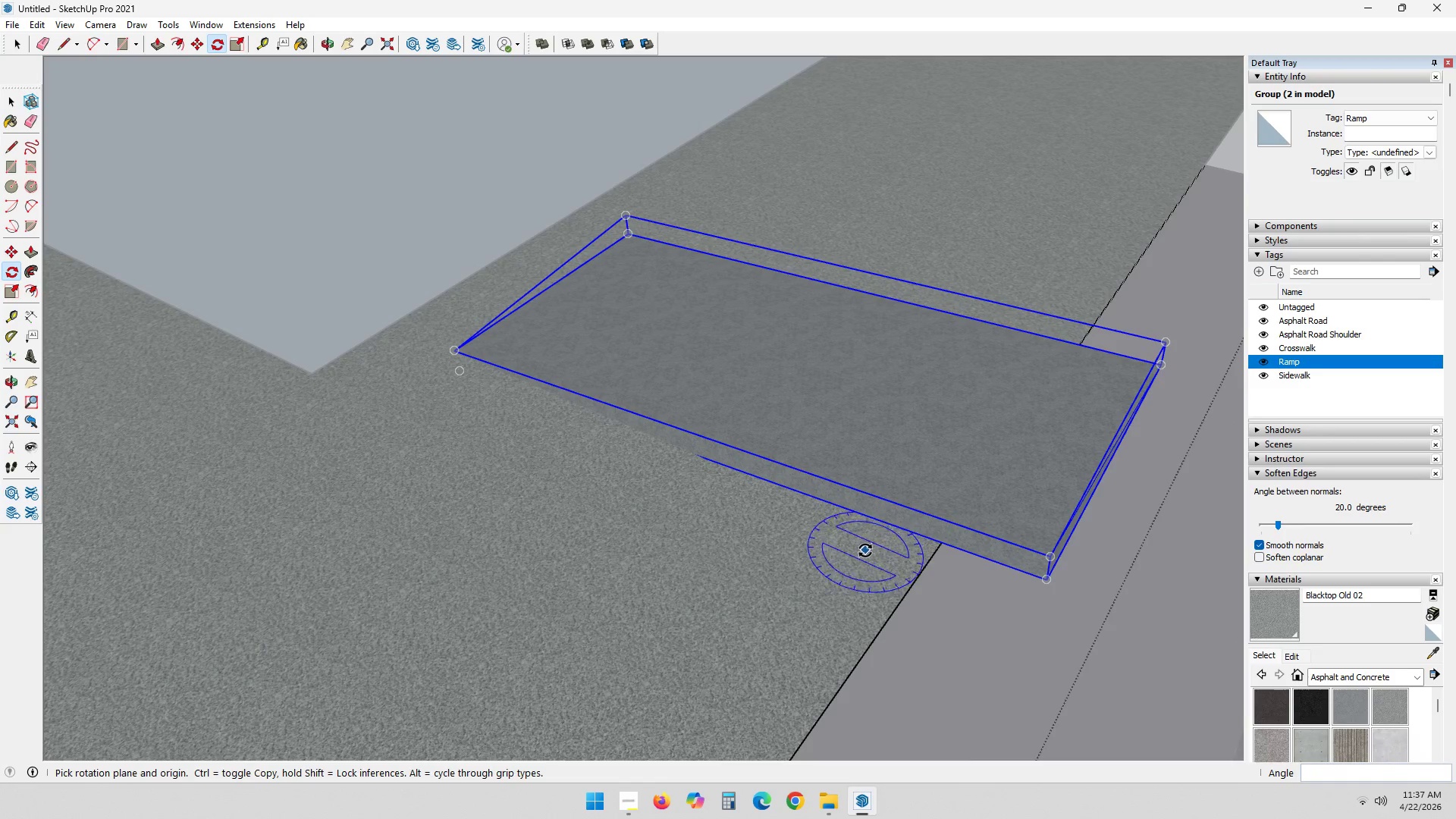 
left_click([708, 458])
 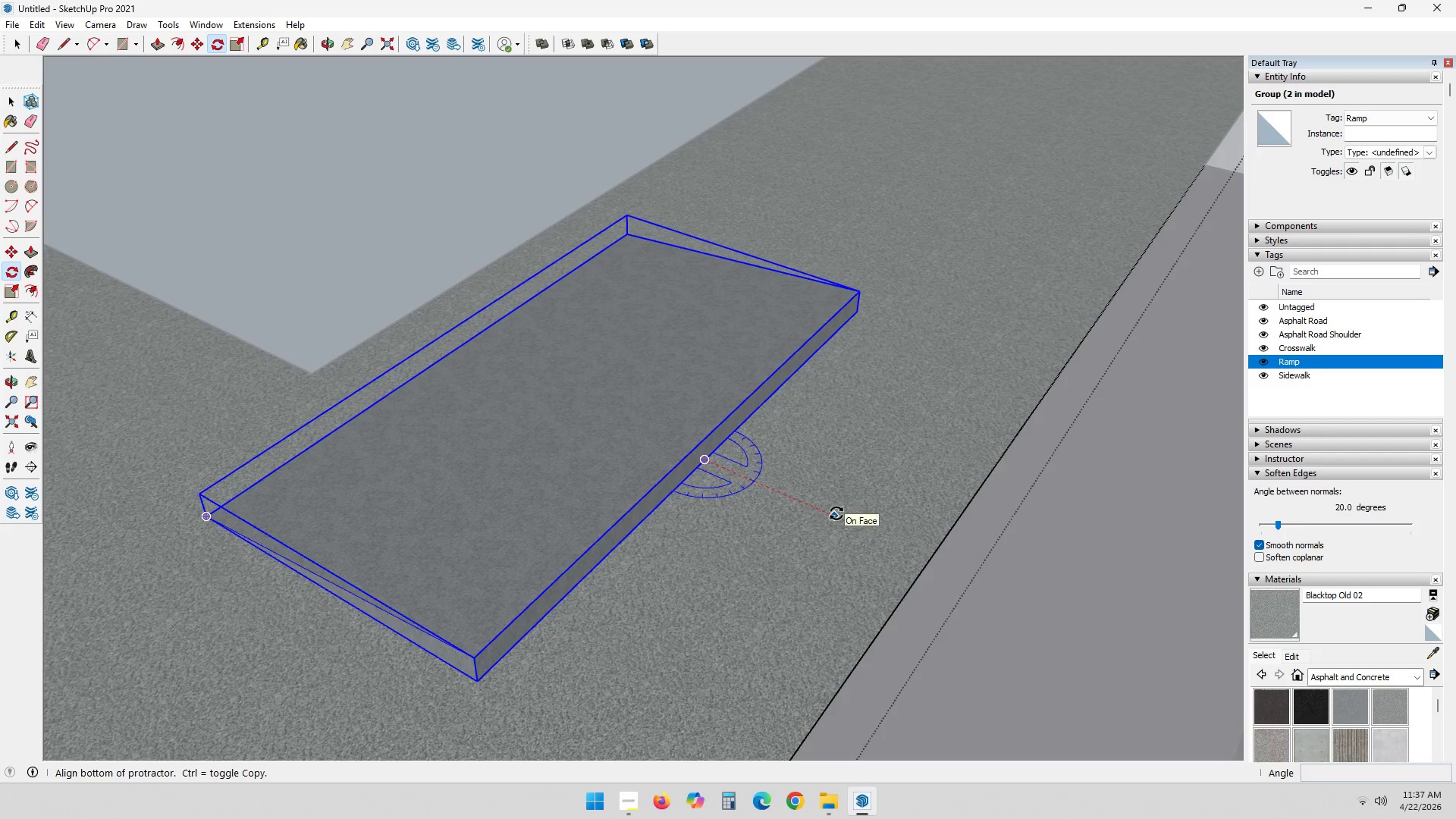 
left_click([836, 513])
 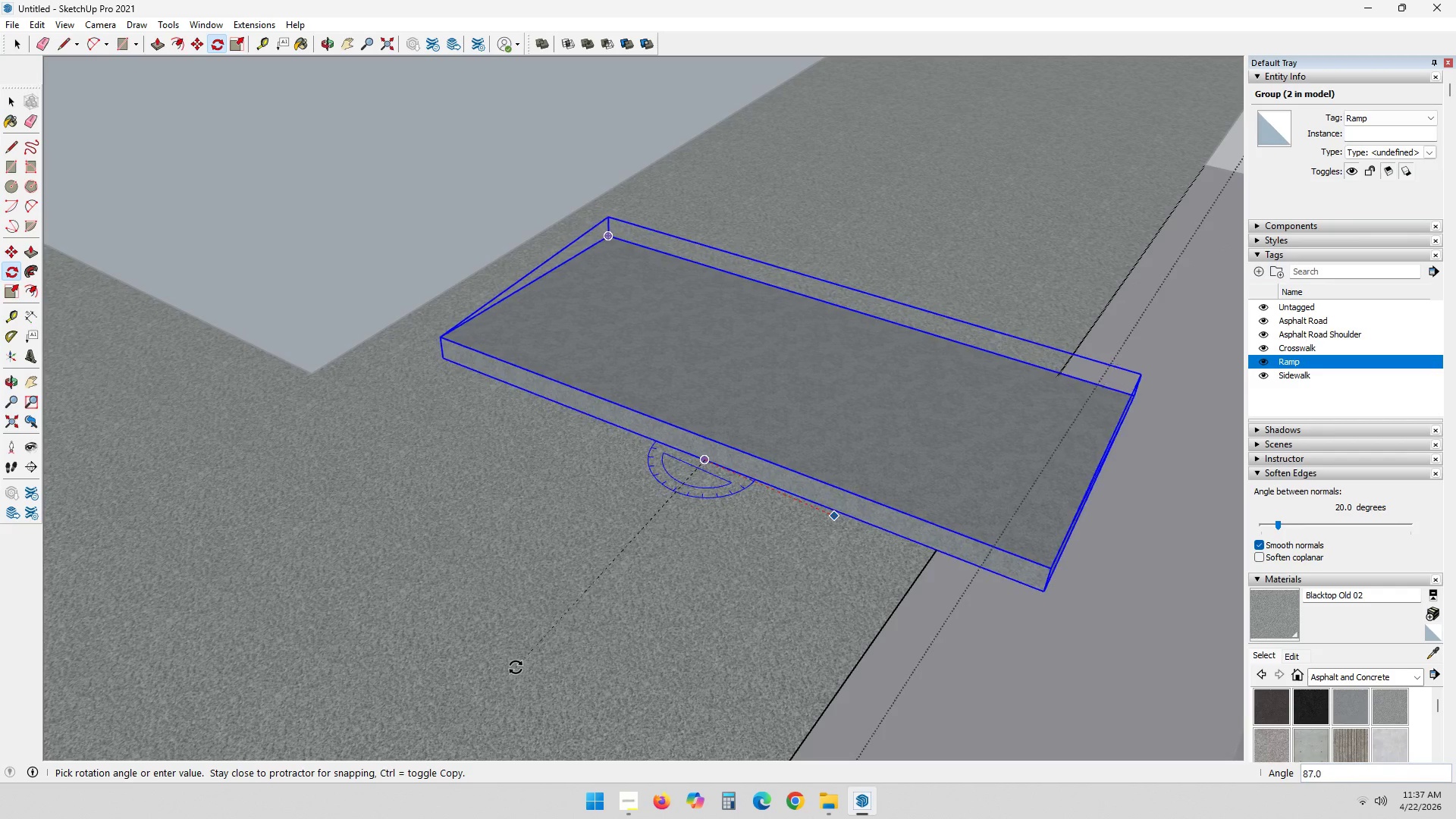 
left_click([500, 663])
 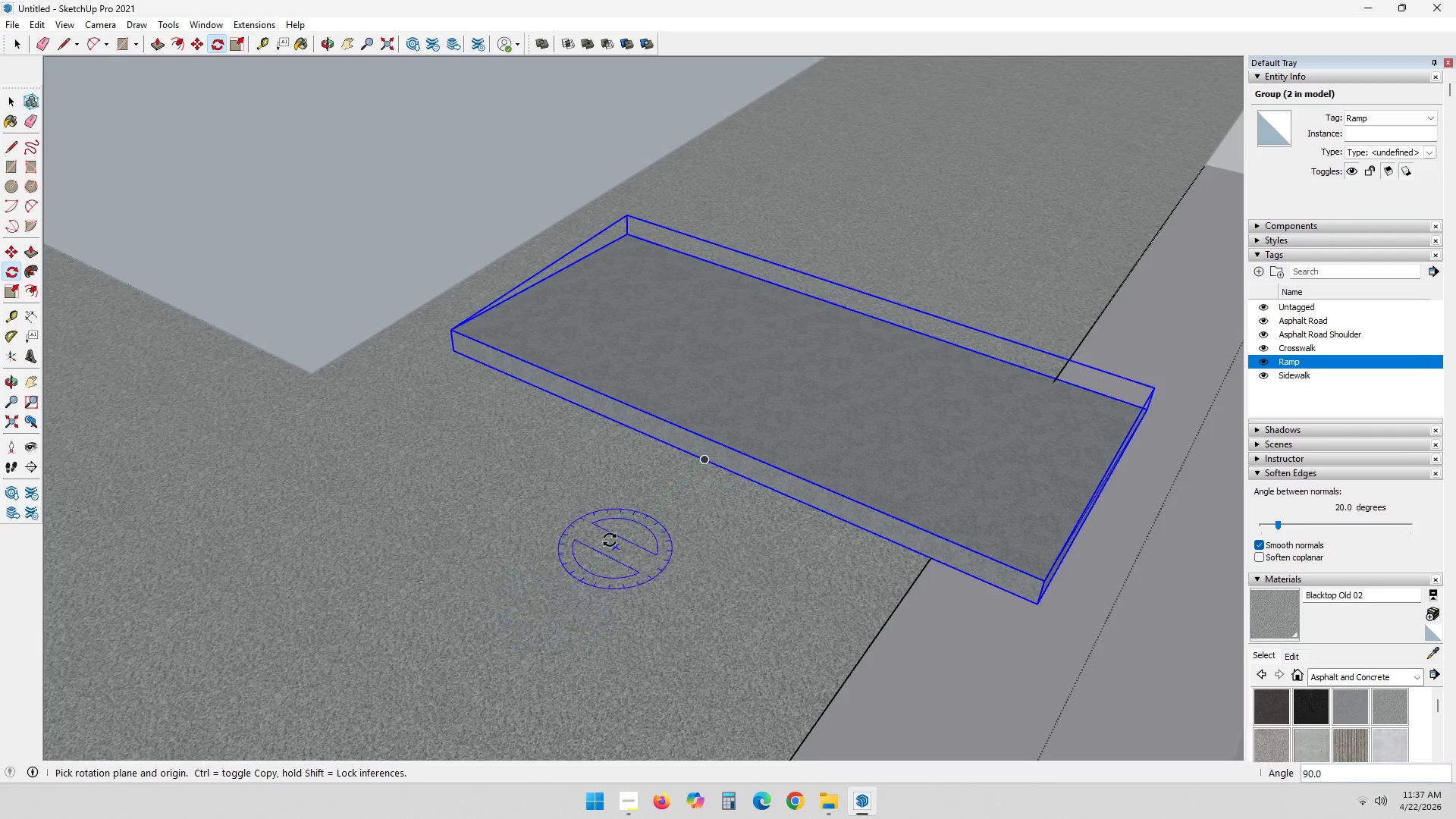 
scroll: coordinate [649, 529], scroll_direction: down, amount: 11.0
 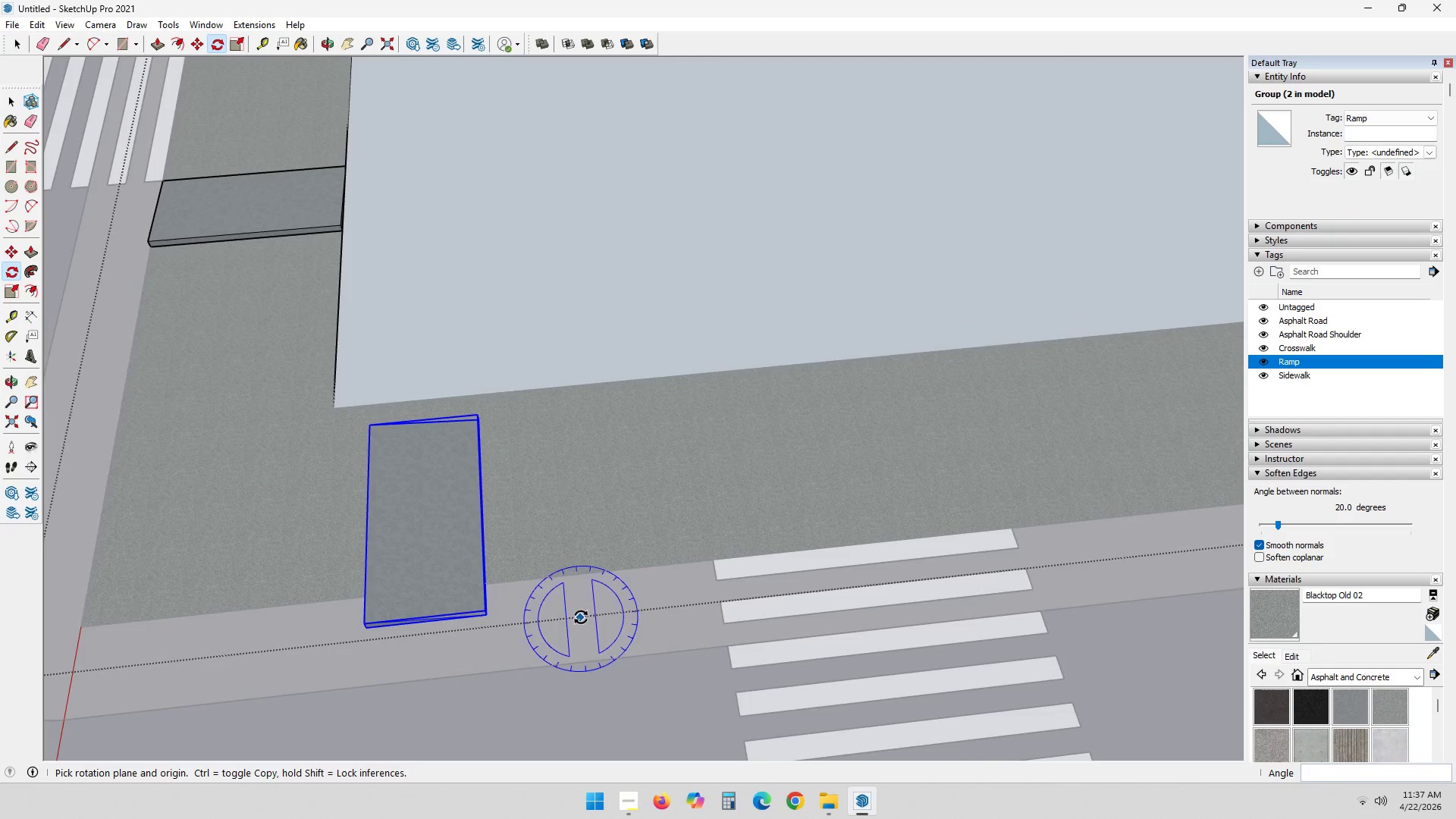 
scroll: coordinate [376, 614], scroll_direction: up, amount: 9.0
 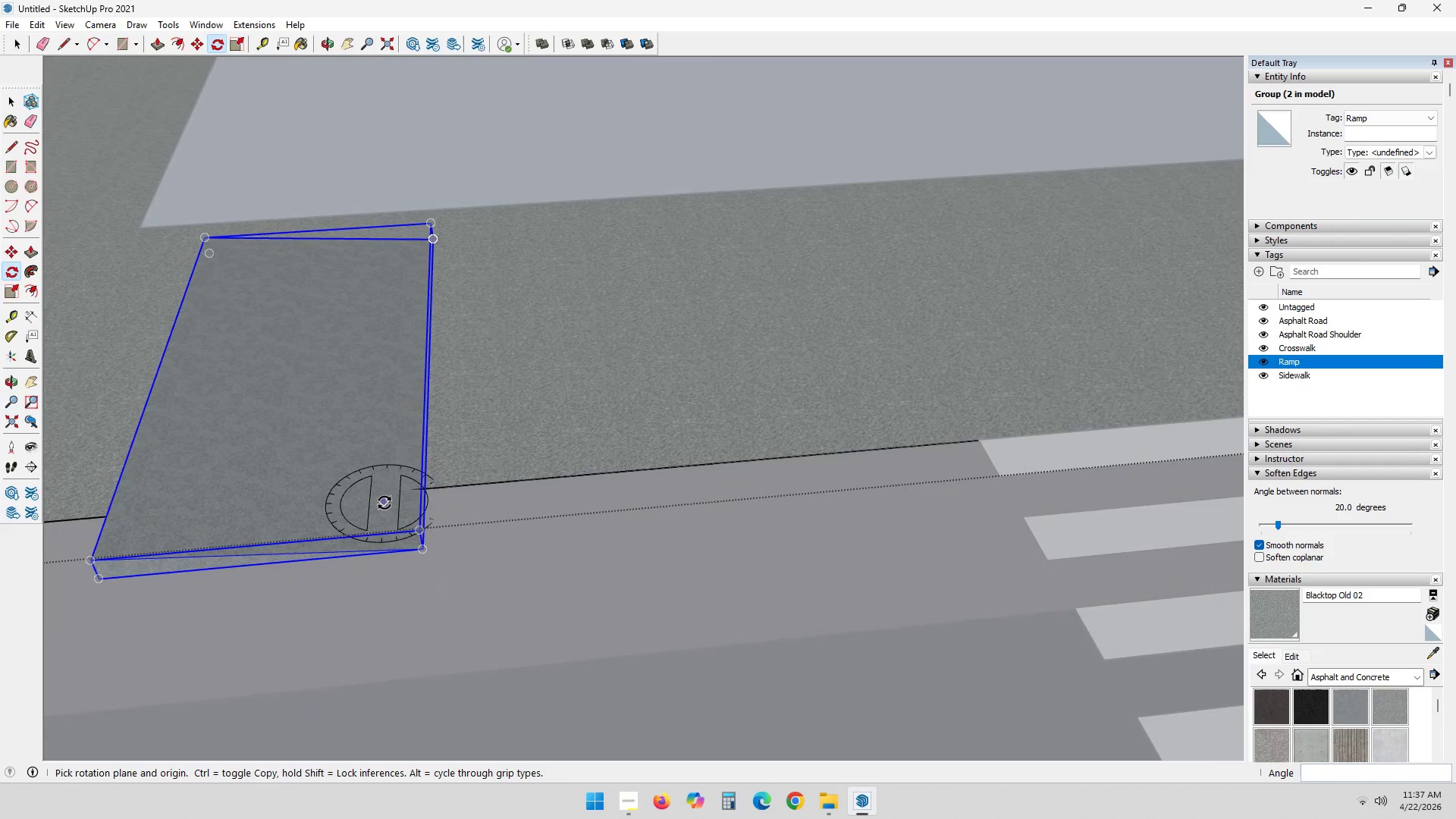 
key(M)
 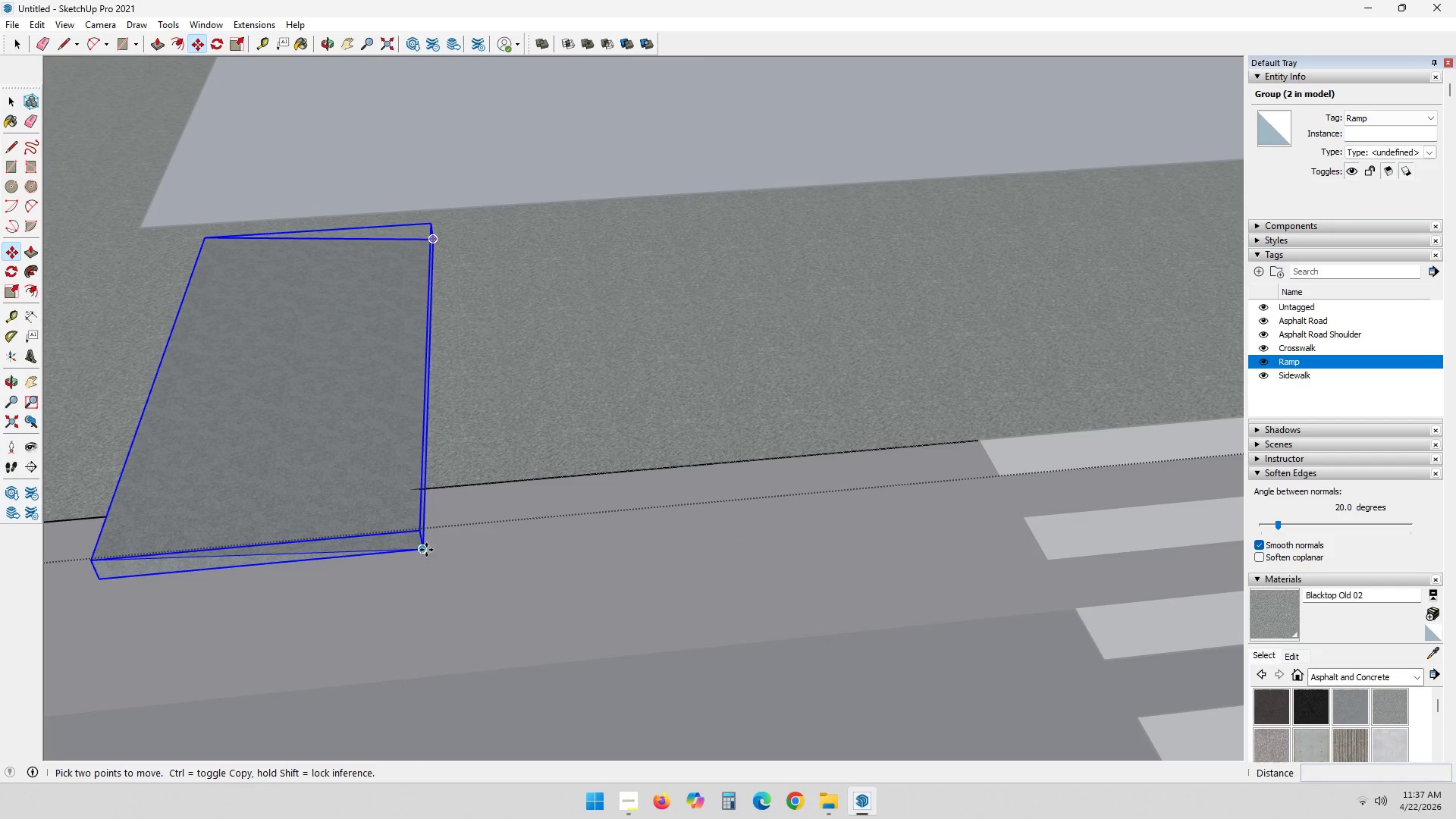 
left_click_drag(start_coordinate=[420, 548], to_coordinate=[427, 541])
 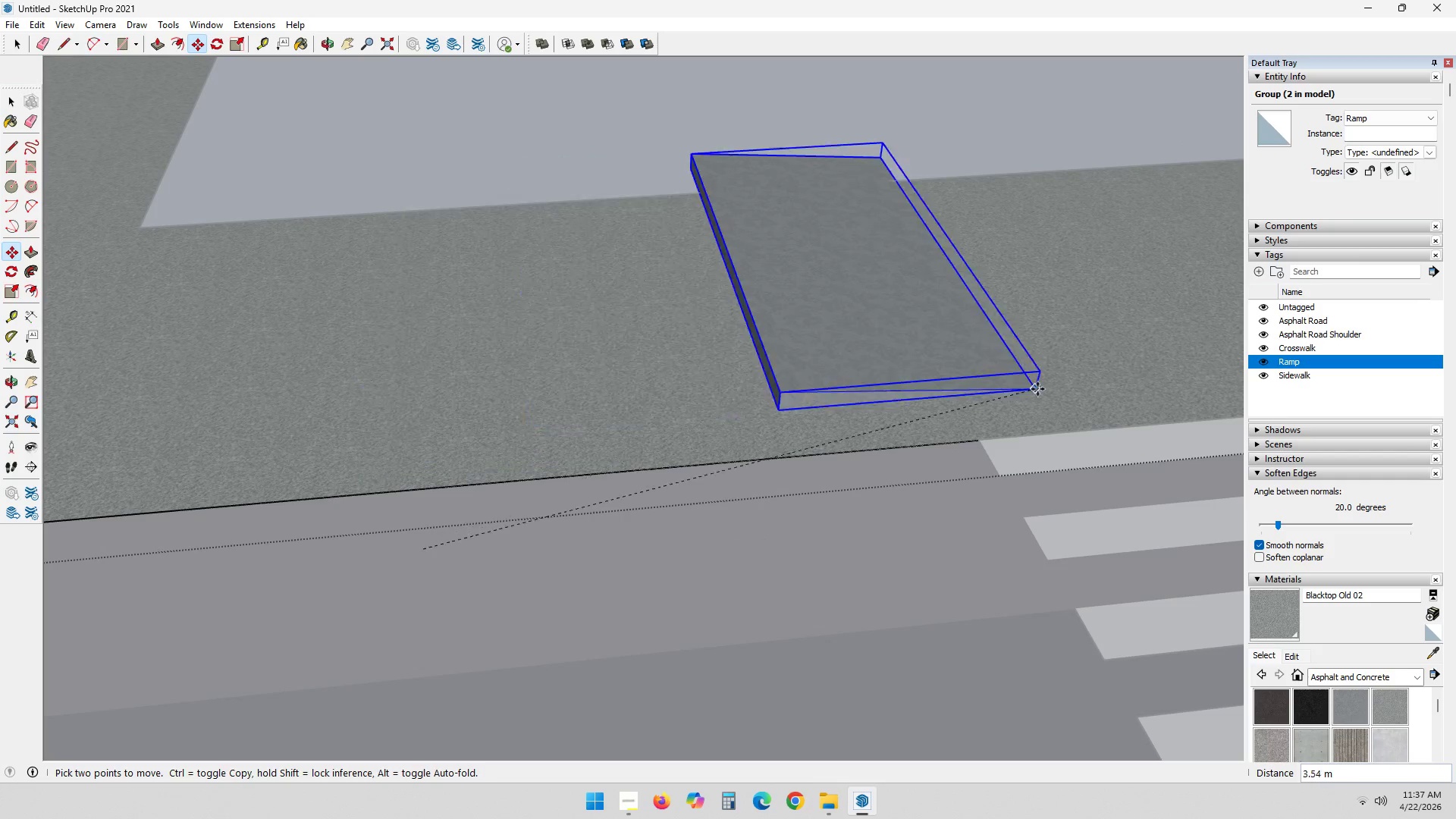 
scroll: coordinate [852, 494], scroll_direction: up, amount: 27.0
 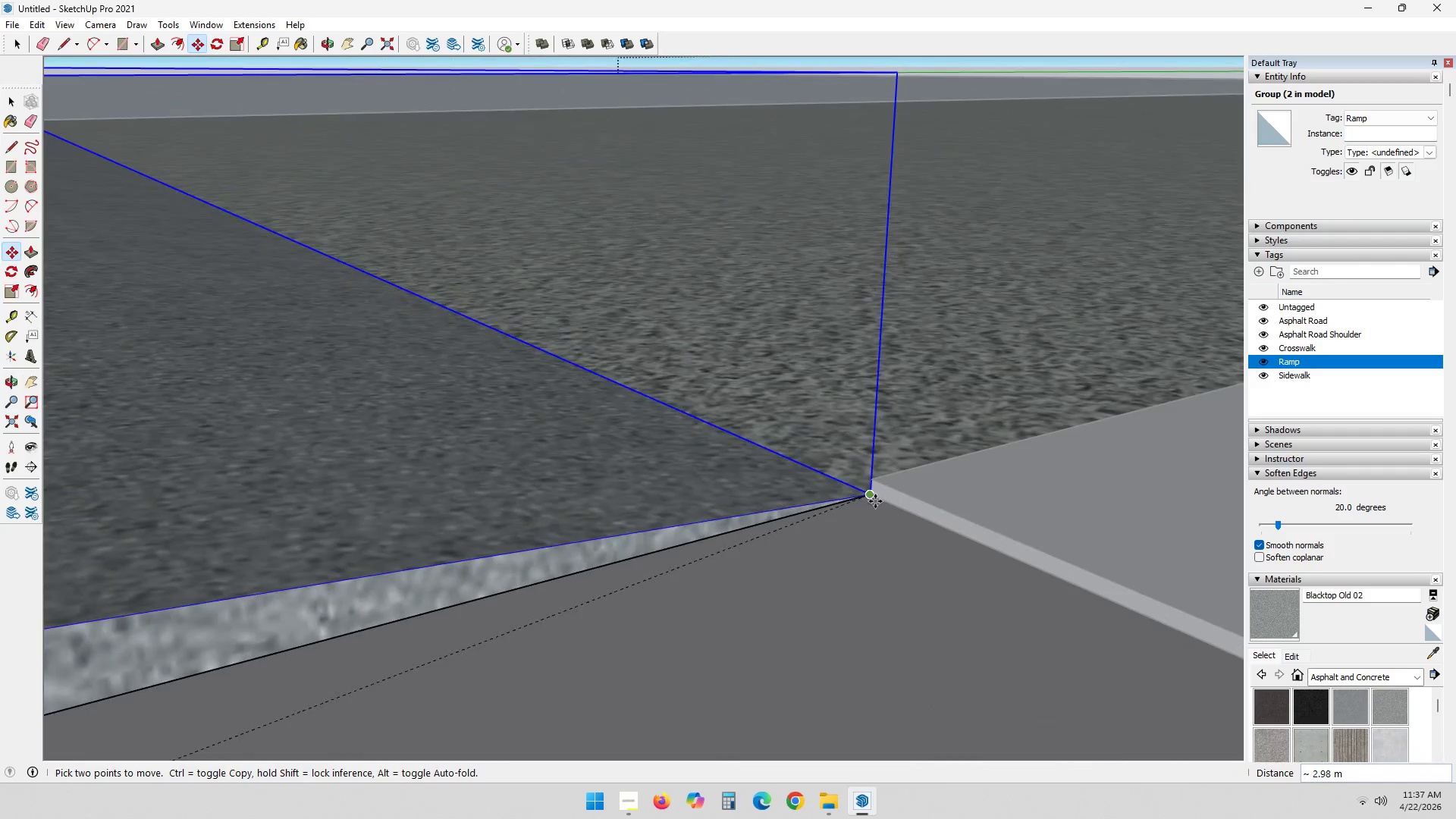 
left_click([874, 500])
 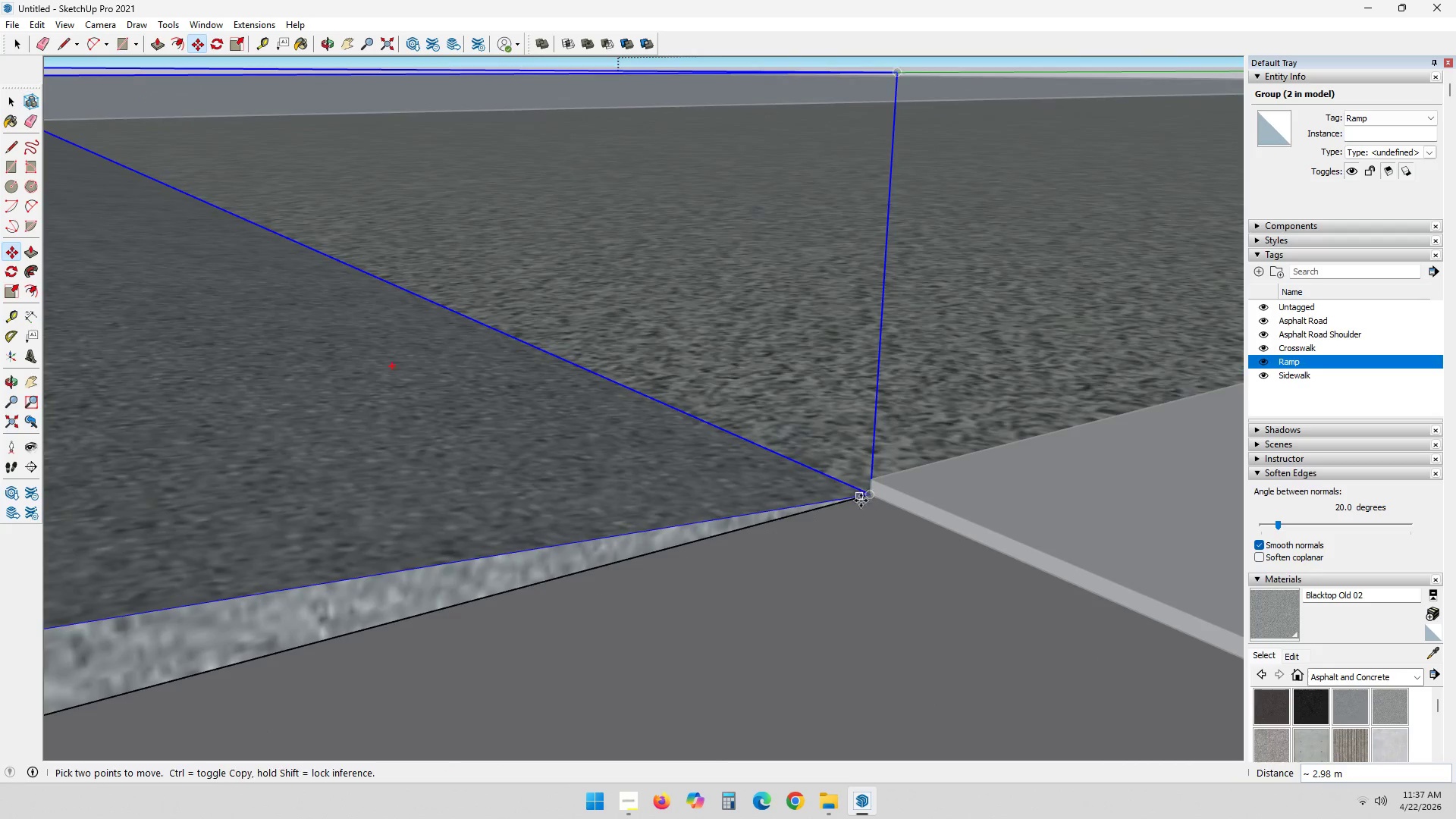 
scroll: coordinate [677, 510], scroll_direction: down, amount: 41.0
 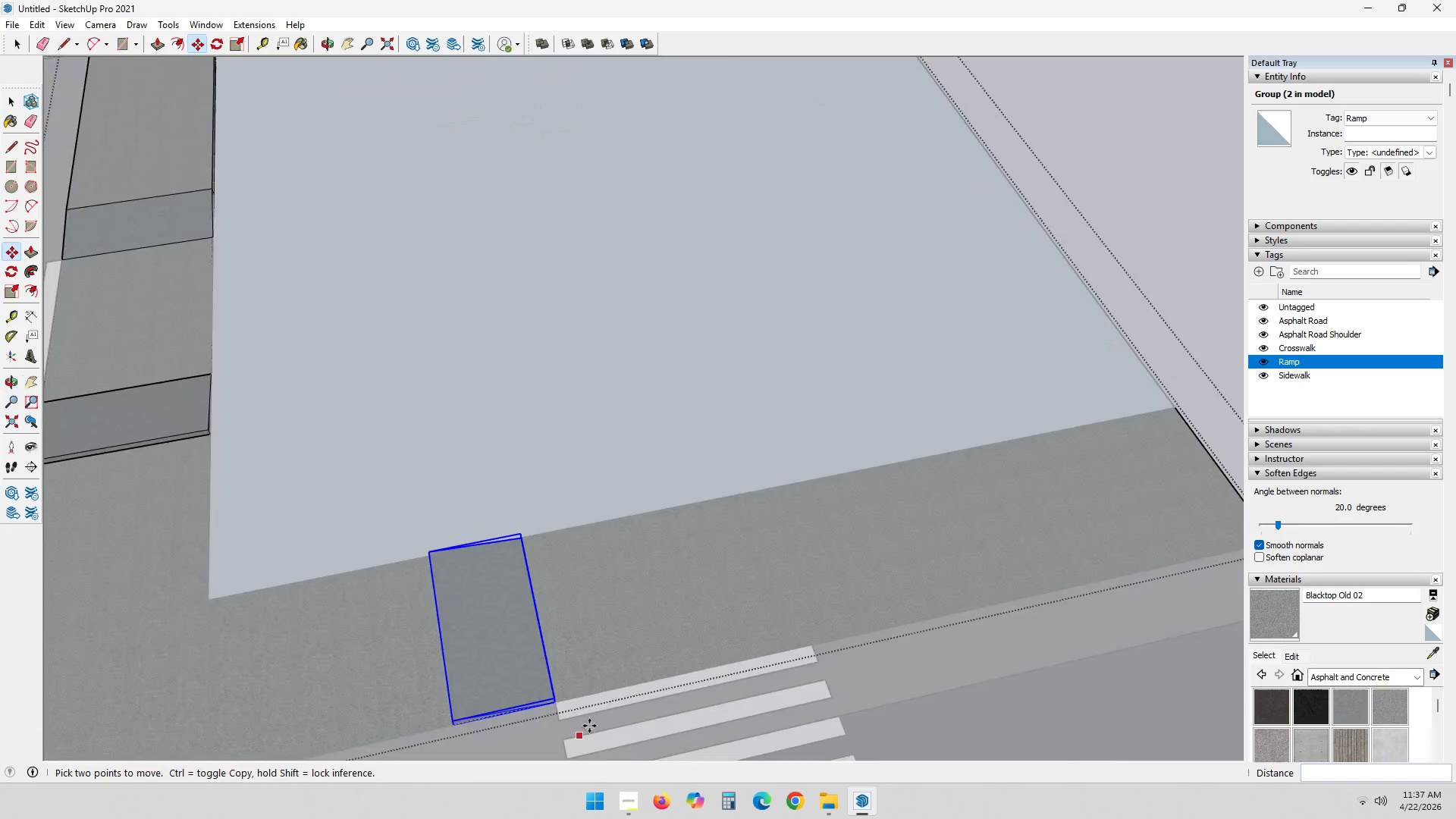 
hold_key(key=ShiftLeft, duration=0.41)
scroll: coordinate [830, 438], scroll_direction: down, amount: 7.0
 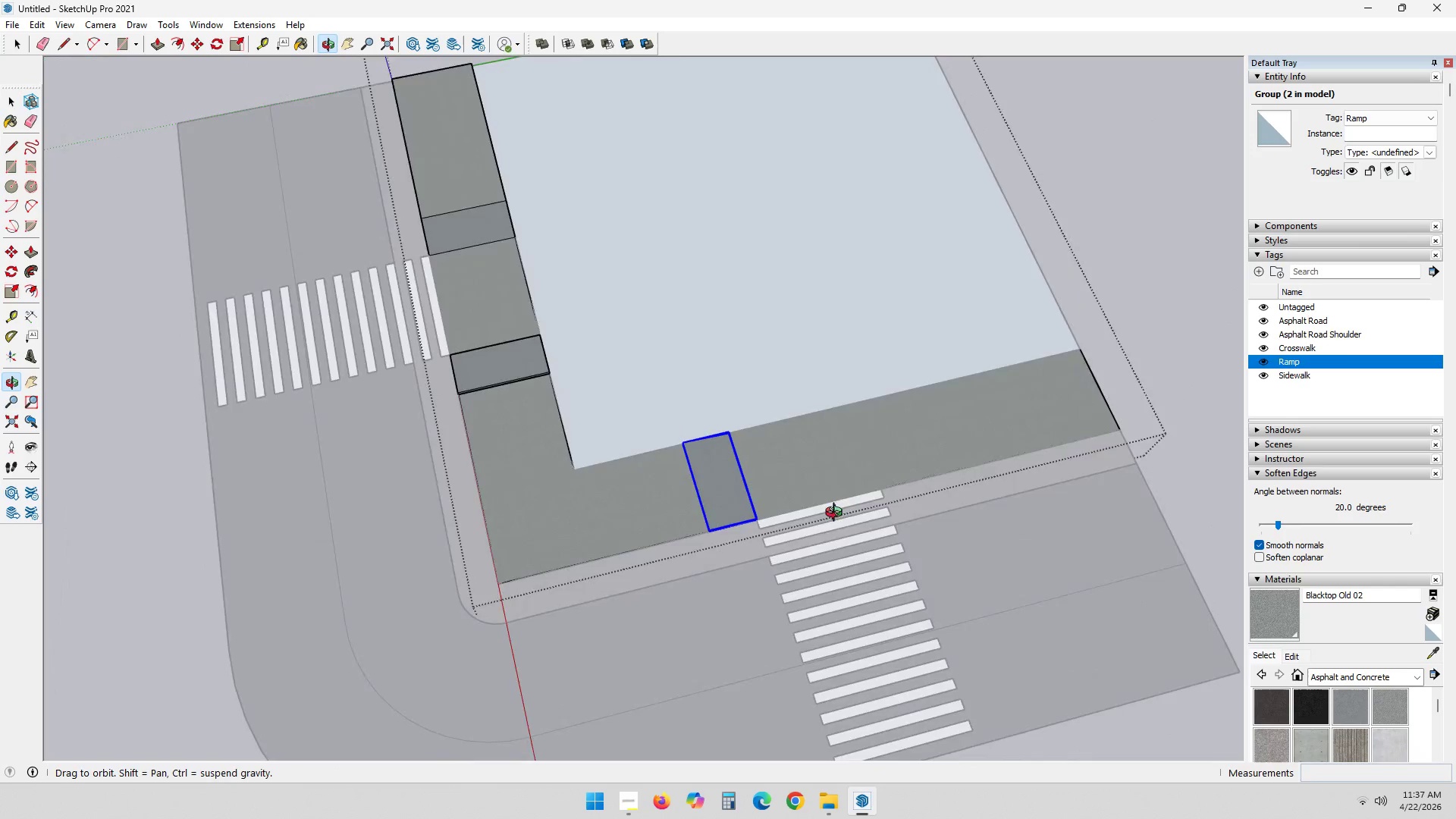 
key(Shift+ShiftLeft)
 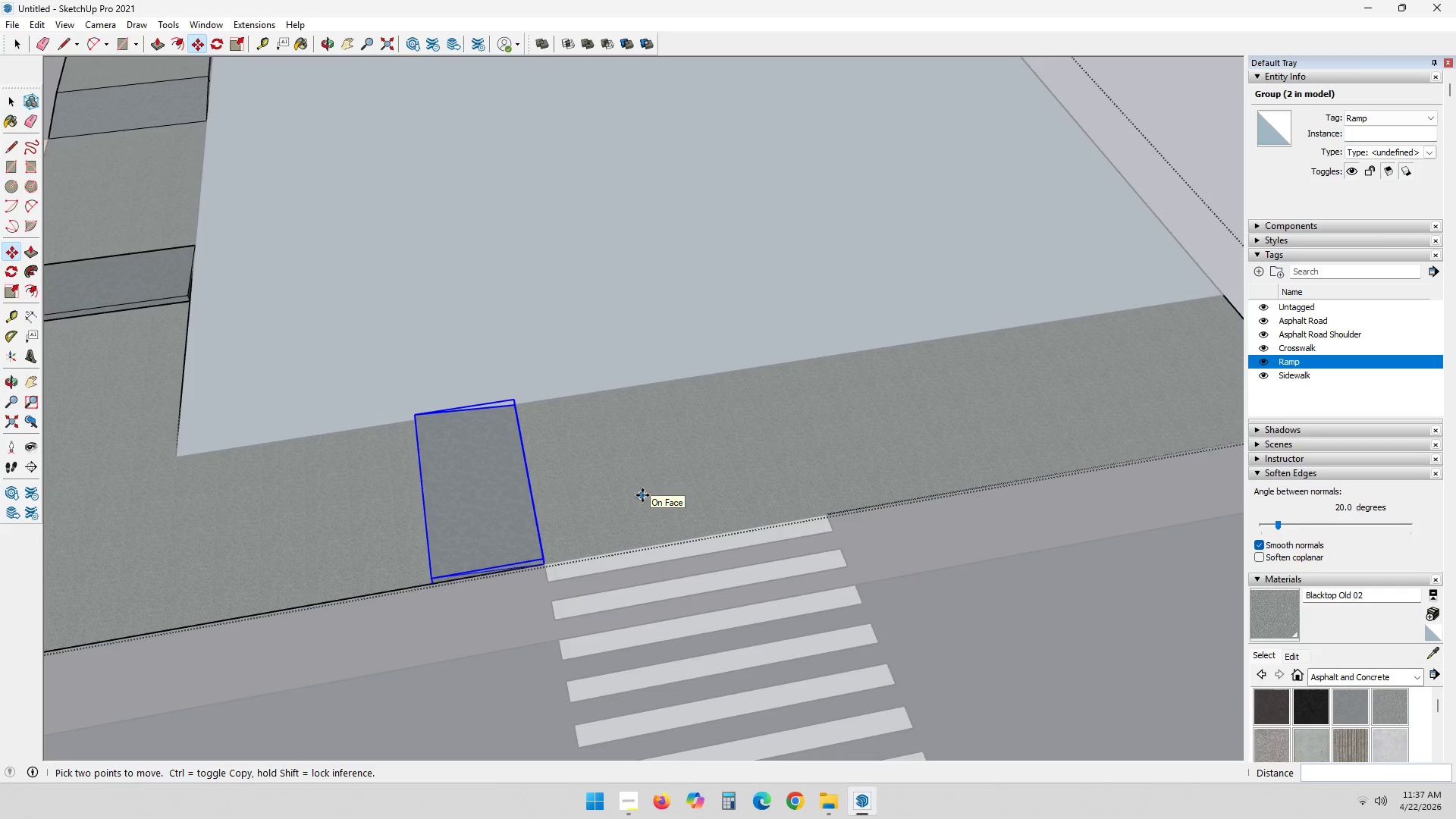 
scroll: coordinate [789, 519], scroll_direction: up, amount: 7.0
 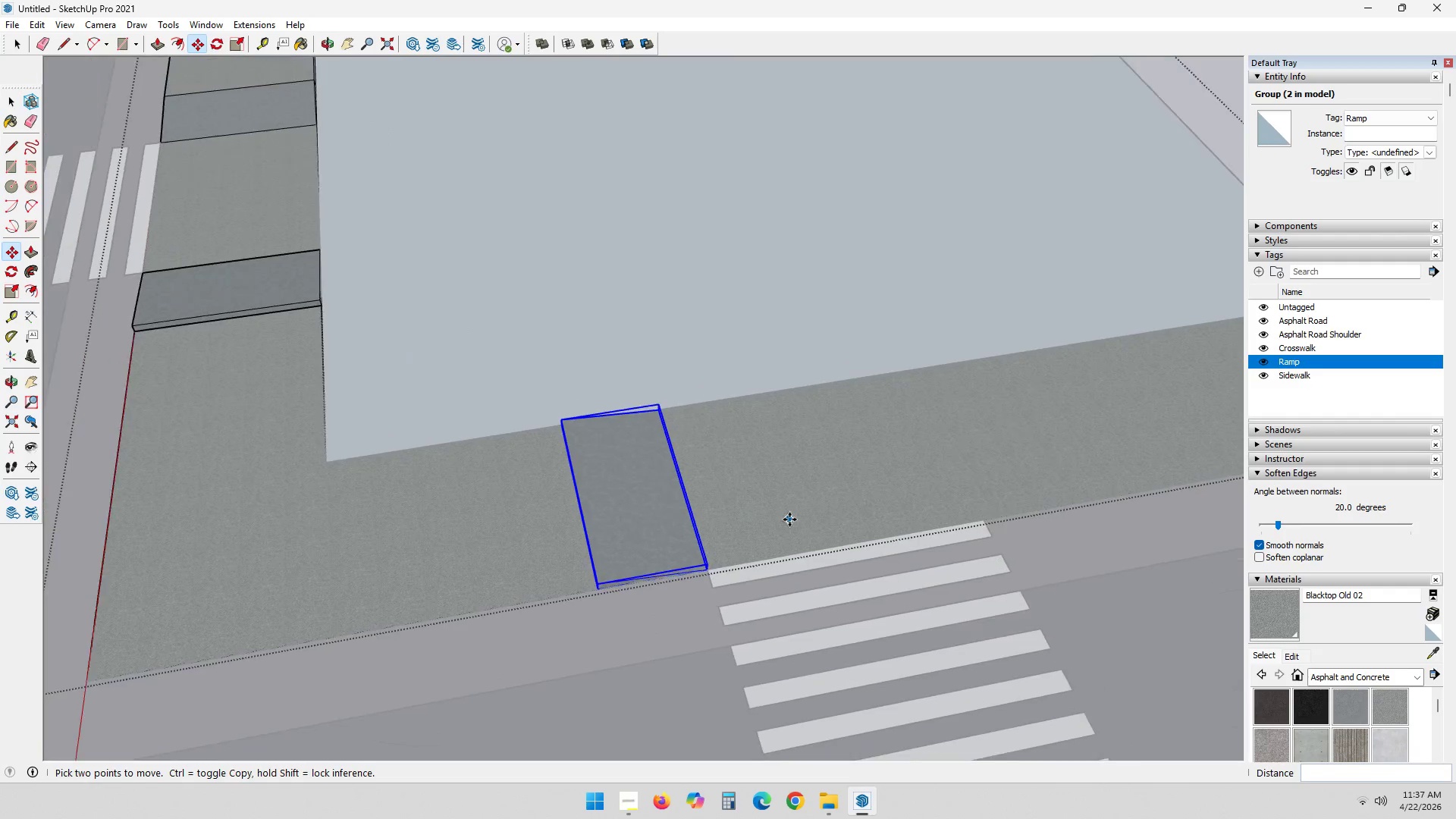 
type(qm)
 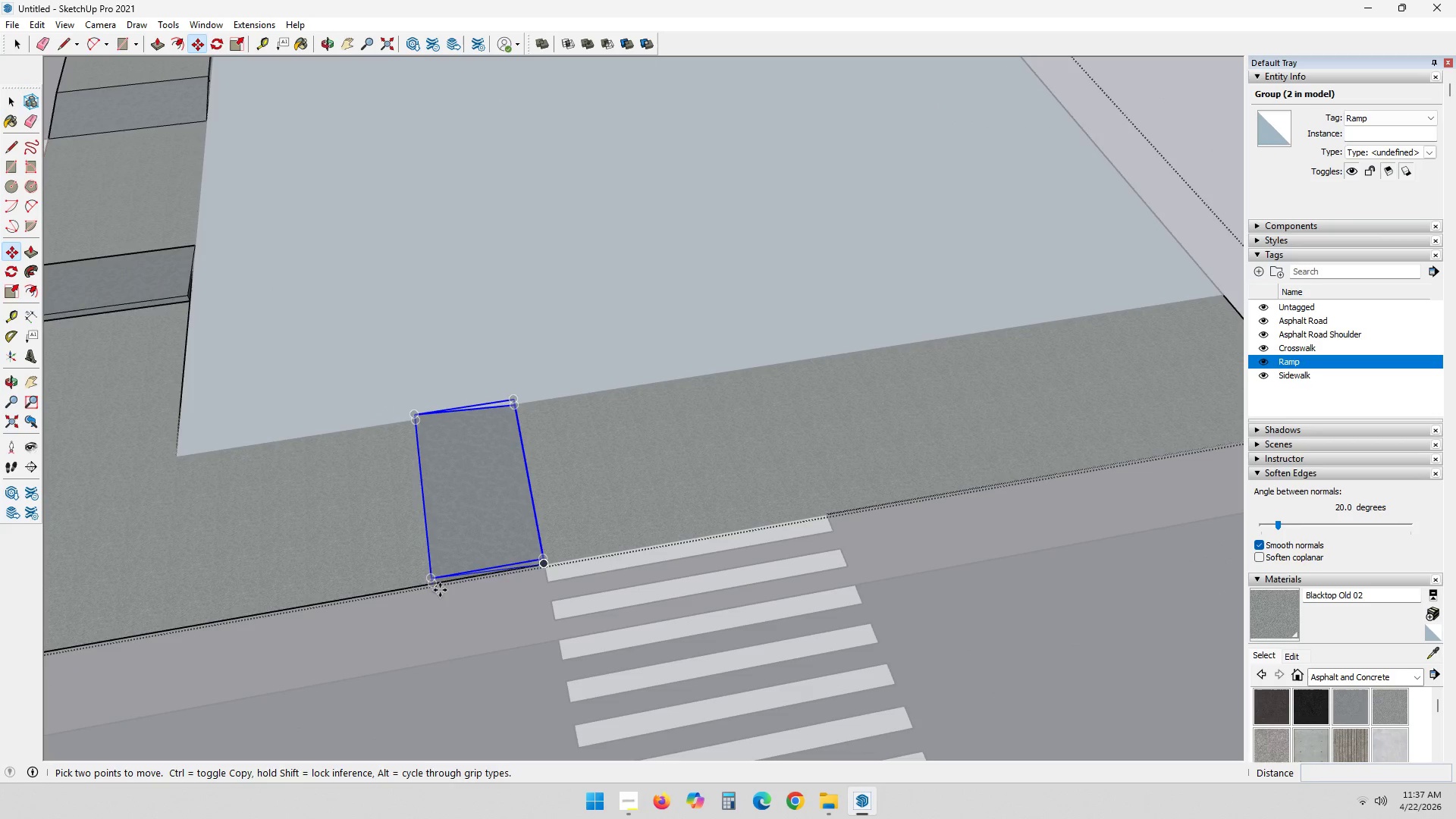 
left_click([434, 588])
 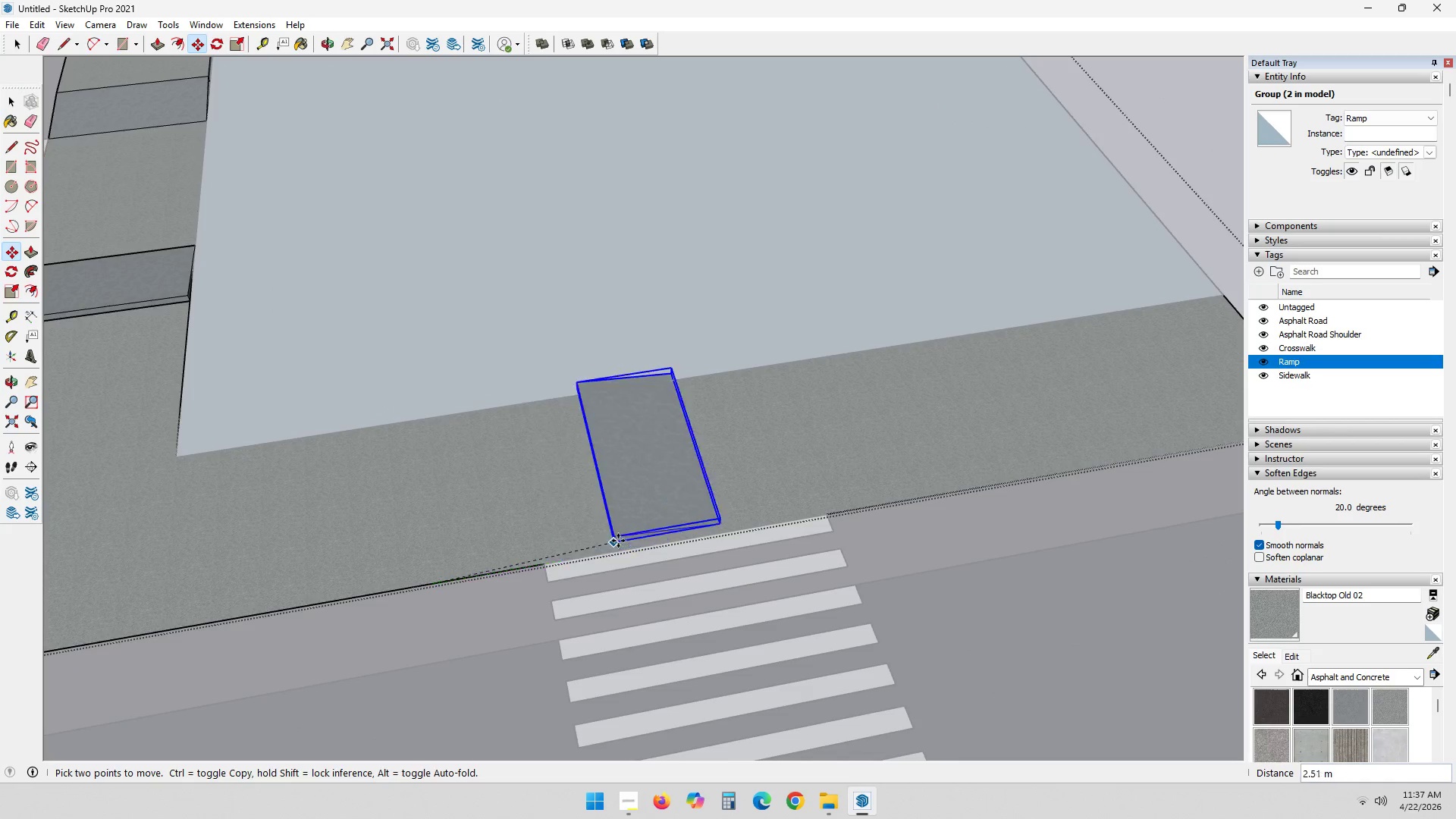 
key(Control+ControlLeft)
 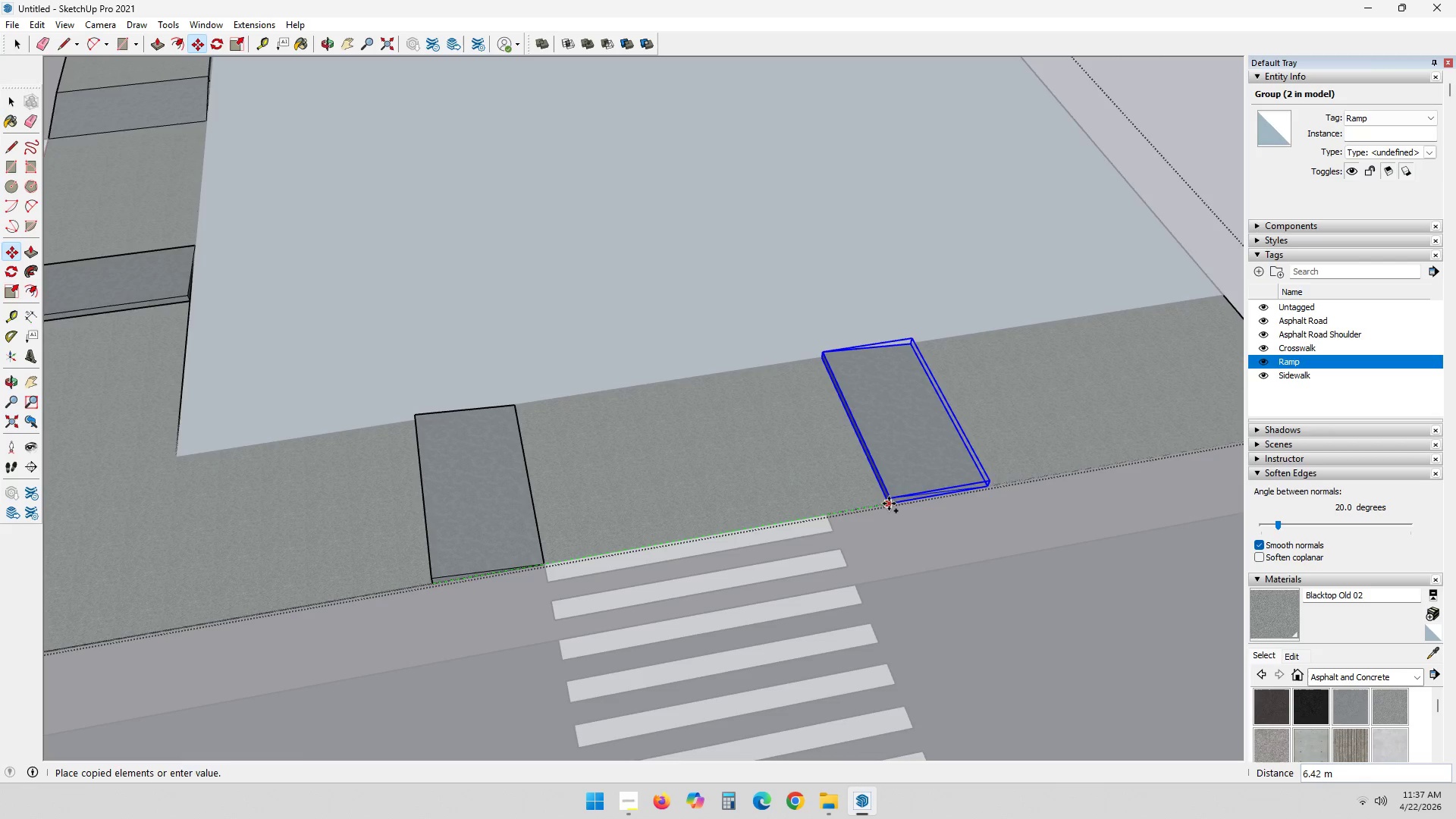 
left_click([892, 505])
 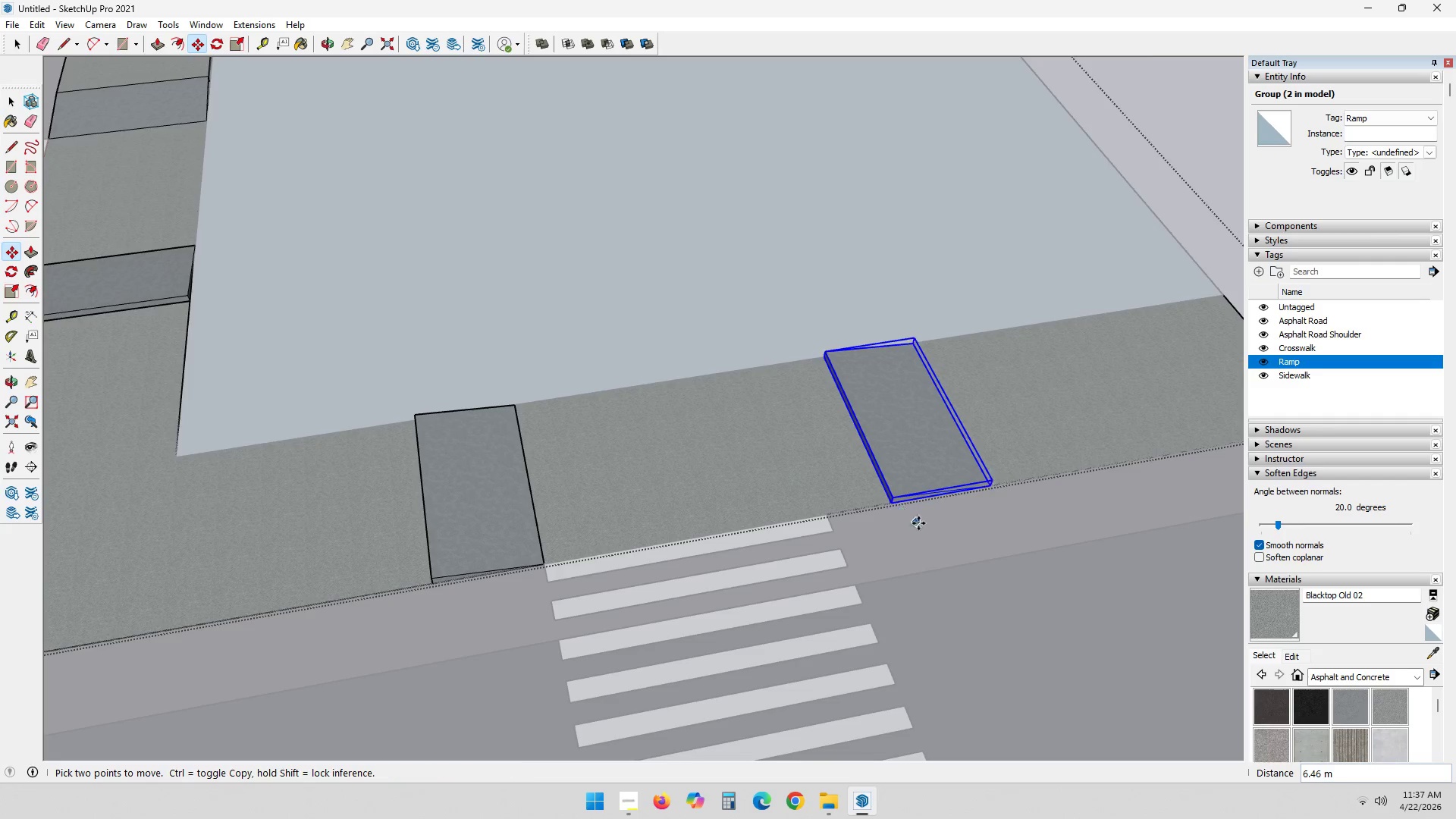 
scroll: coordinate [924, 529], scroll_direction: up, amount: 7.0
 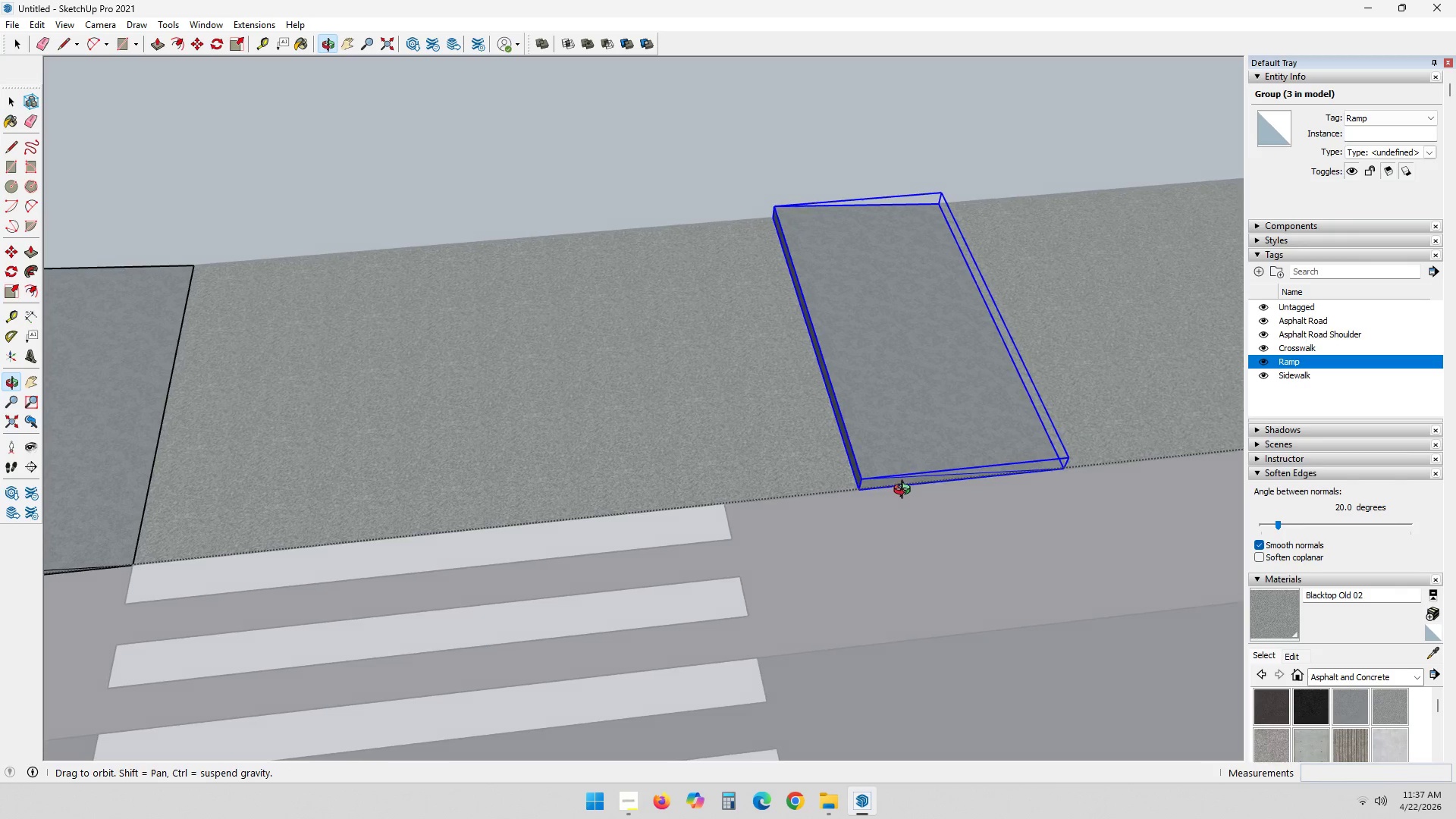 
key(Q)
 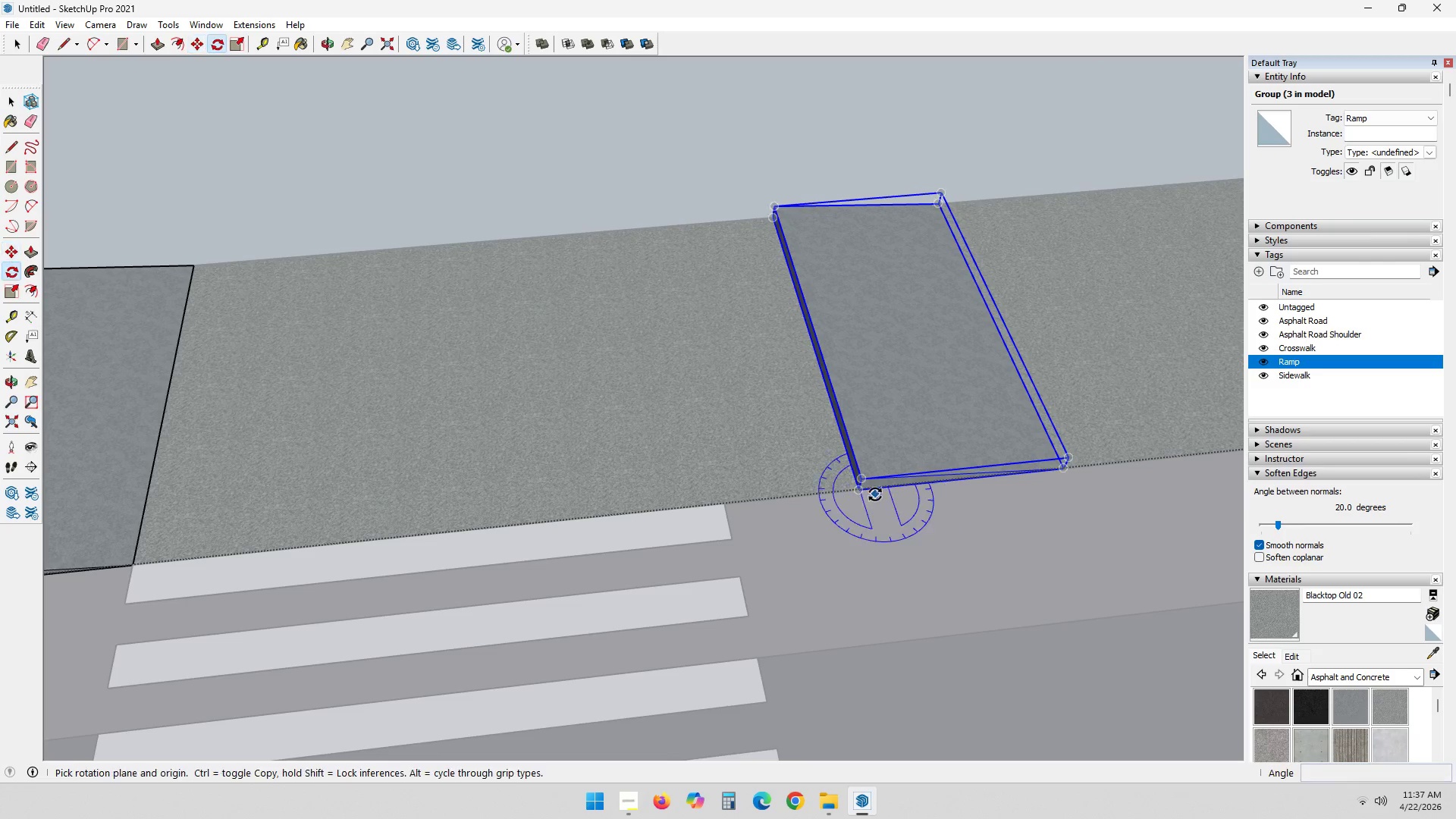 
scroll: coordinate [874, 494], scroll_direction: up, amount: 4.0
 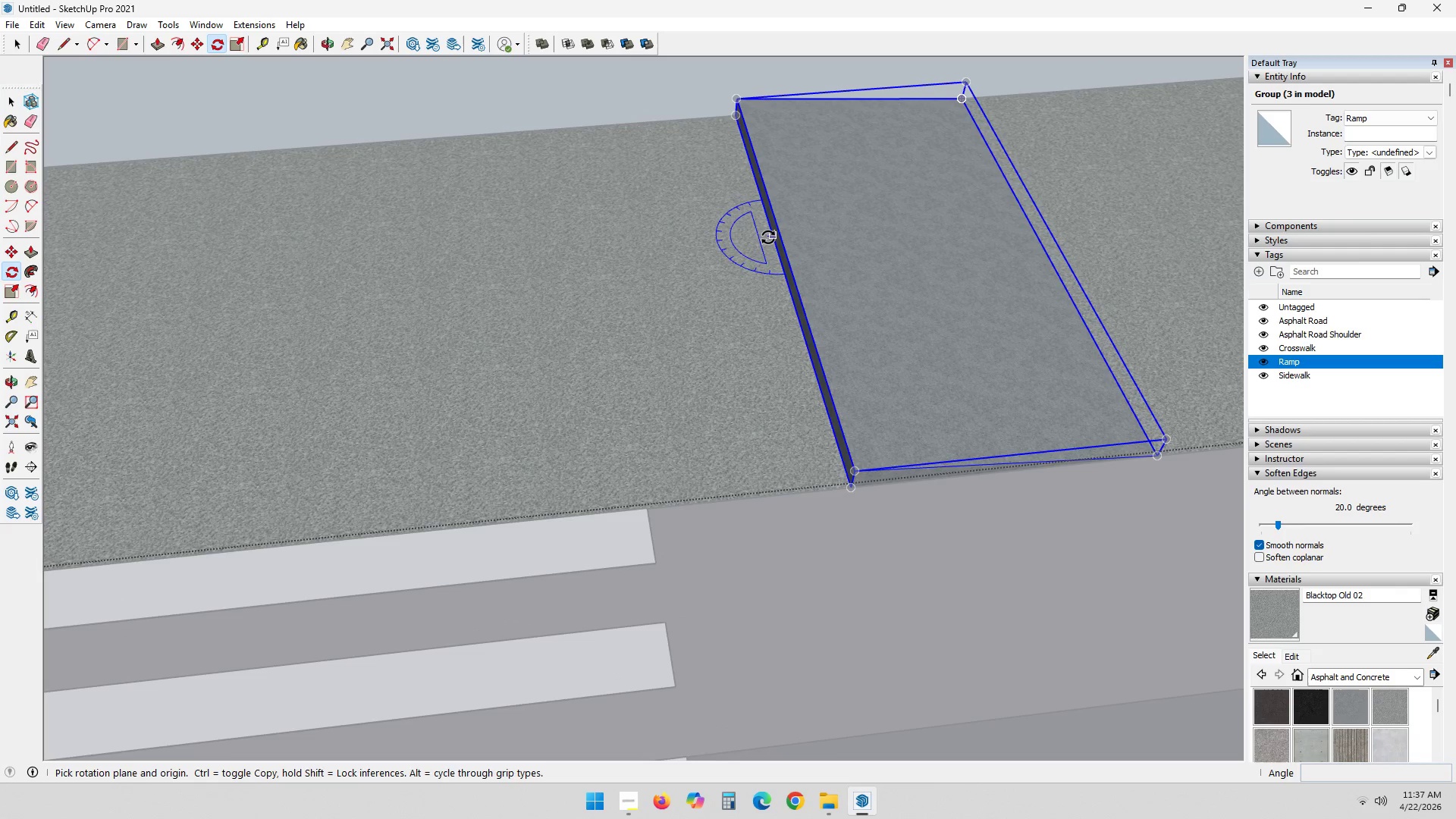 
wait(7.45)
 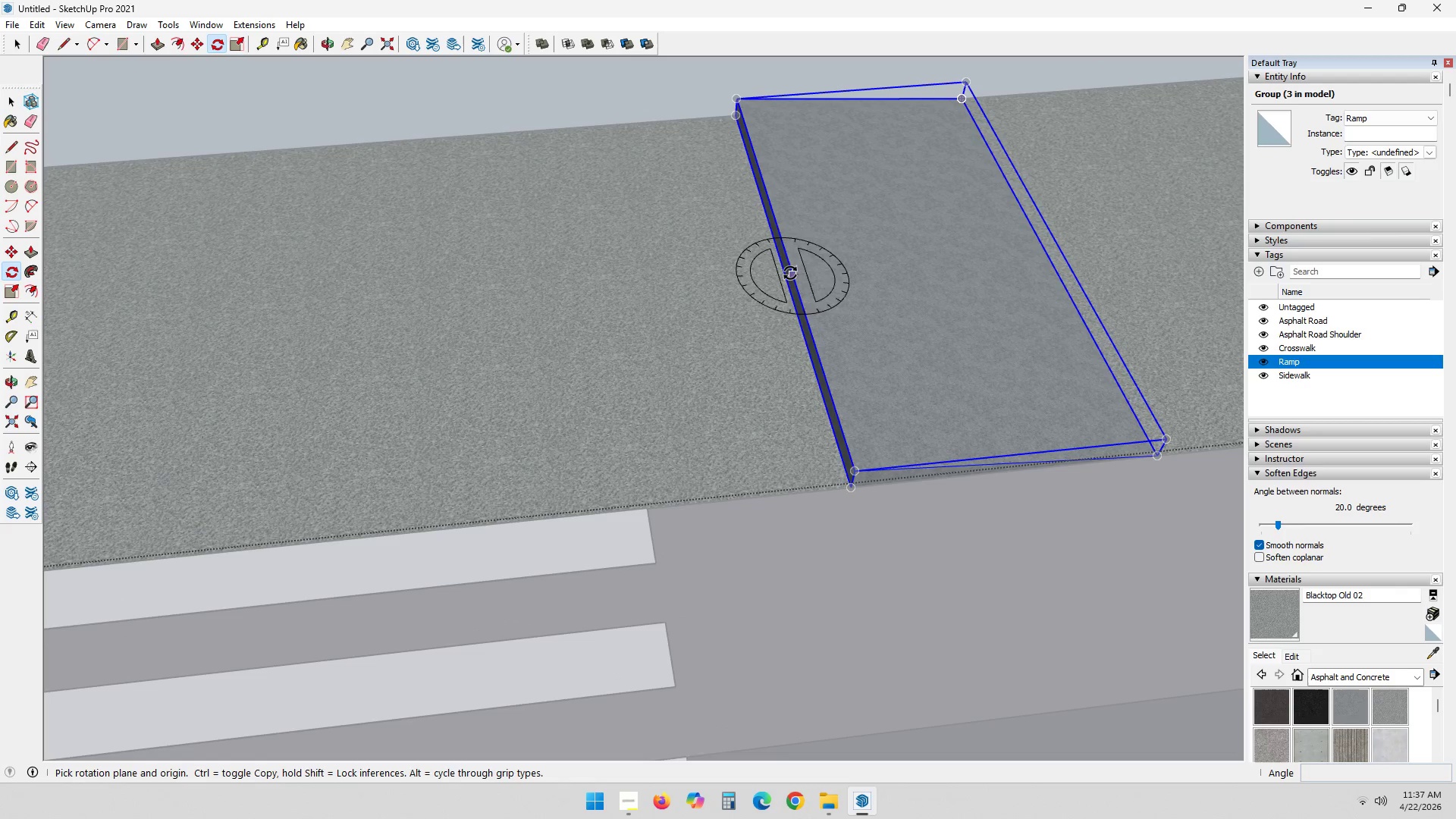 
scroll: coordinate [786, 278], scroll_direction: up, amount: 5.0
 